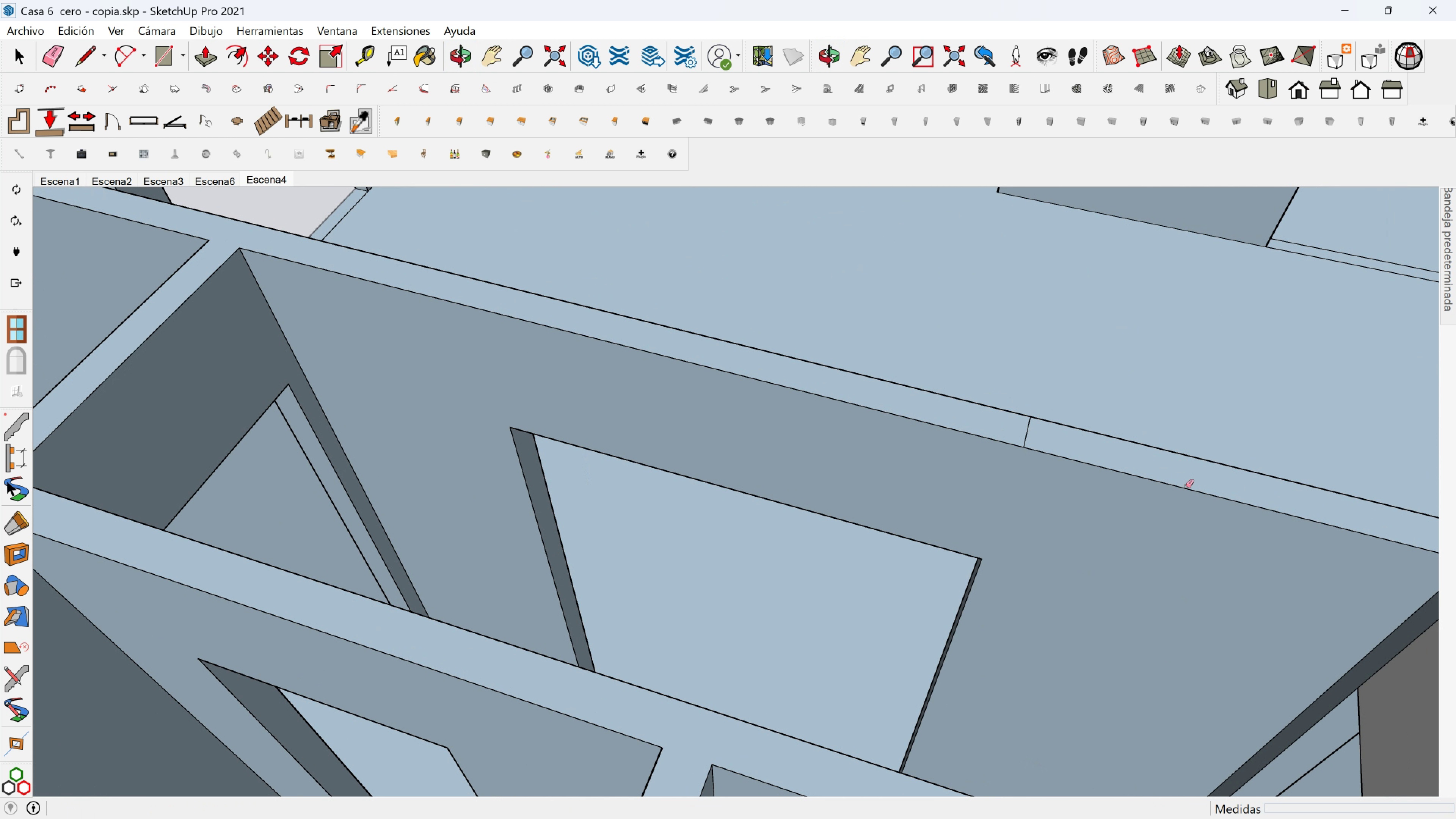 
key(Shift+ShiftLeft)
 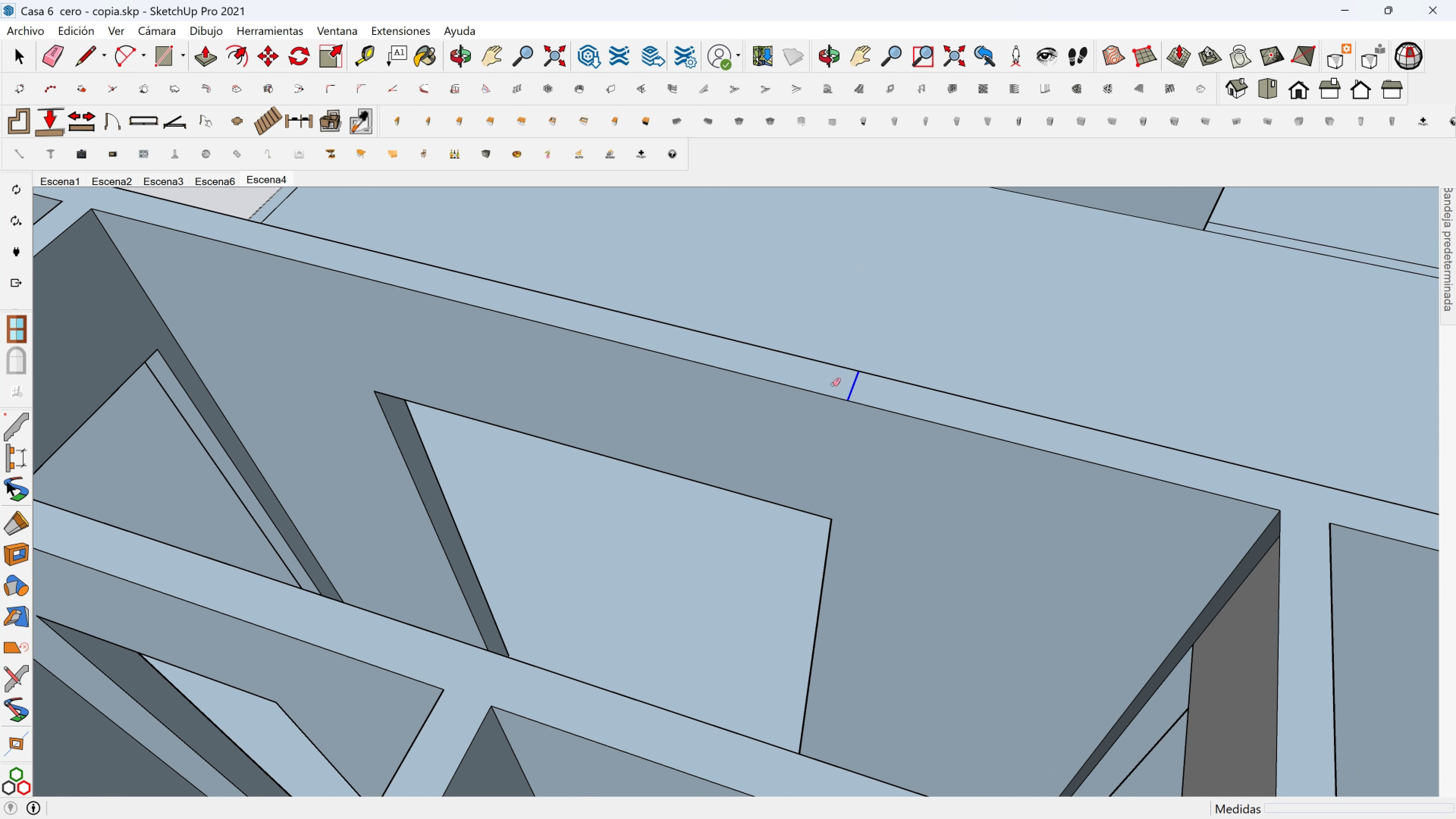 
scroll: coordinate [1065, 513], scroll_direction: down, amount: 2.0
 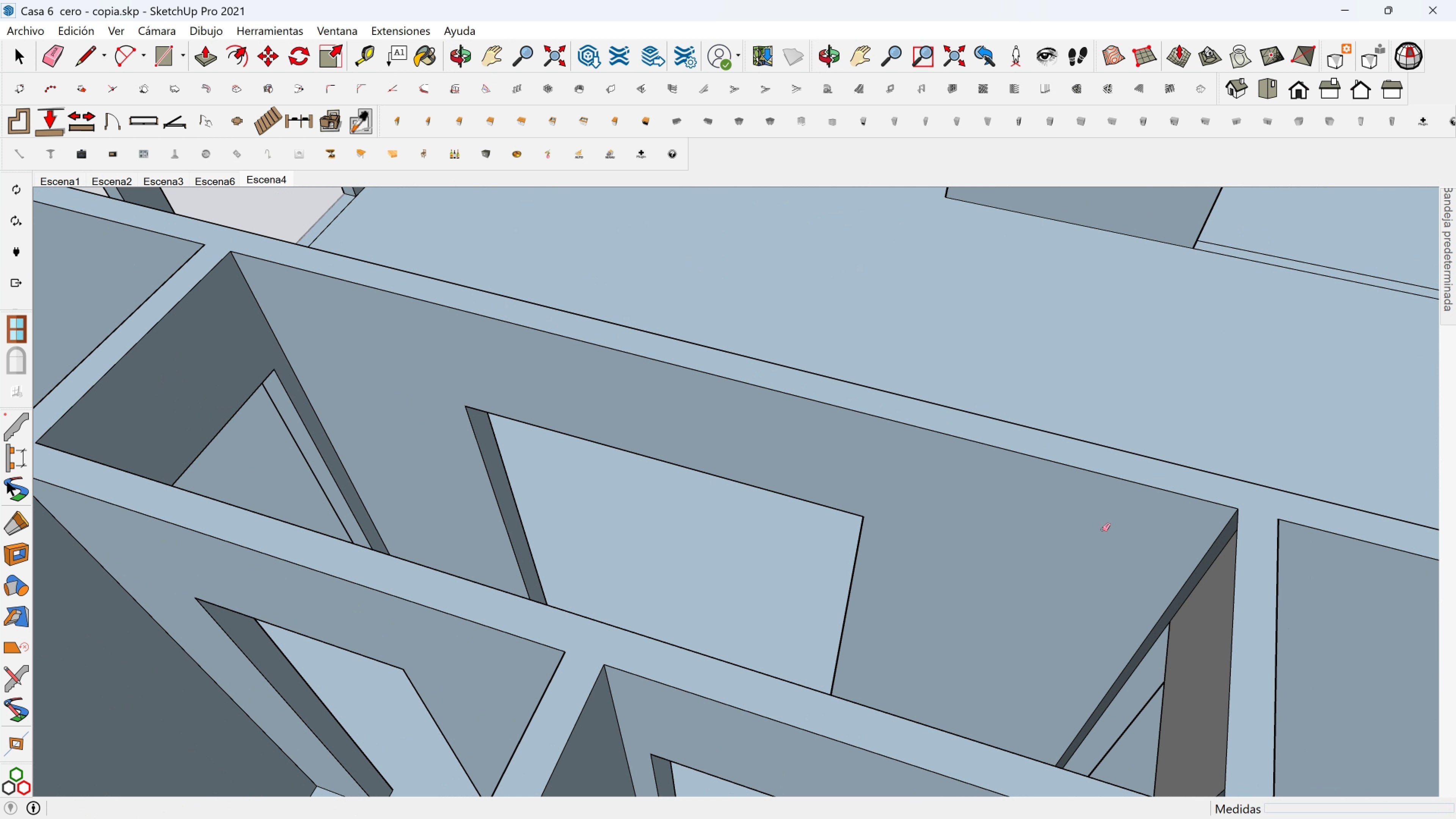 
hold_key(key=ShiftLeft, duration=0.33)
 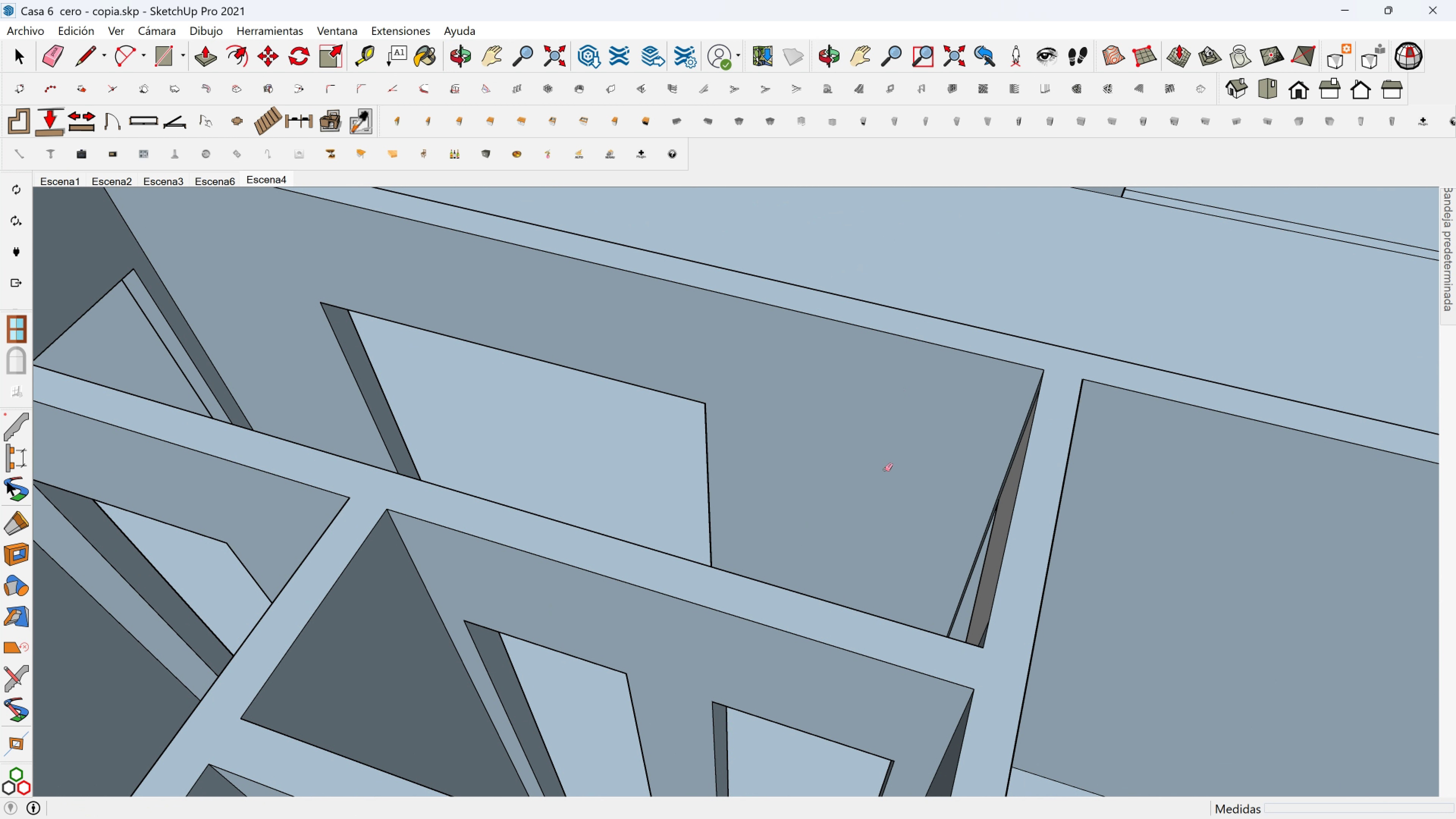 
scroll: coordinate [885, 483], scroll_direction: down, amount: 3.0
 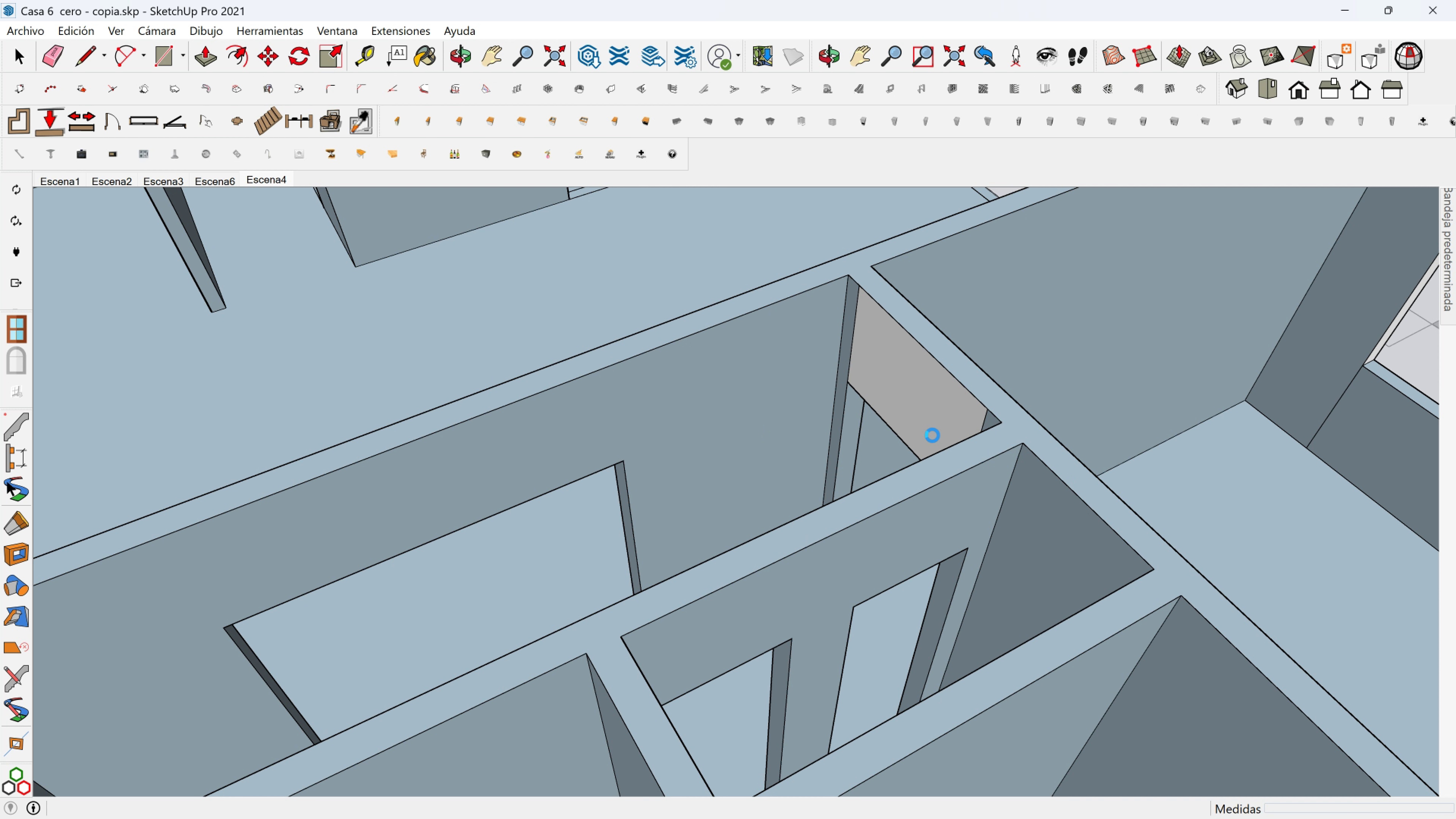 
wait(5.43)
 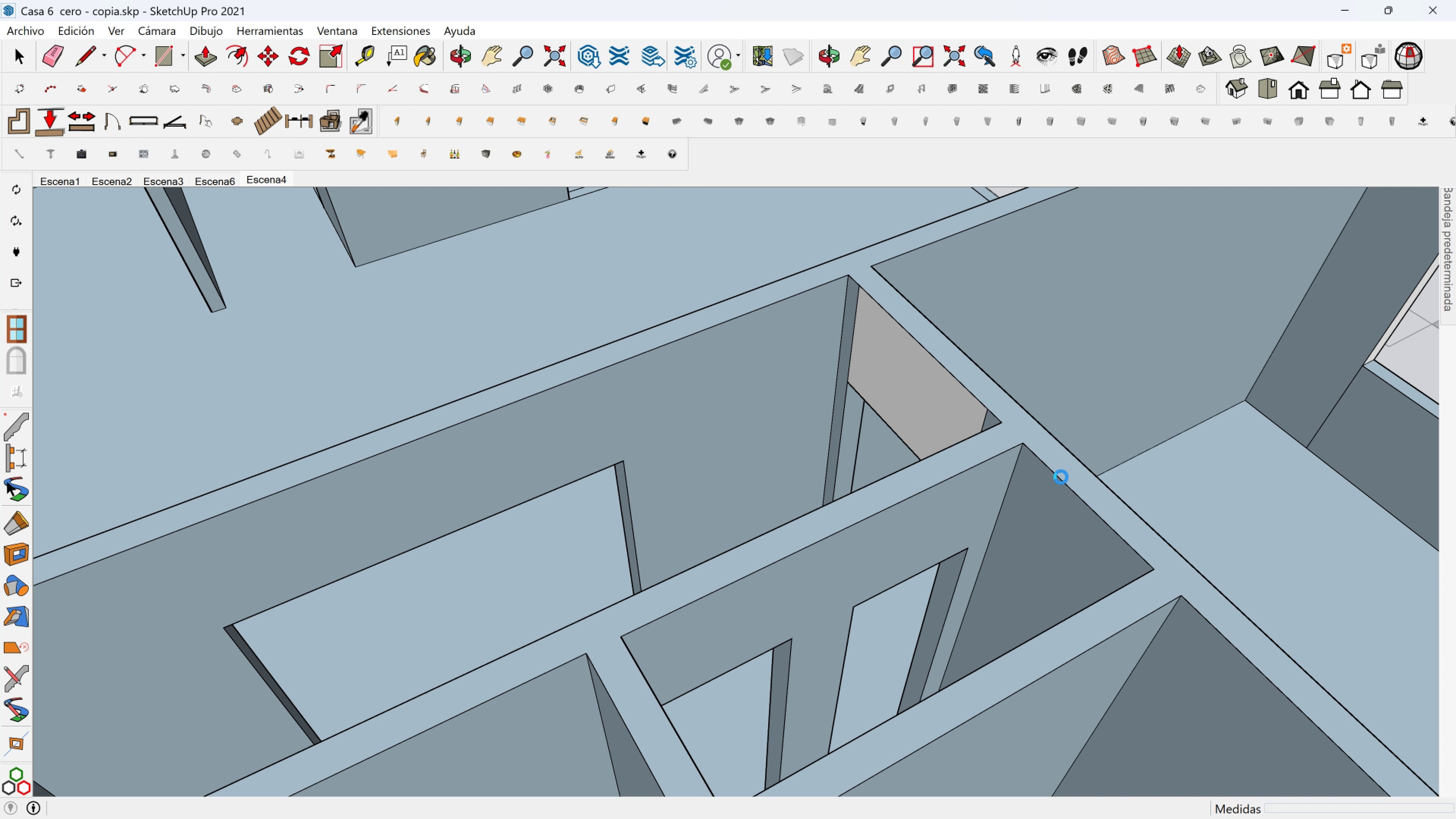 
scroll: coordinate [1165, 640], scroll_direction: up, amount: 1.0
 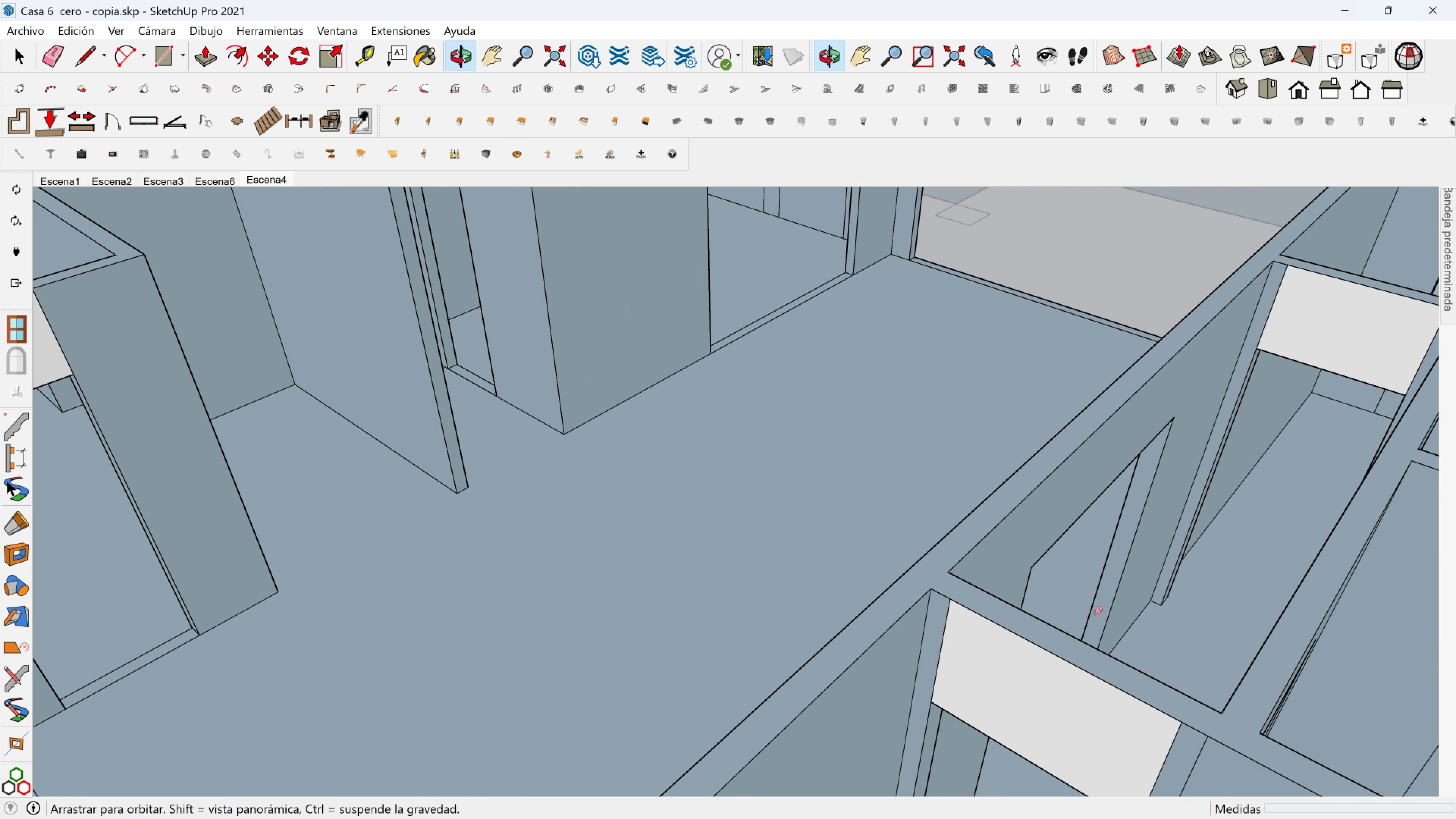 
hold_key(key=ShiftLeft, duration=0.41)
 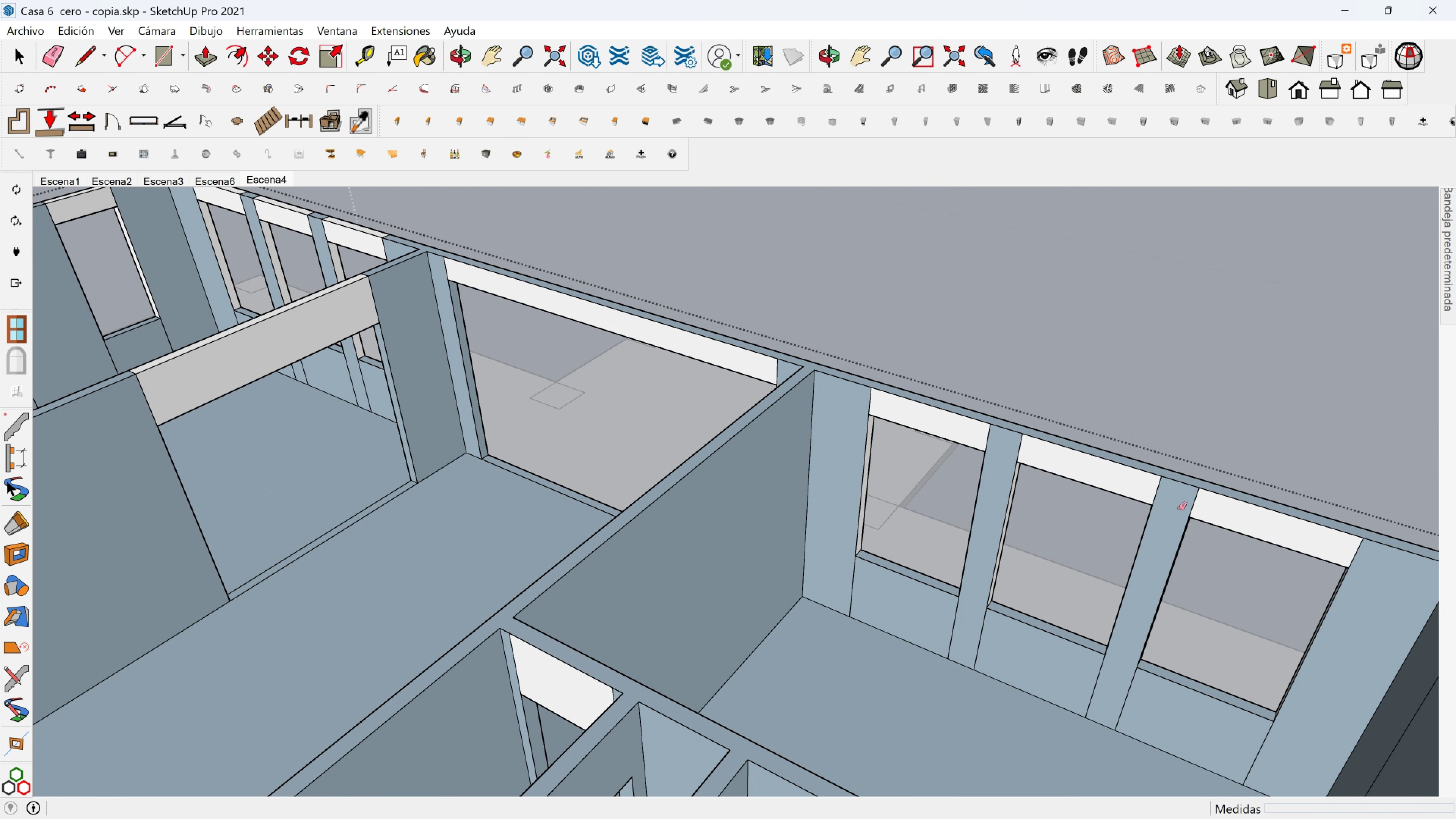 
scroll: coordinate [1329, 545], scroll_direction: up, amount: 2.0
 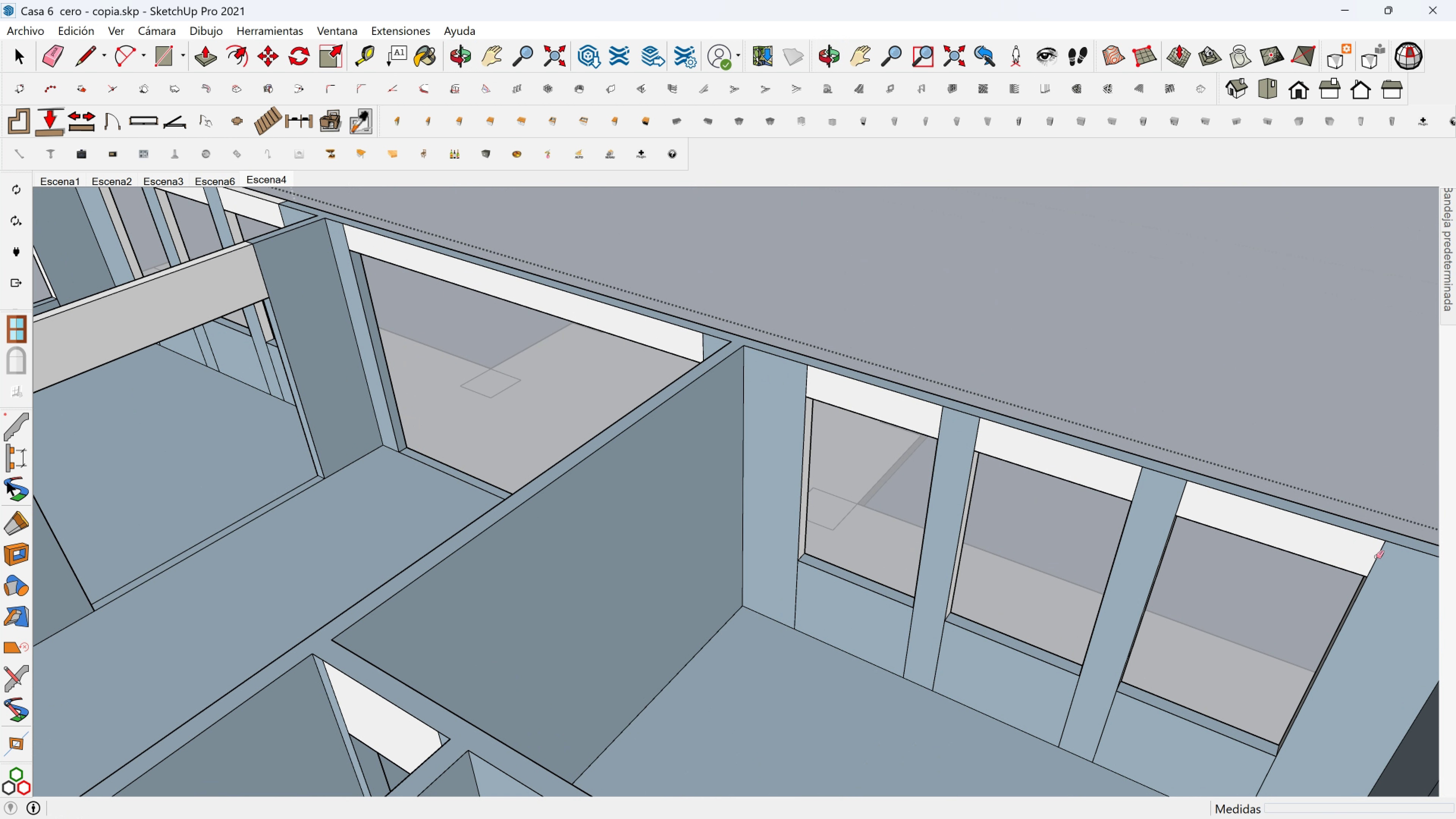 
hold_key(key=ShiftLeft, duration=0.42)
 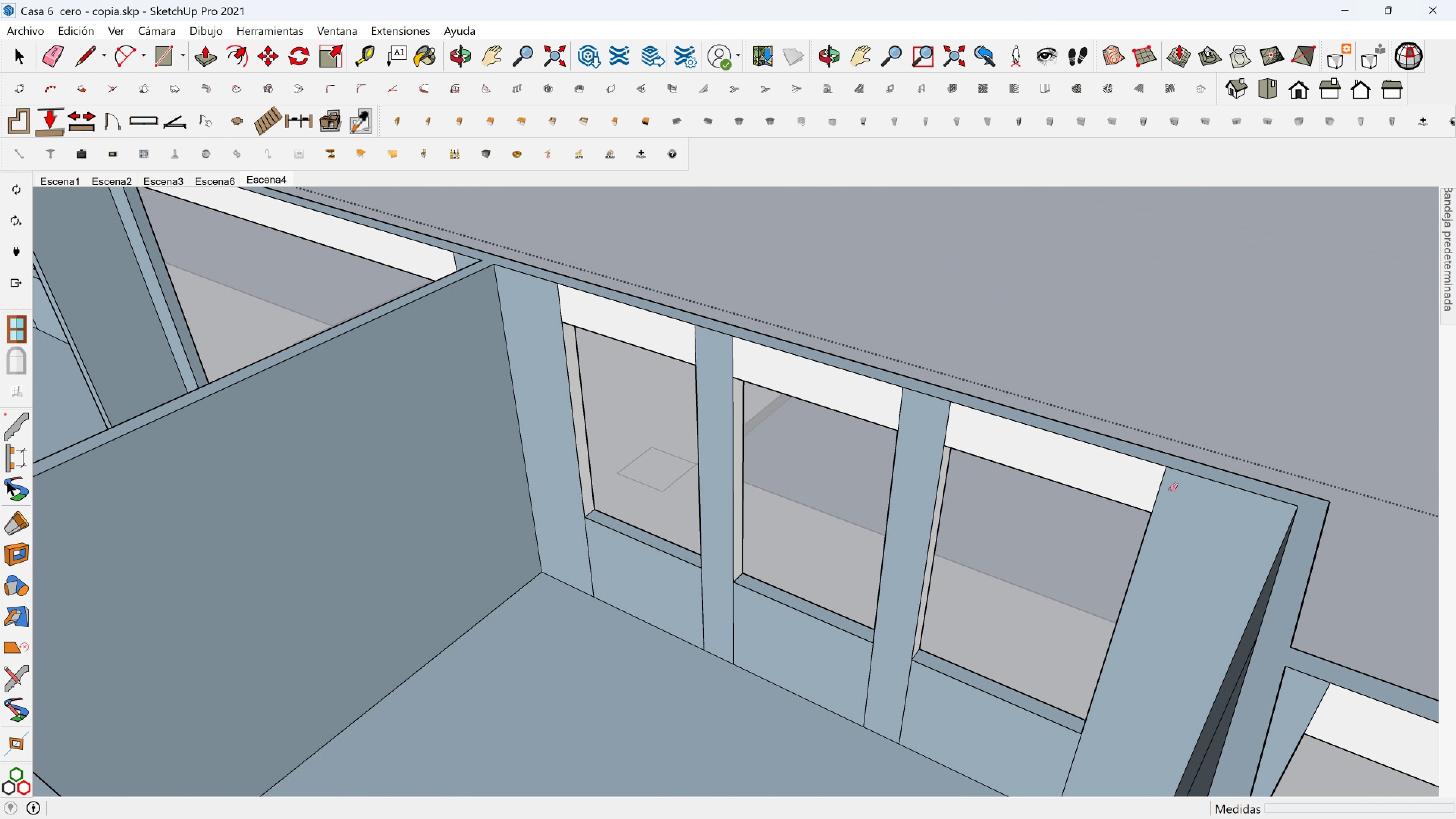 
scroll: coordinate [1169, 490], scroll_direction: up, amount: 2.0
 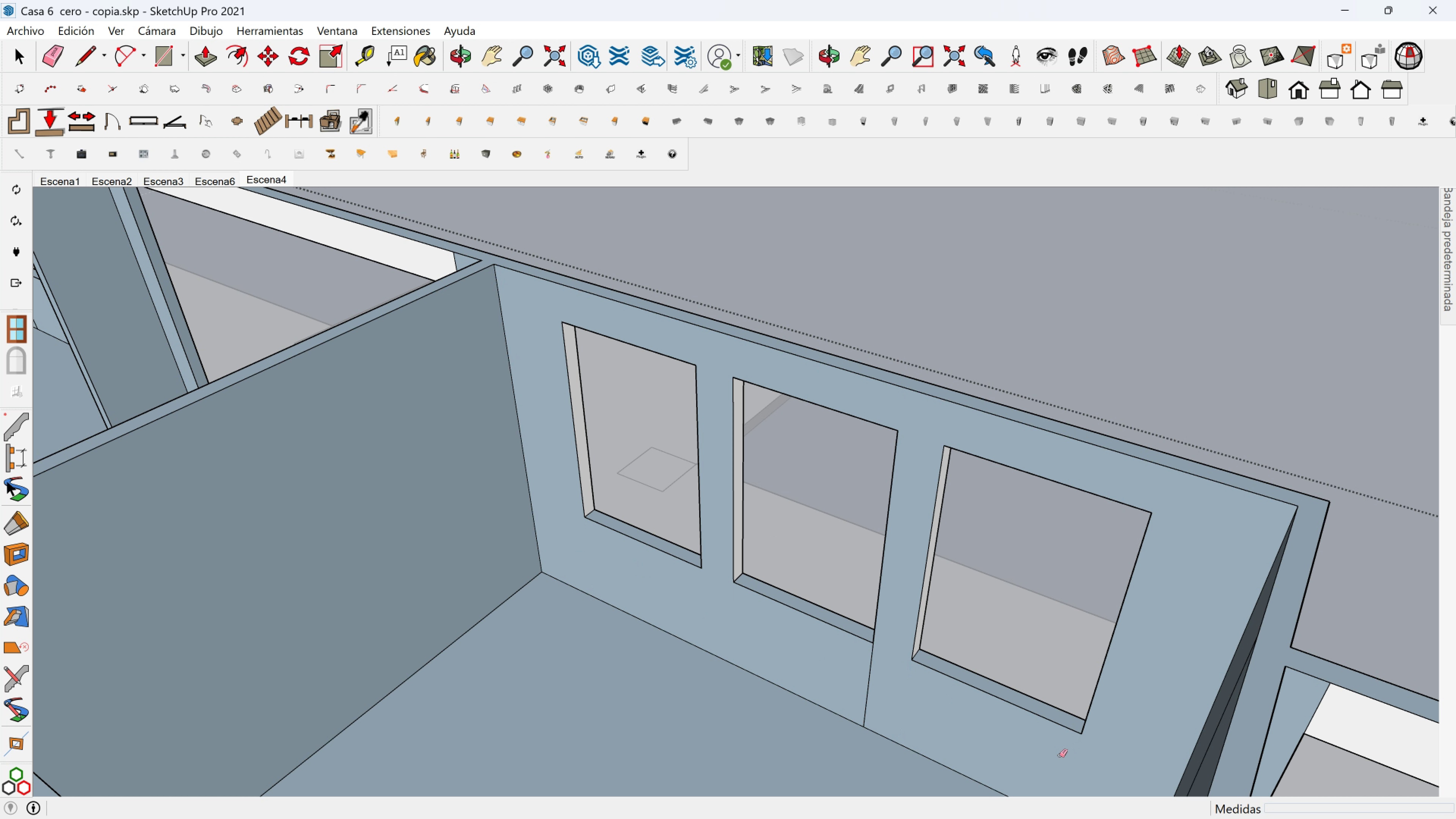 
wait(7.54)
 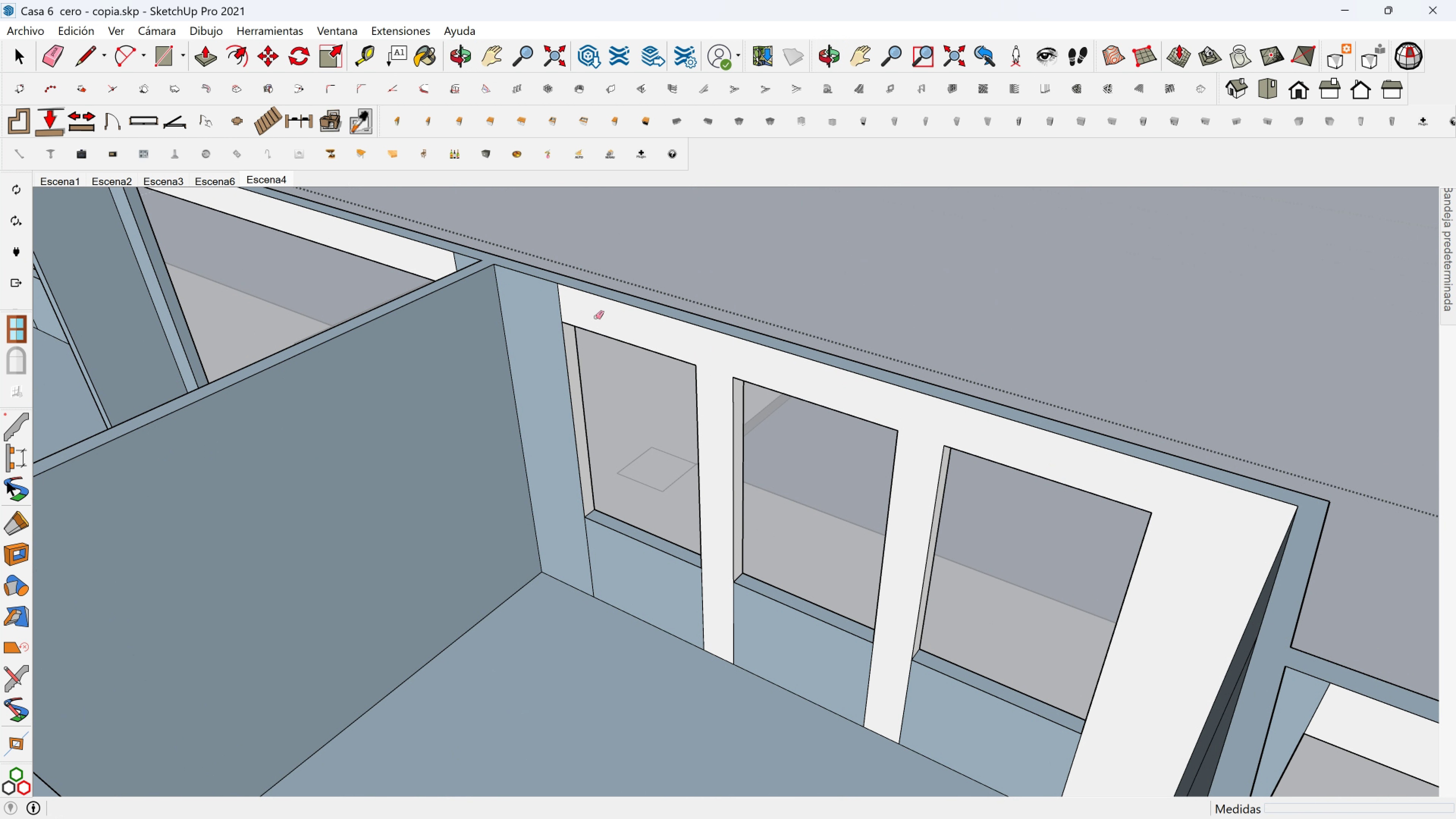 
hold_key(key=ShiftLeft, duration=0.36)
 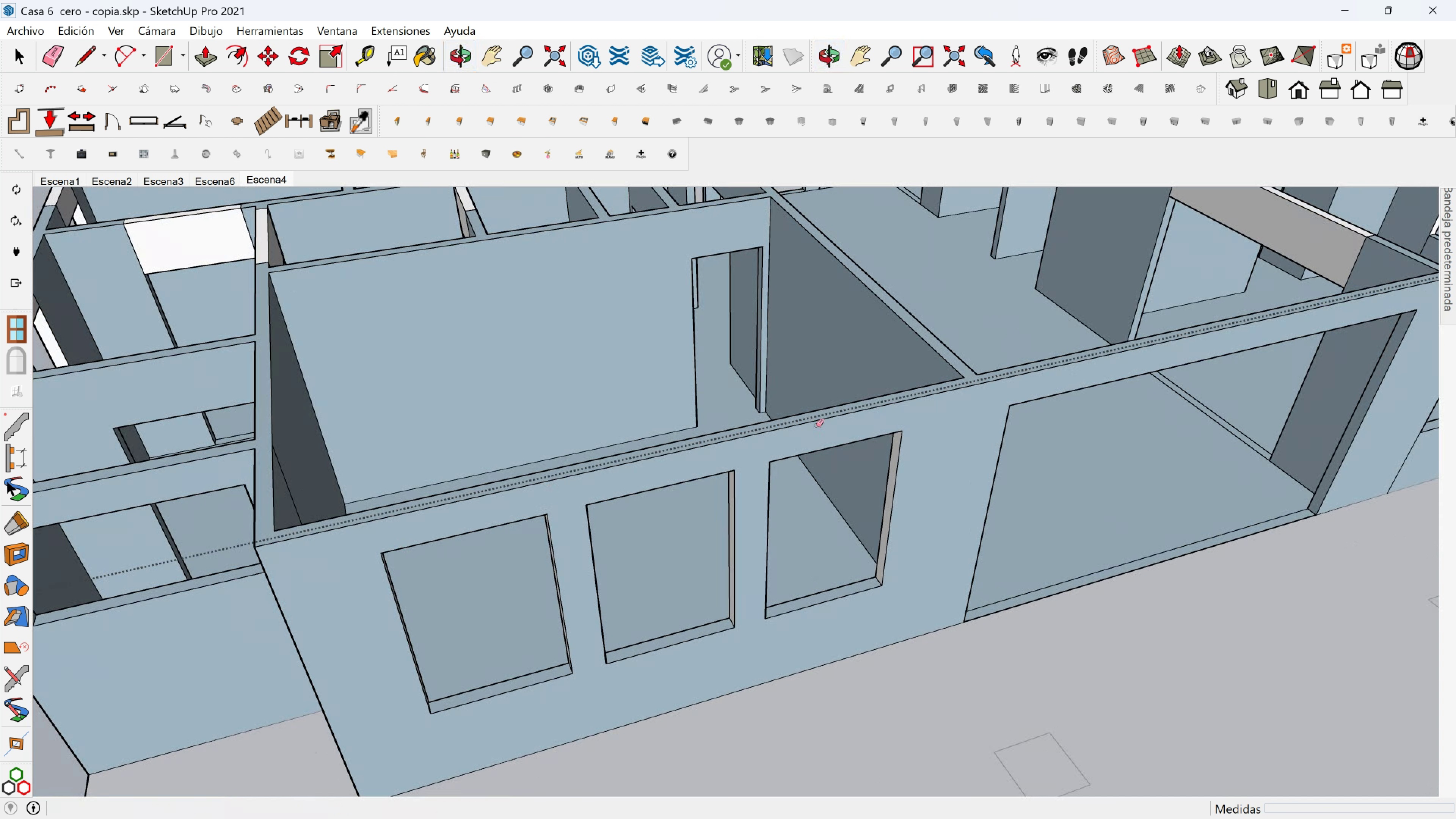 
hold_key(key=ShiftLeft, duration=1.02)
 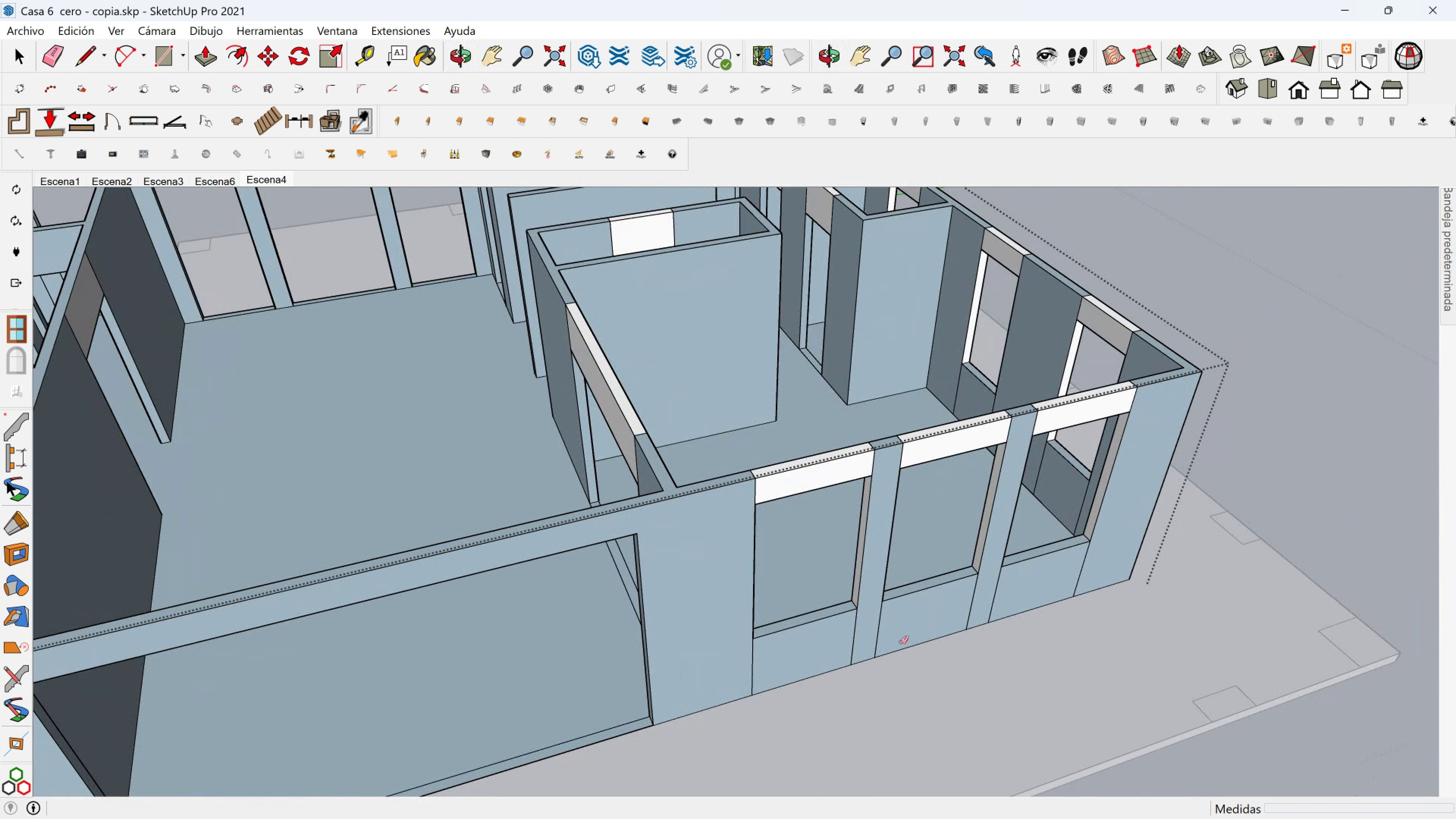 
scroll: coordinate [905, 659], scroll_direction: up, amount: 4.0
 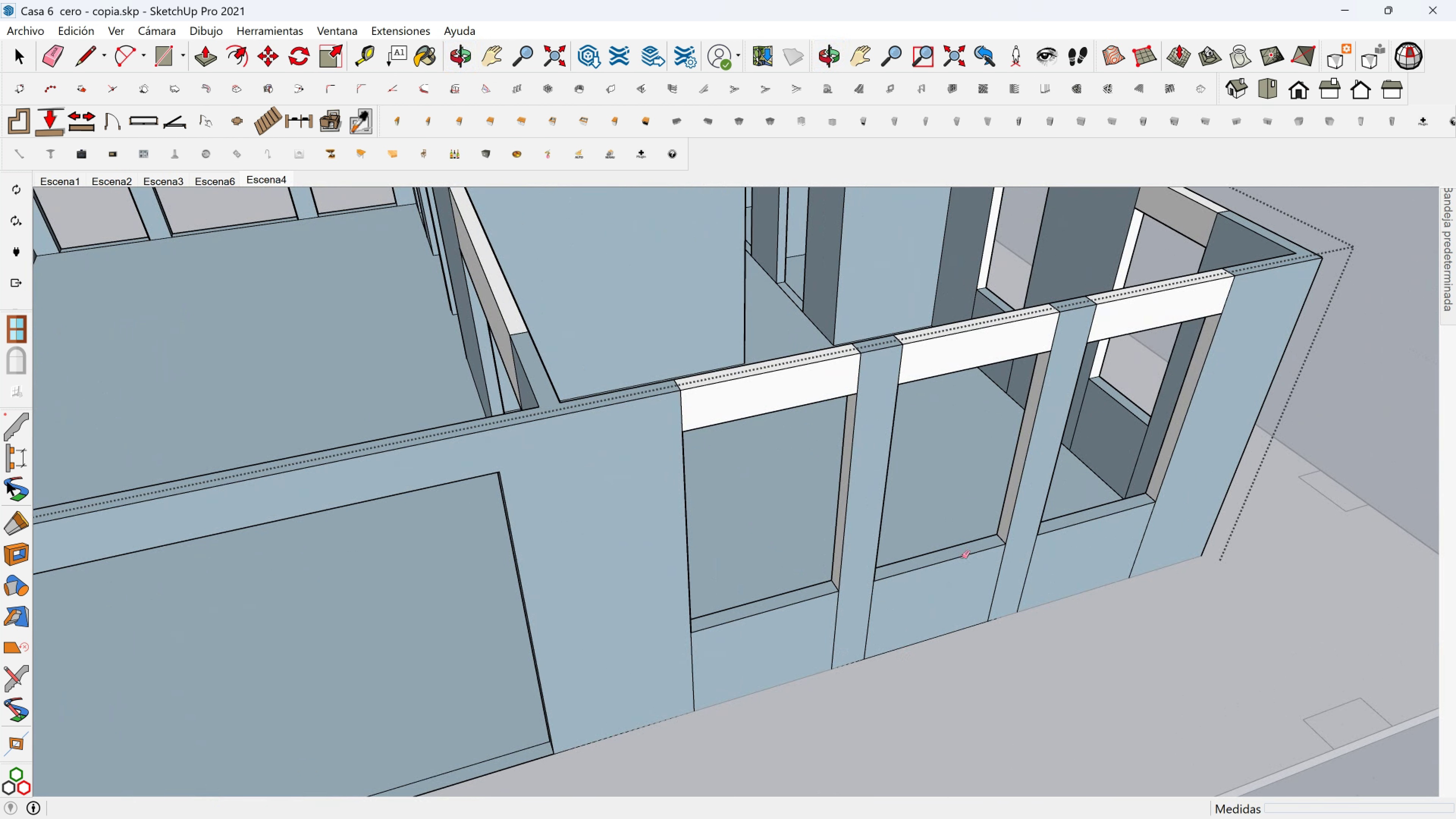 
hold_key(key=ShiftLeft, duration=0.32)
 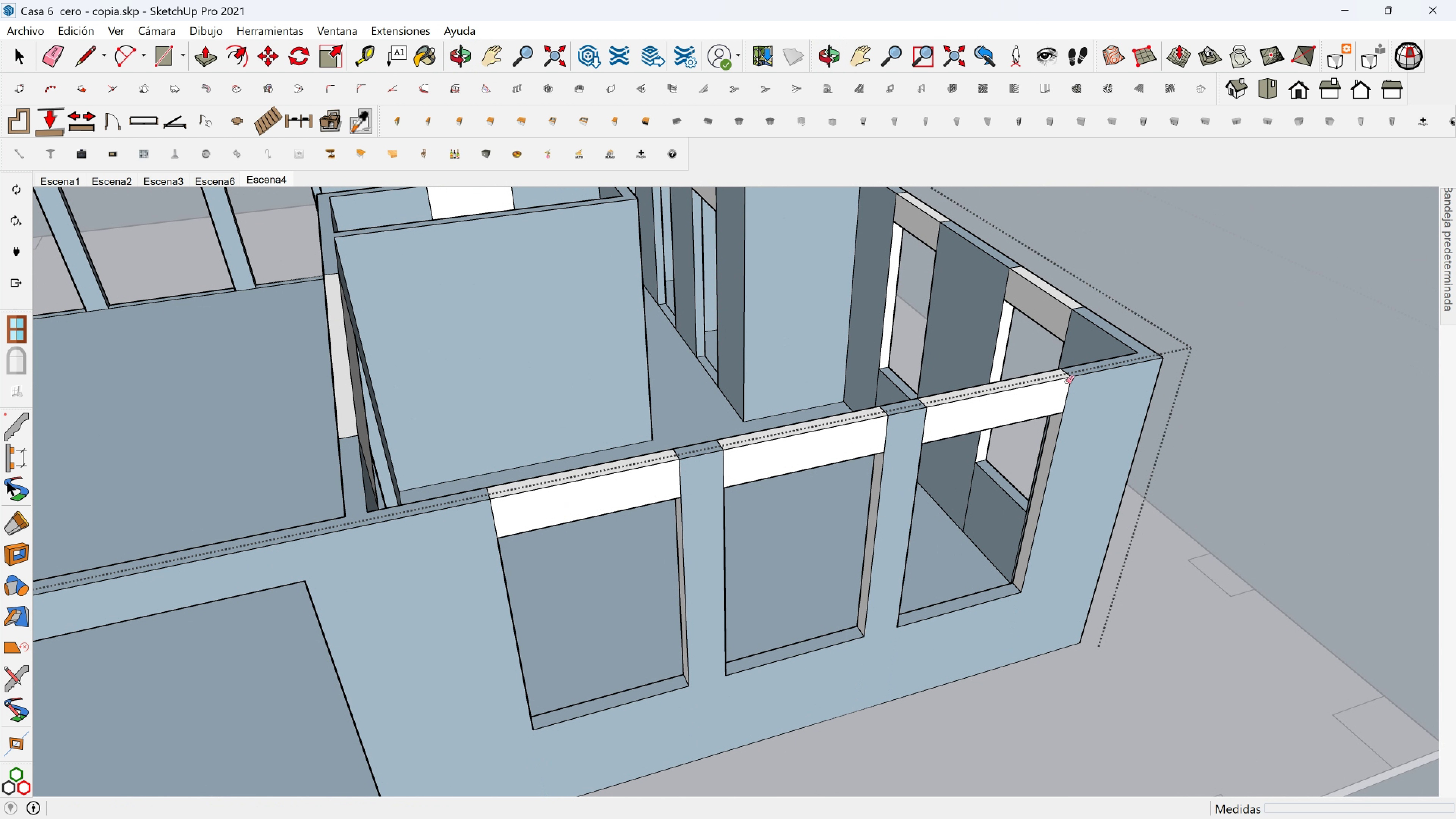 
scroll: coordinate [365, 521], scroll_direction: up, amount: 8.0
 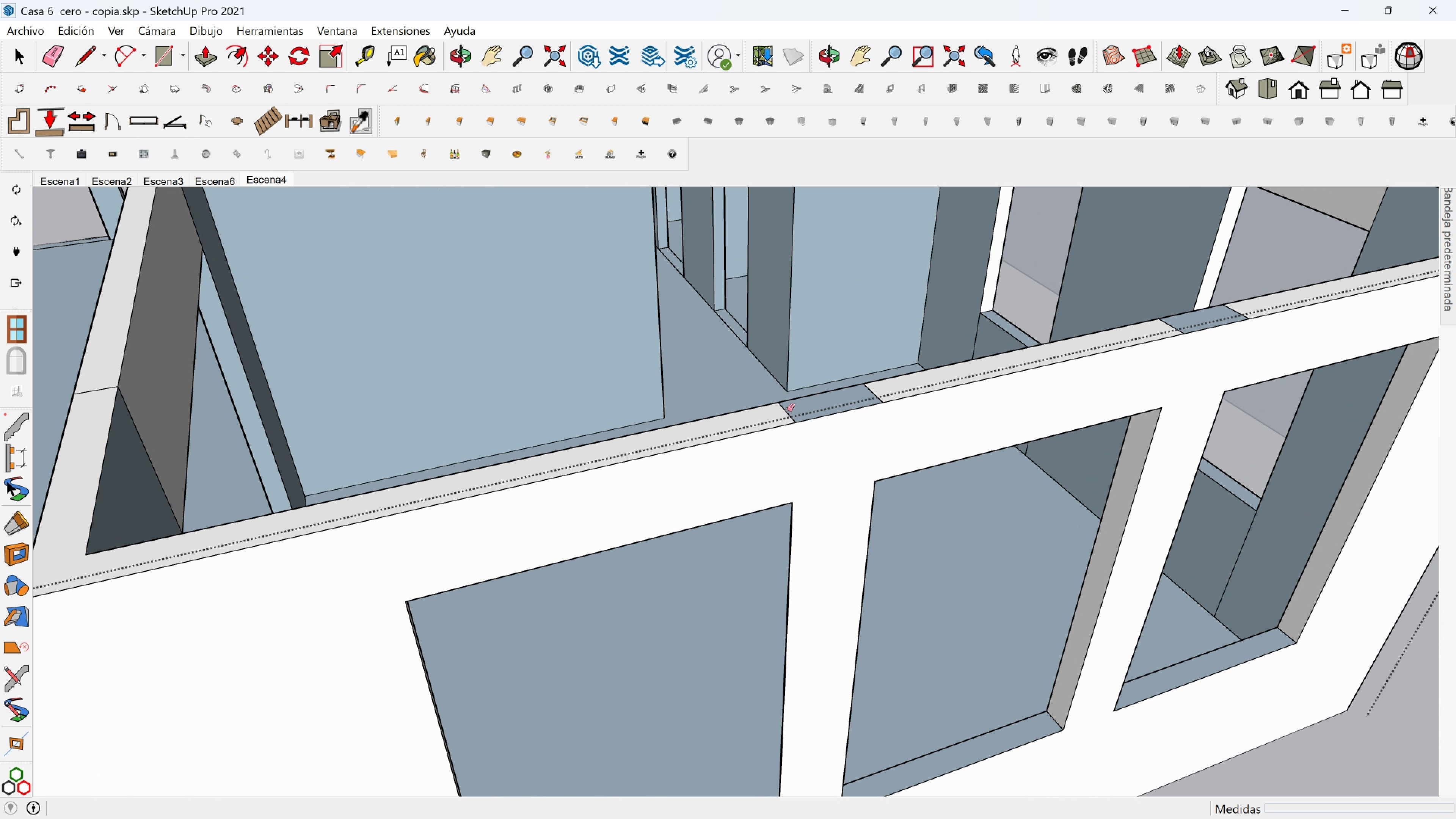 
left_click([783, 412])
 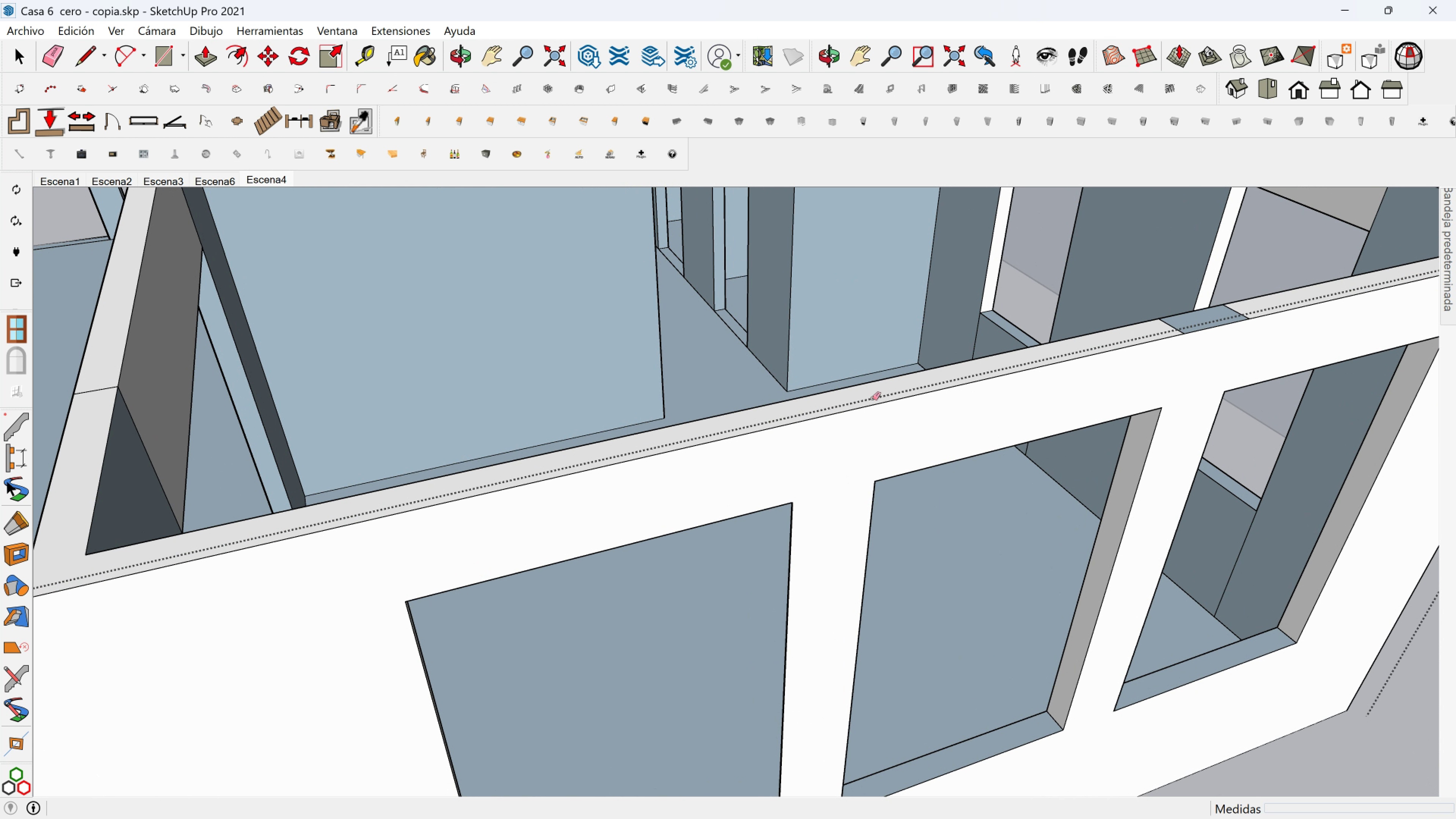 
hold_key(key=ShiftLeft, duration=0.34)
 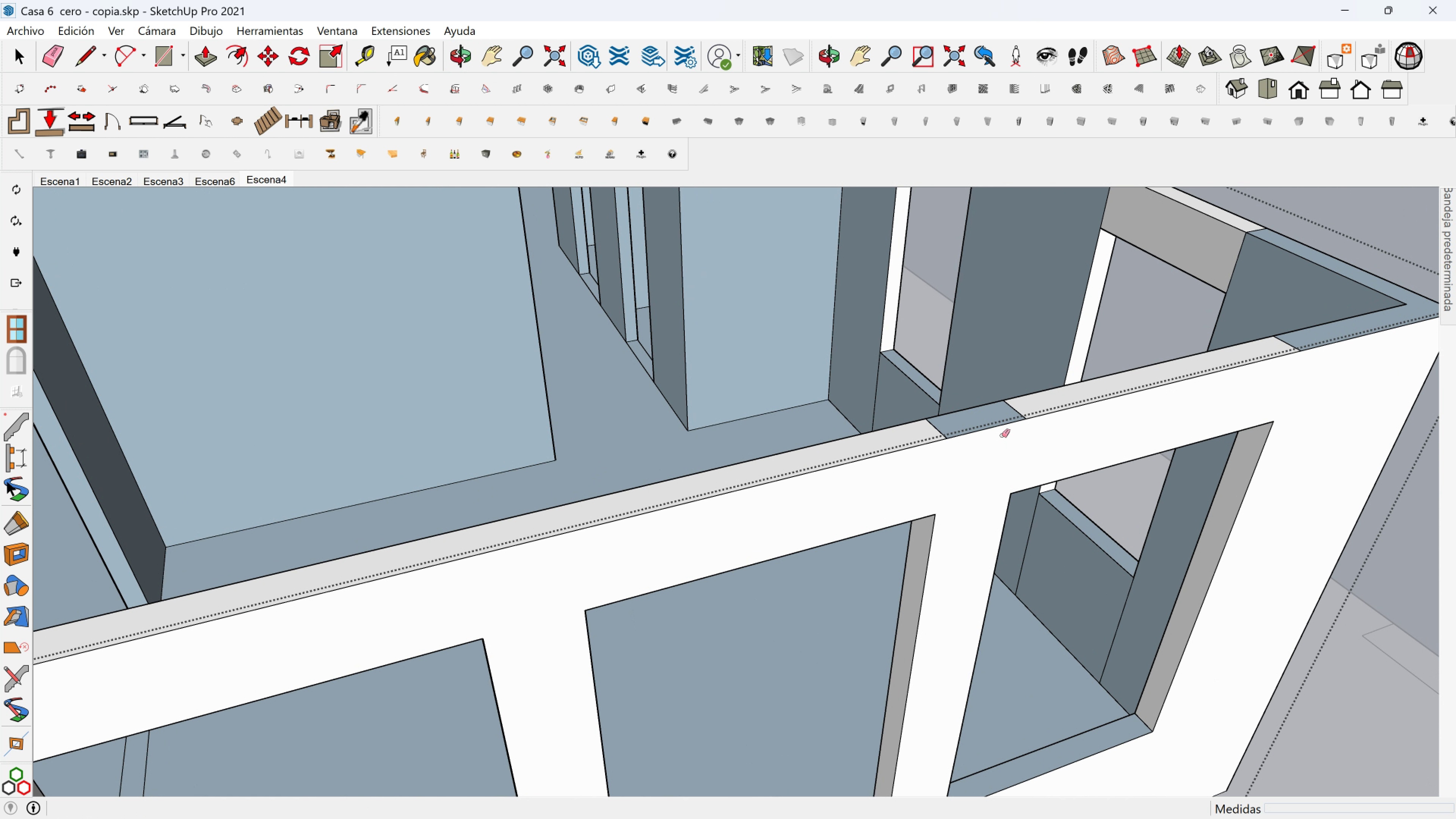 
scroll: coordinate [1029, 403], scroll_direction: up, amount: 4.0
 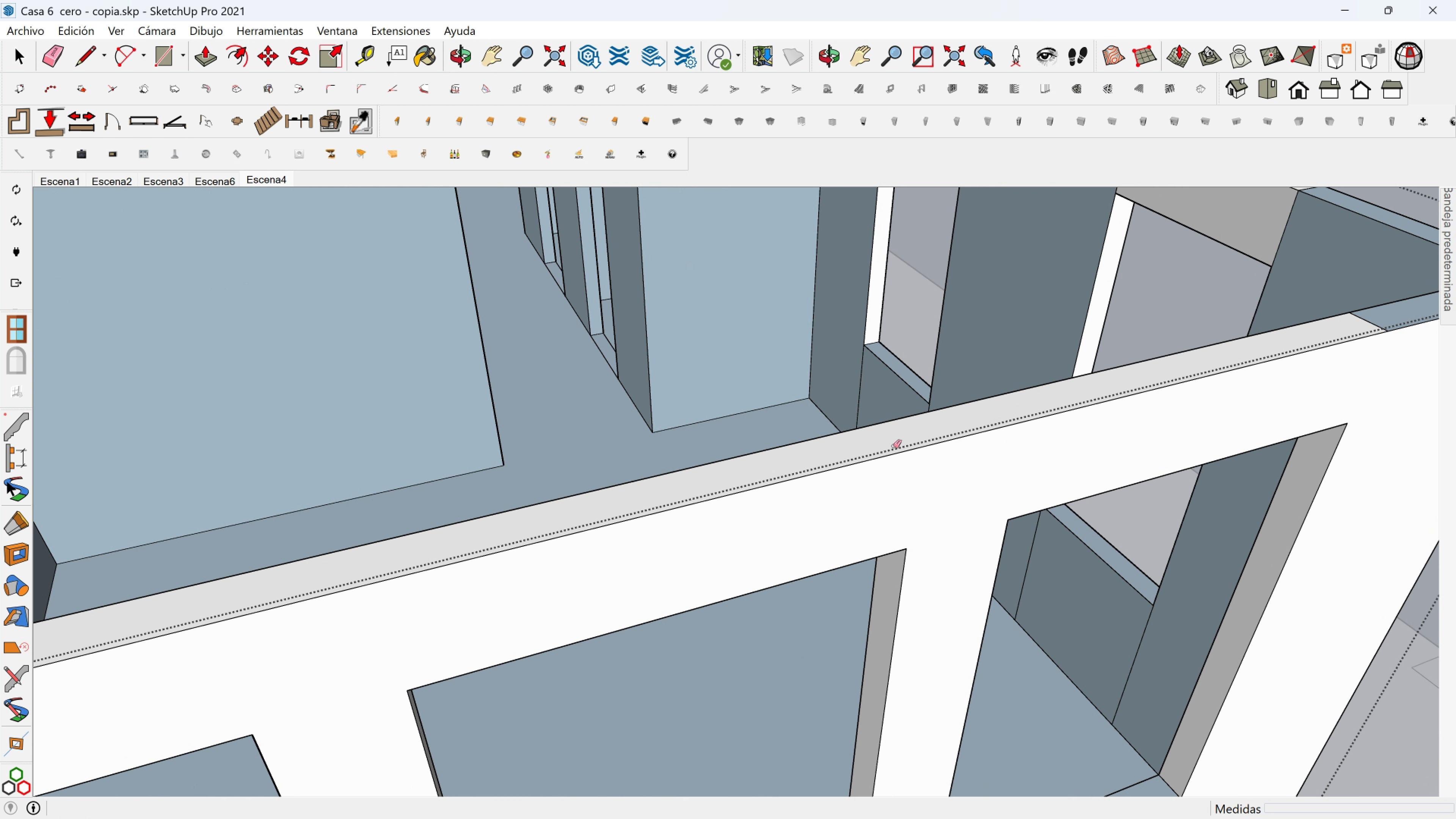 
hold_key(key=ShiftLeft, duration=1.03)
 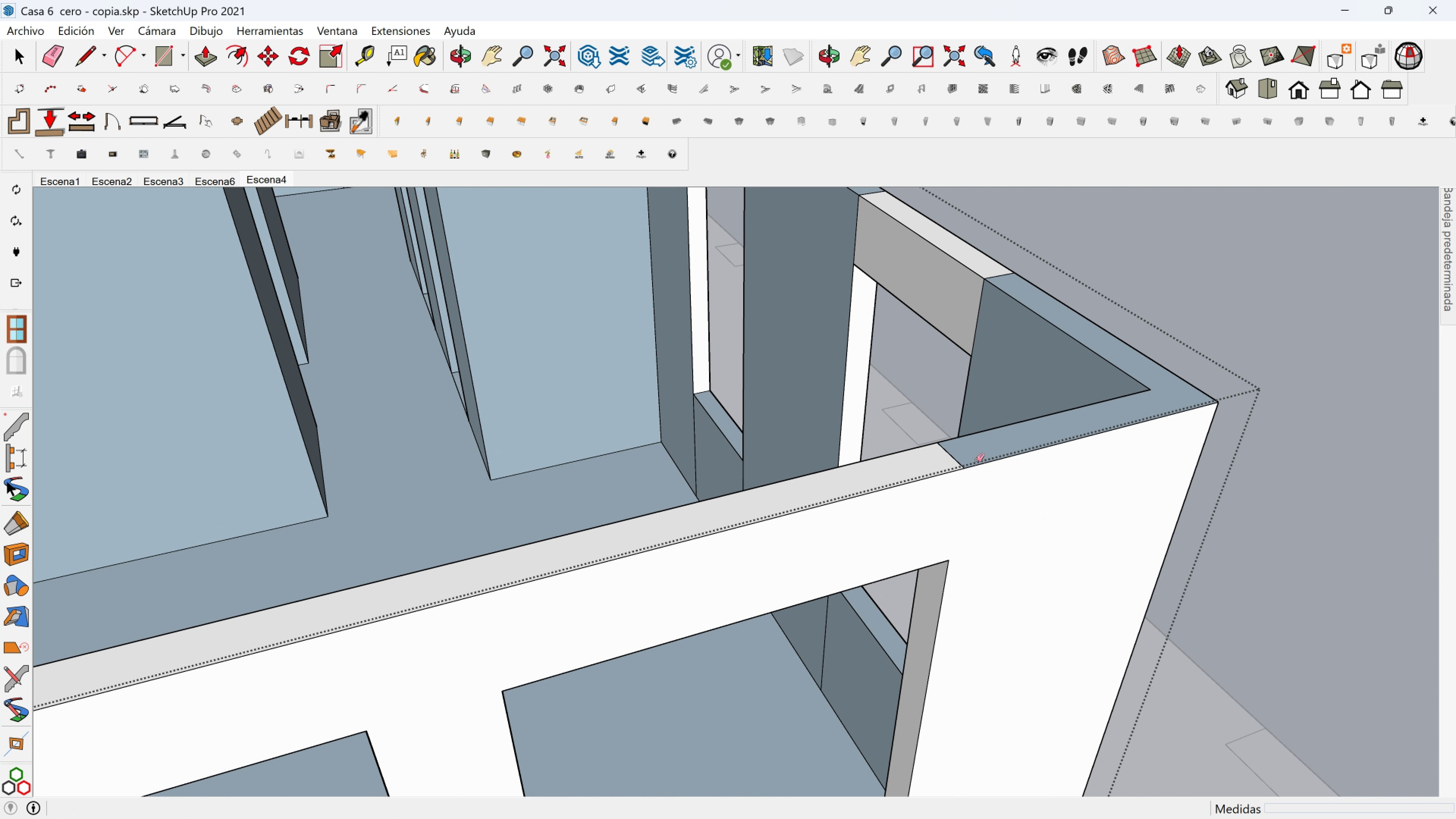 
scroll: coordinate [976, 461], scroll_direction: up, amount: 1.0
 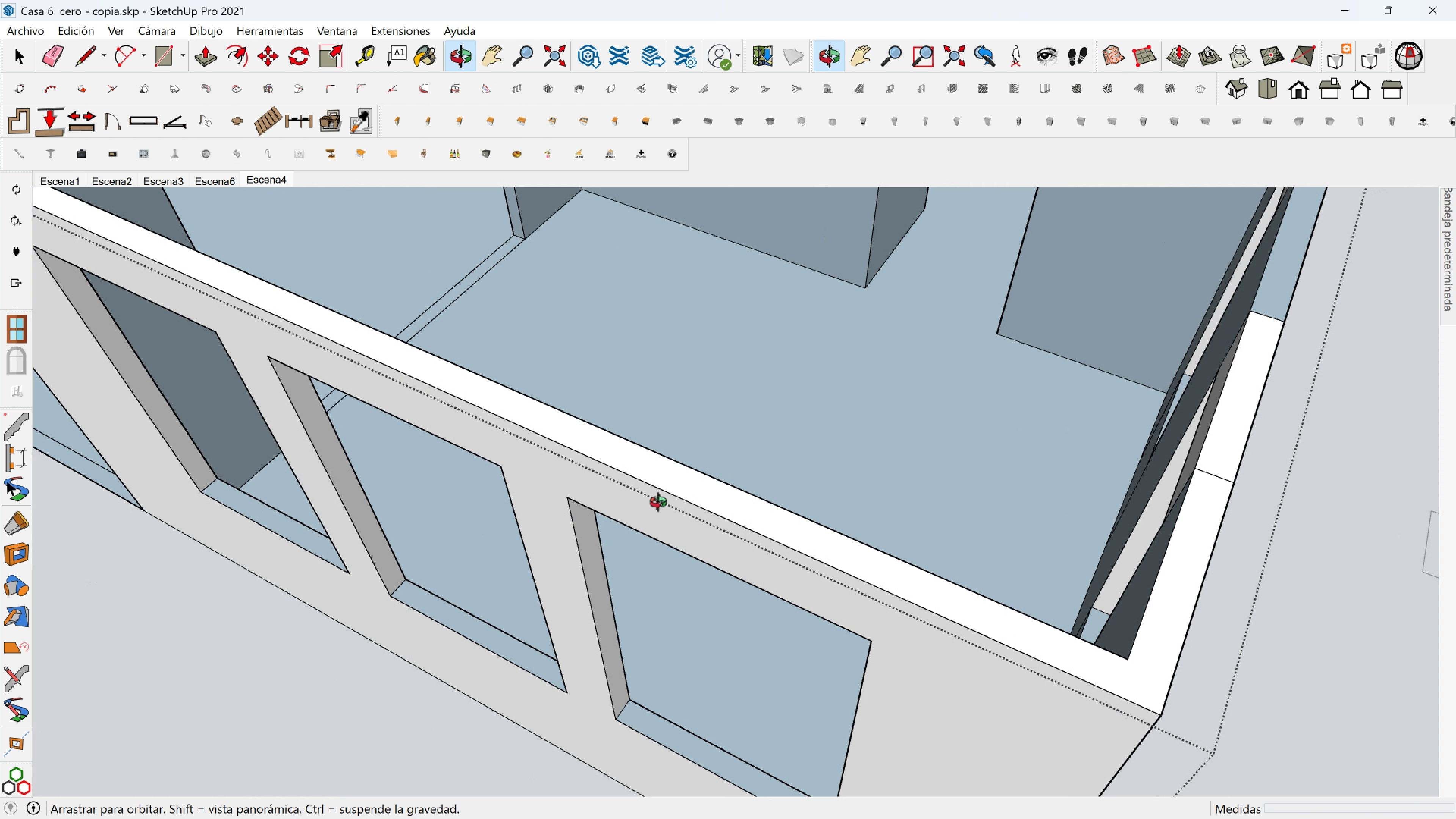 
hold_key(key=ShiftLeft, duration=0.48)
 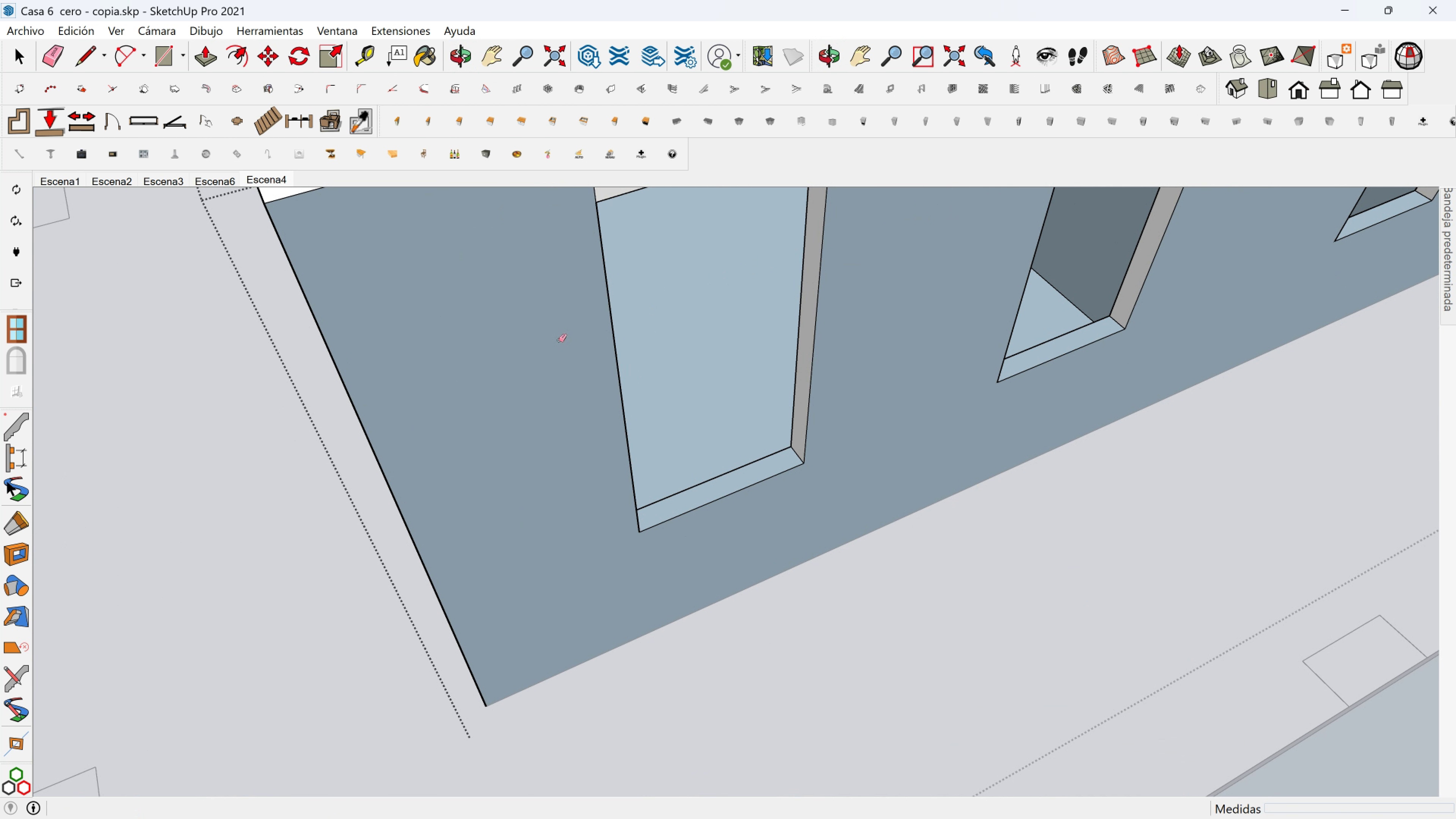 
hold_key(key=ShiftLeft, duration=0.44)
 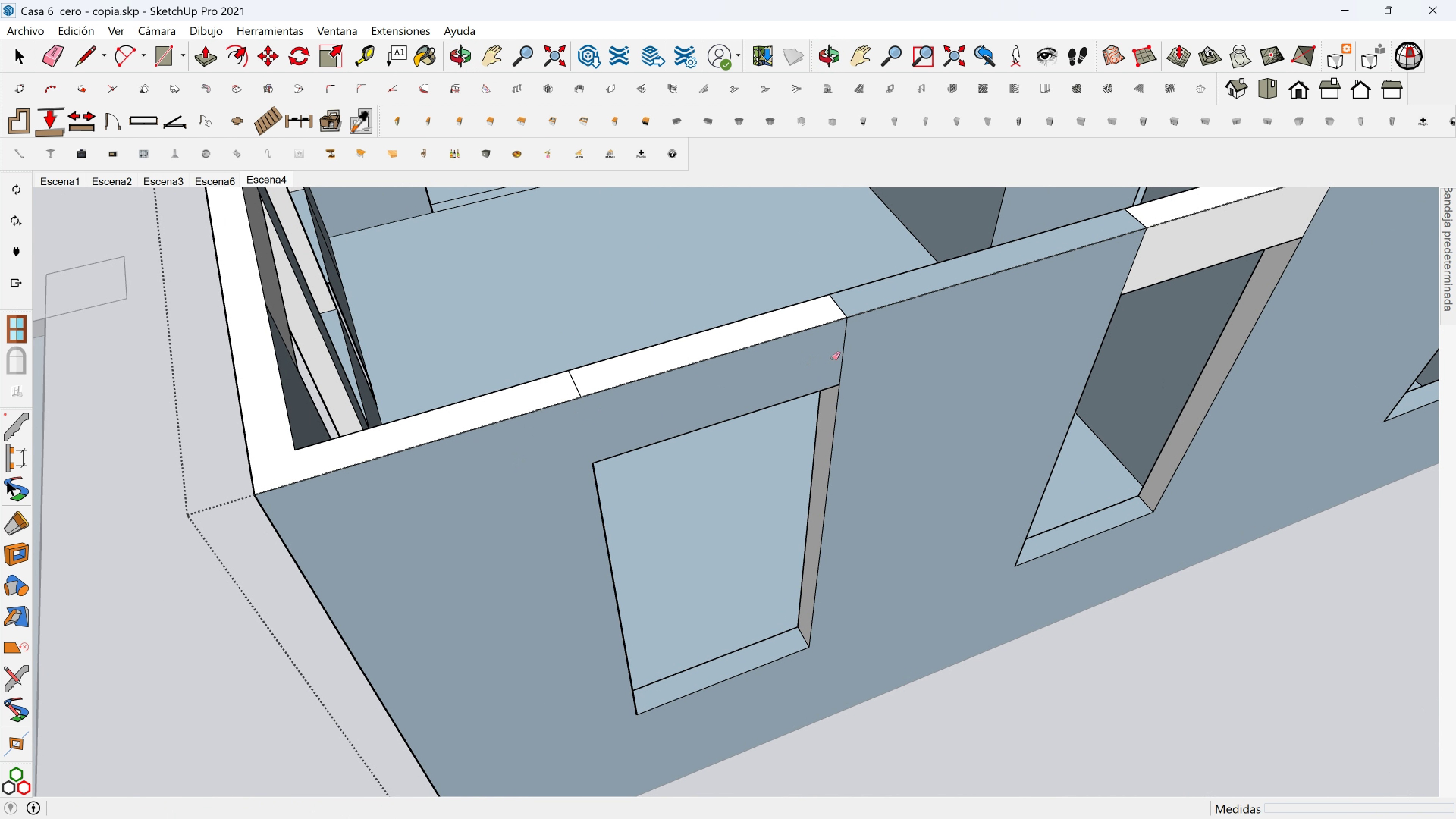 
scroll: coordinate [841, 320], scroll_direction: up, amount: 2.0
 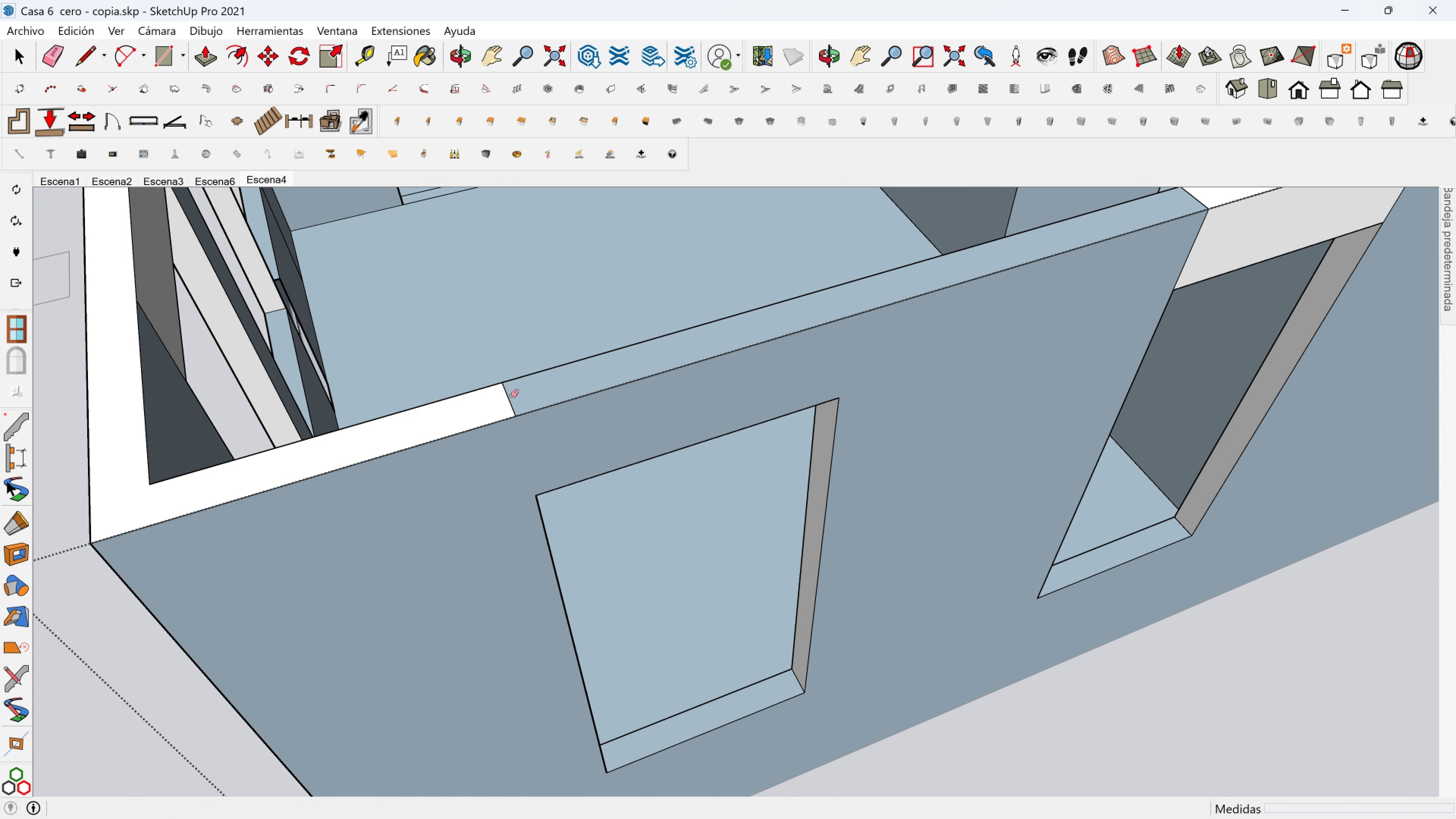 
hold_key(key=ShiftLeft, duration=0.82)
 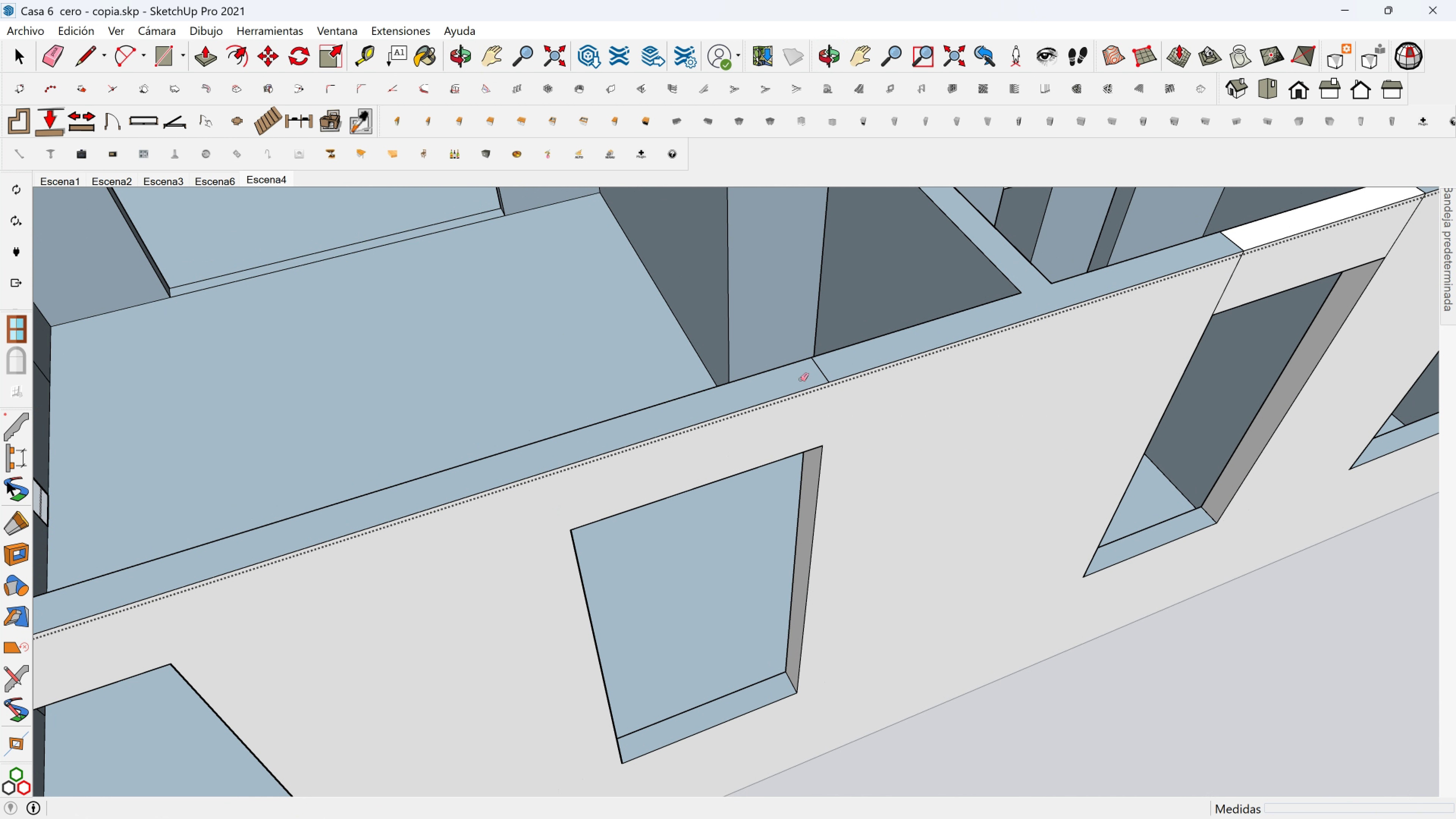 
hold_key(key=ShiftLeft, duration=0.87)
 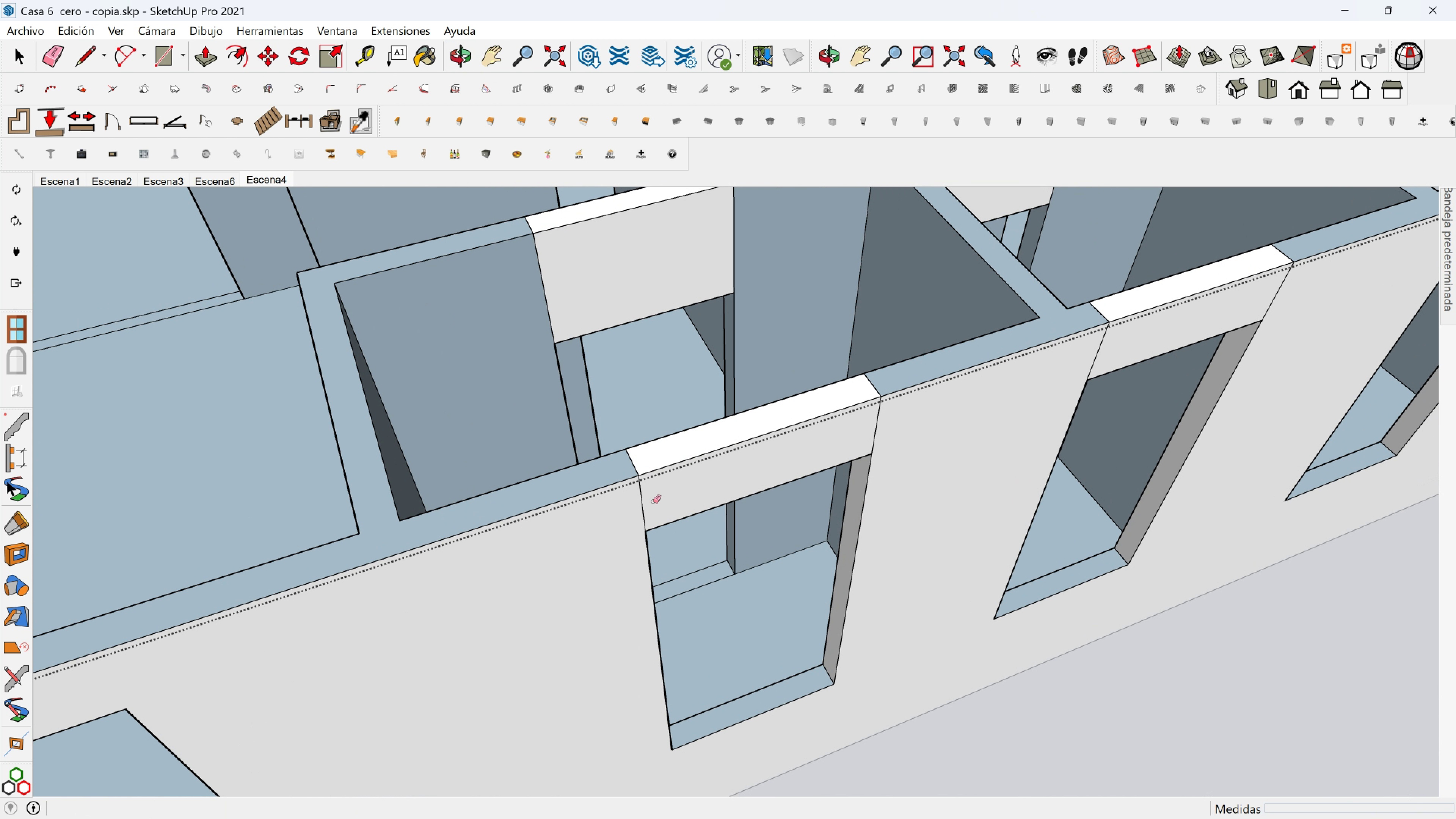 
scroll: coordinate [653, 502], scroll_direction: up, amount: 1.0
 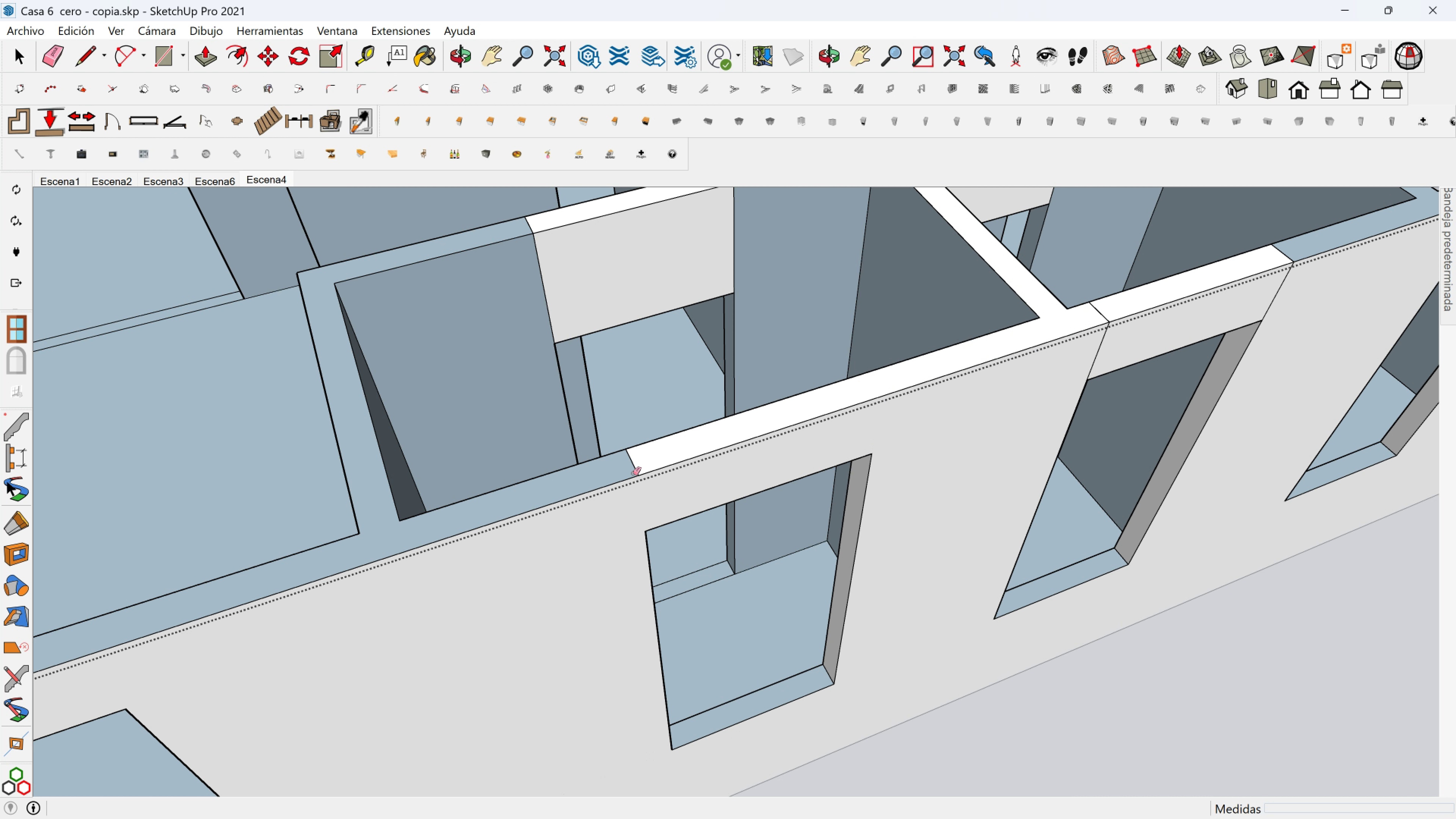 
key(Shift+ShiftLeft)
 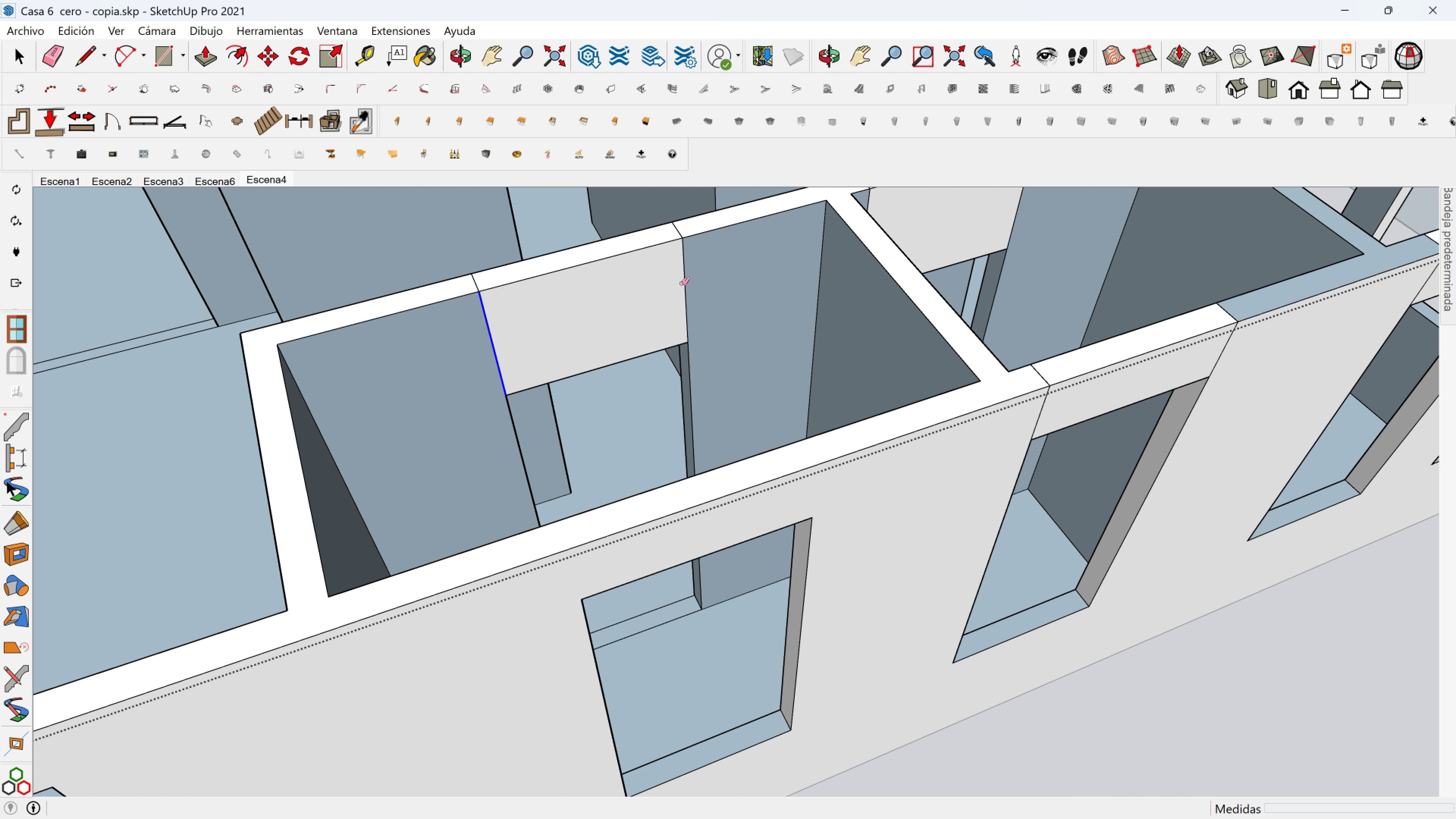 
key(Shift+ShiftLeft)
 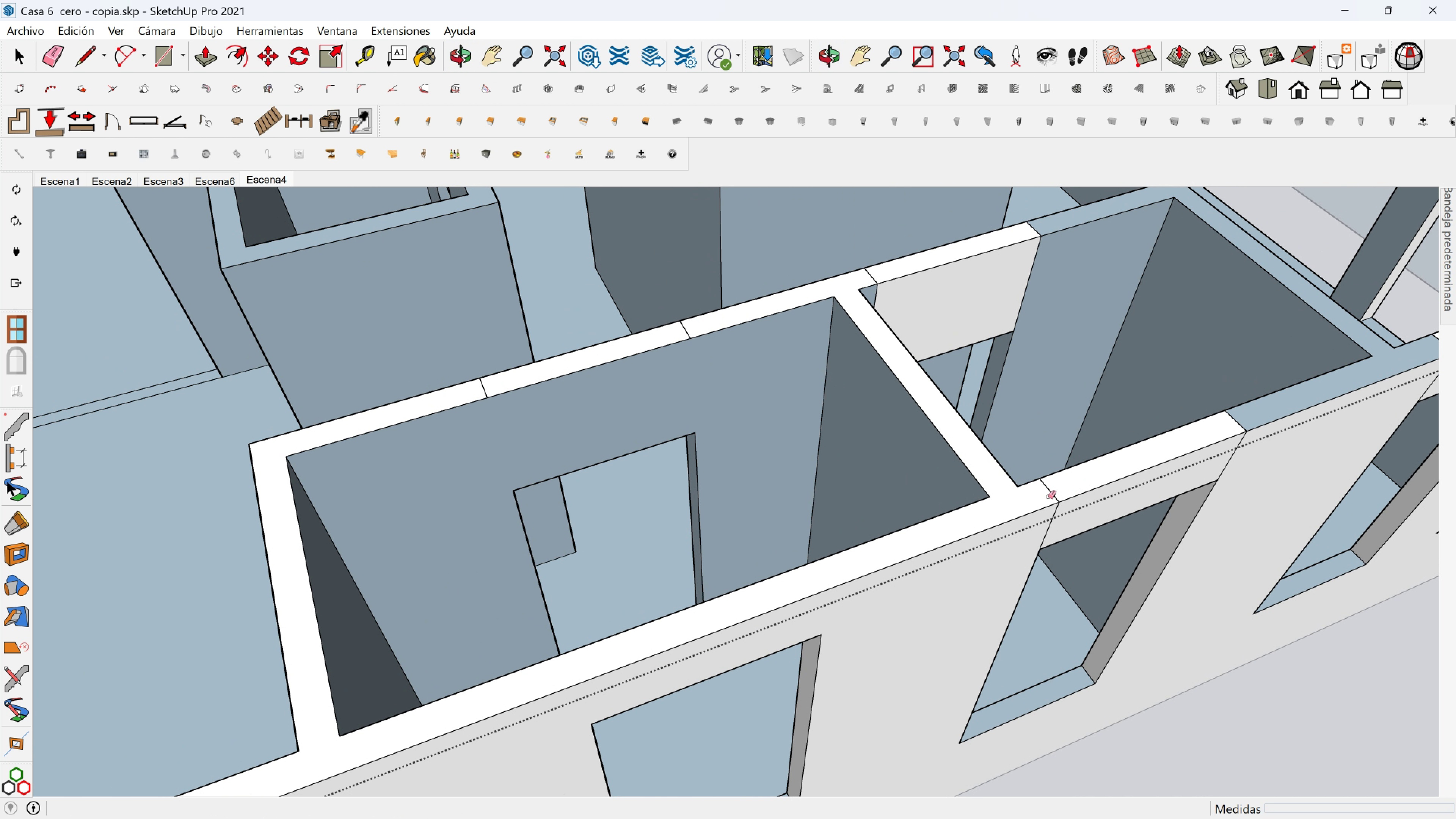 
left_click([1051, 493])
 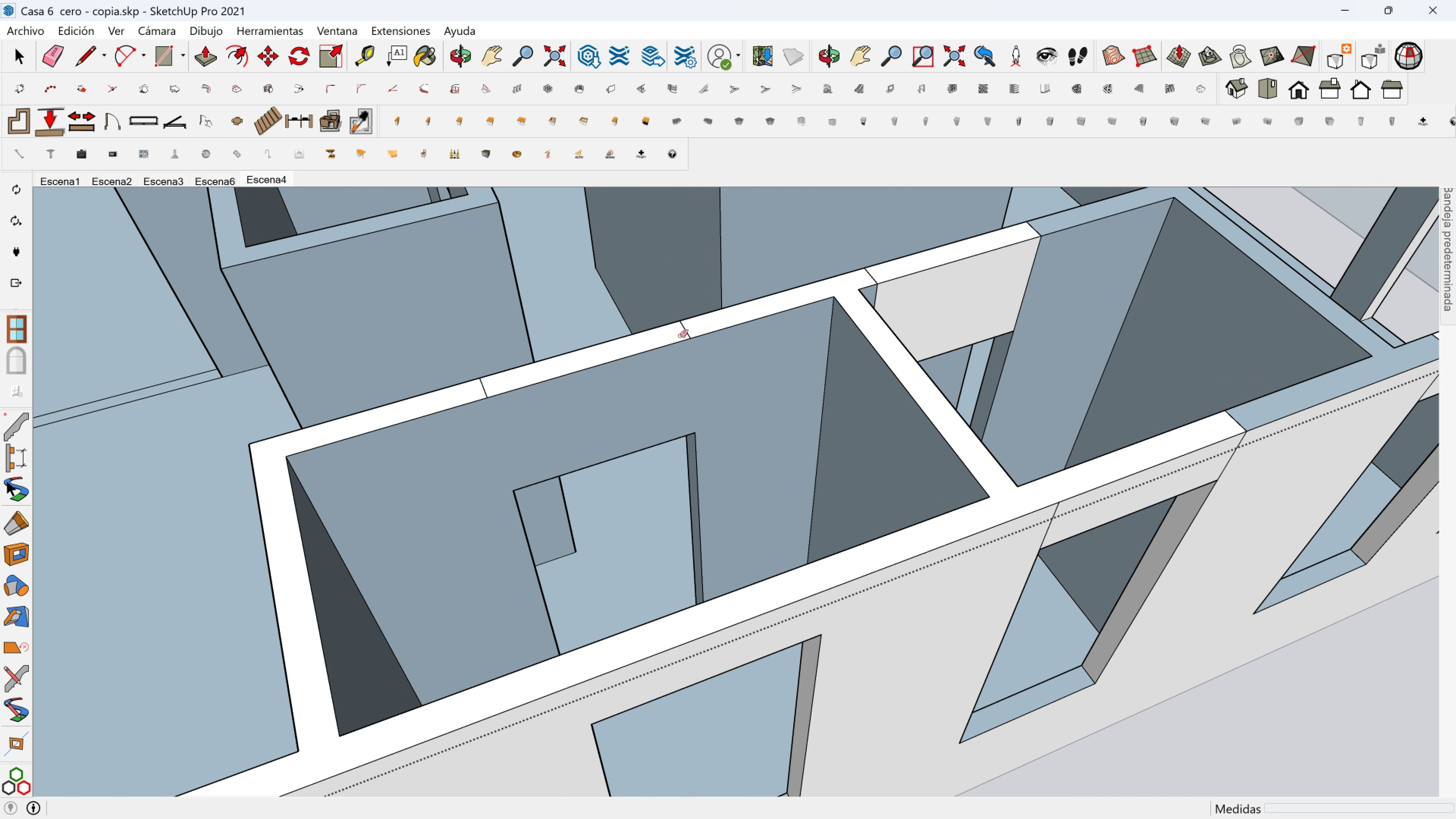 
scroll: coordinate [680, 336], scroll_direction: up, amount: 2.0
 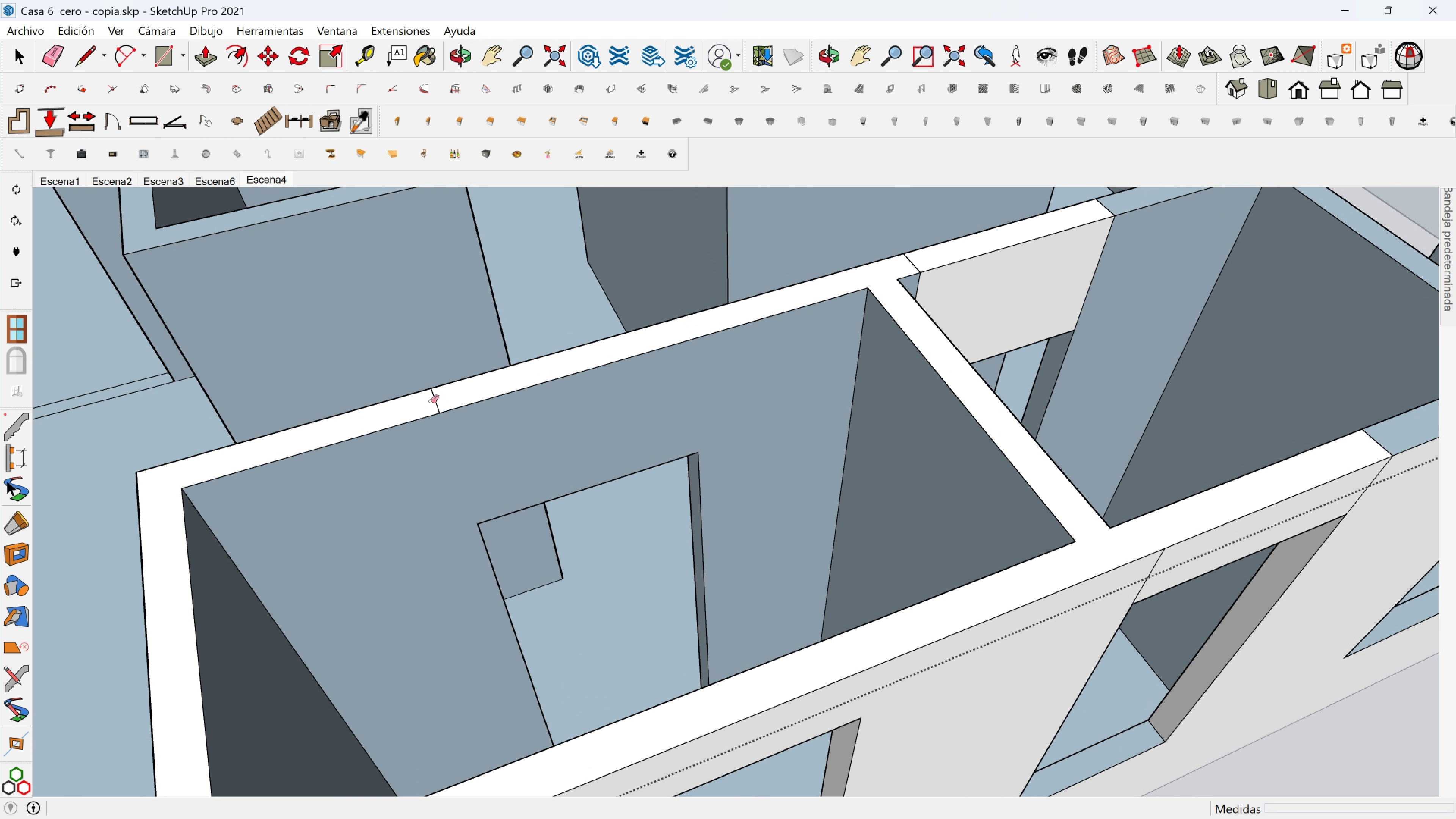 
hold_key(key=ShiftLeft, duration=0.49)
 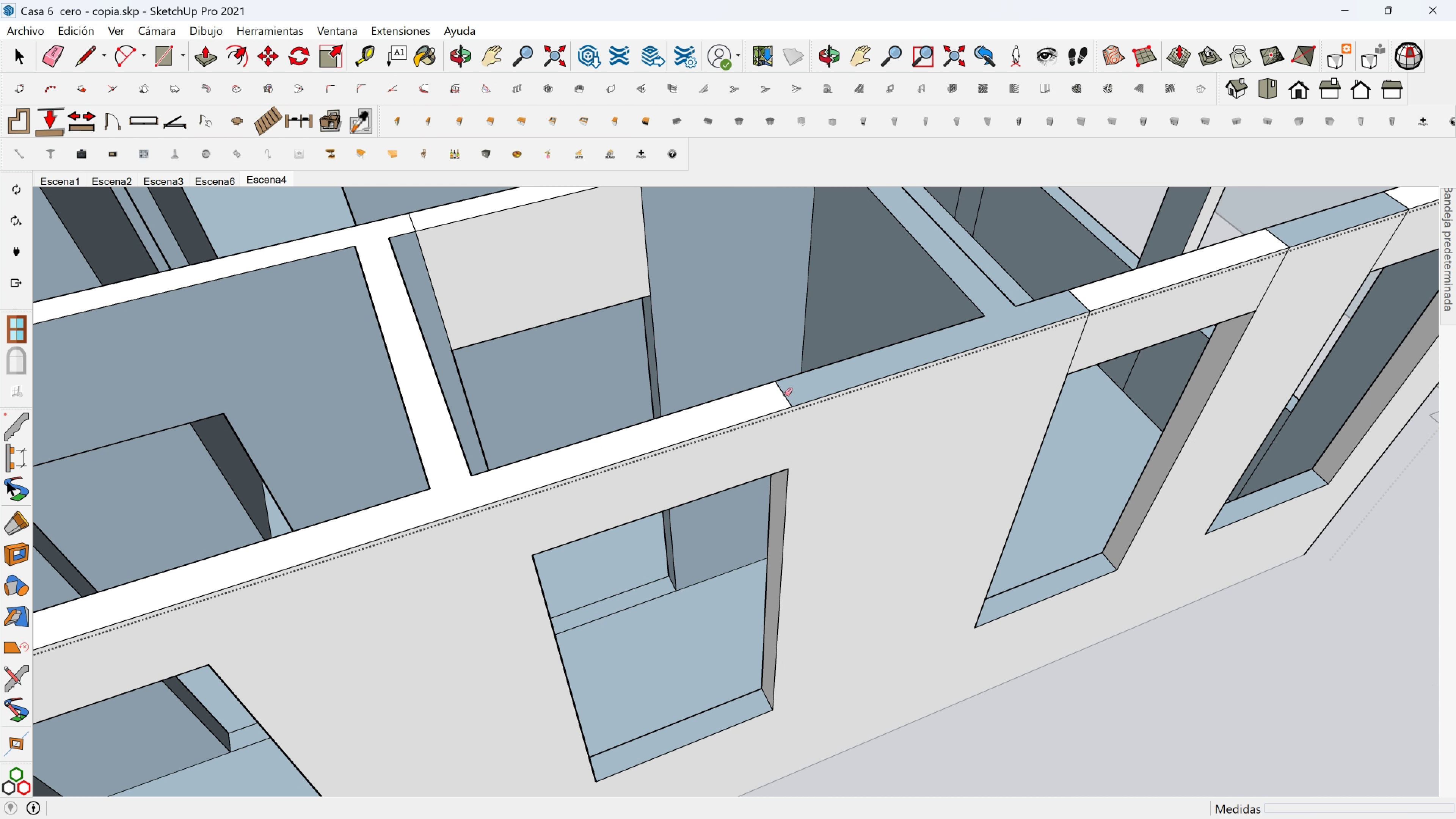 
hold_key(key=ShiftLeft, duration=3.9)
scroll: coordinate [422, 330], scroll_direction: up, amount: 2.0
 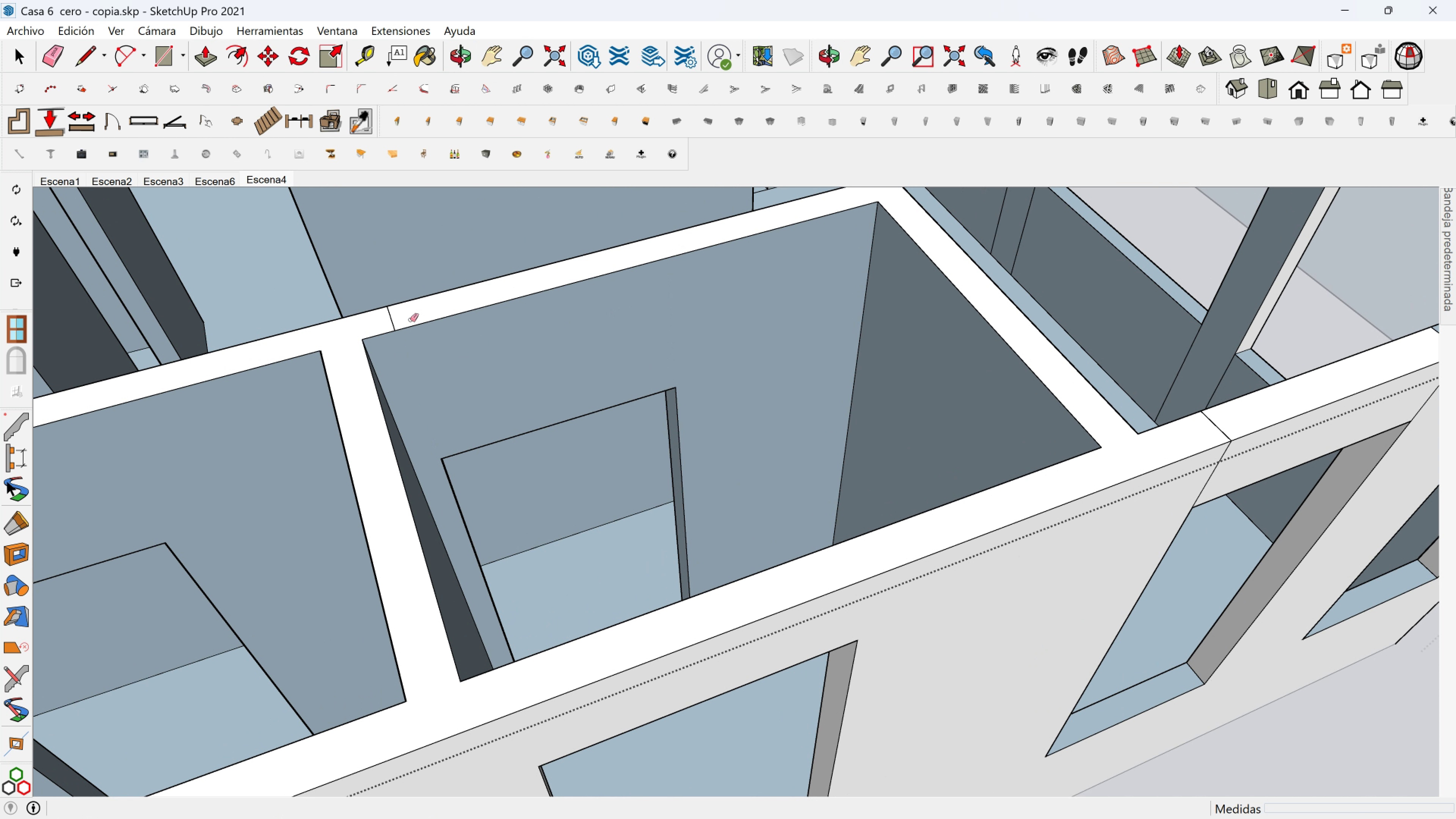 
hold_key(key=ShiftLeft, duration=0.91)
 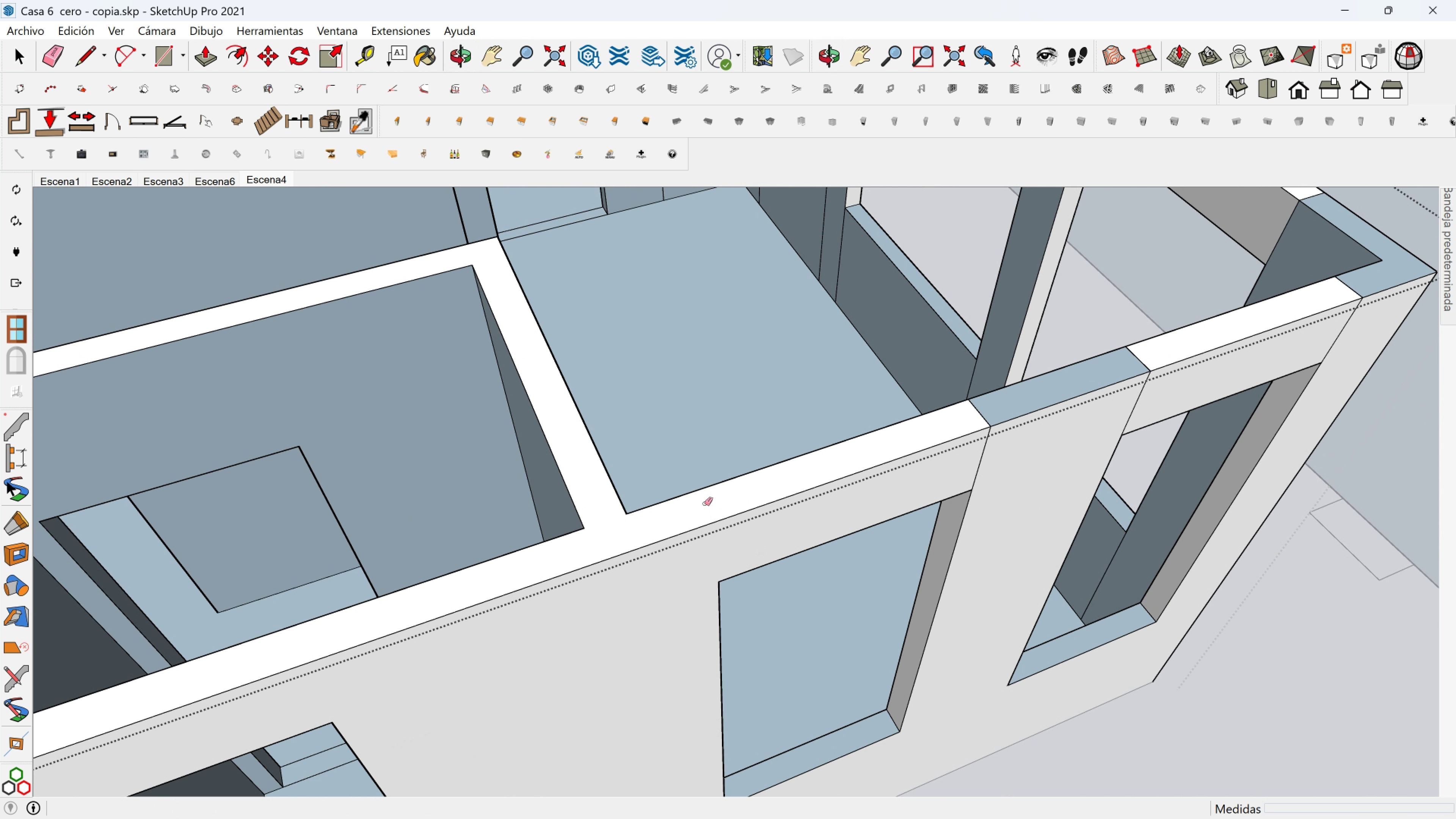 
hold_key(key=ShiftLeft, duration=0.41)
 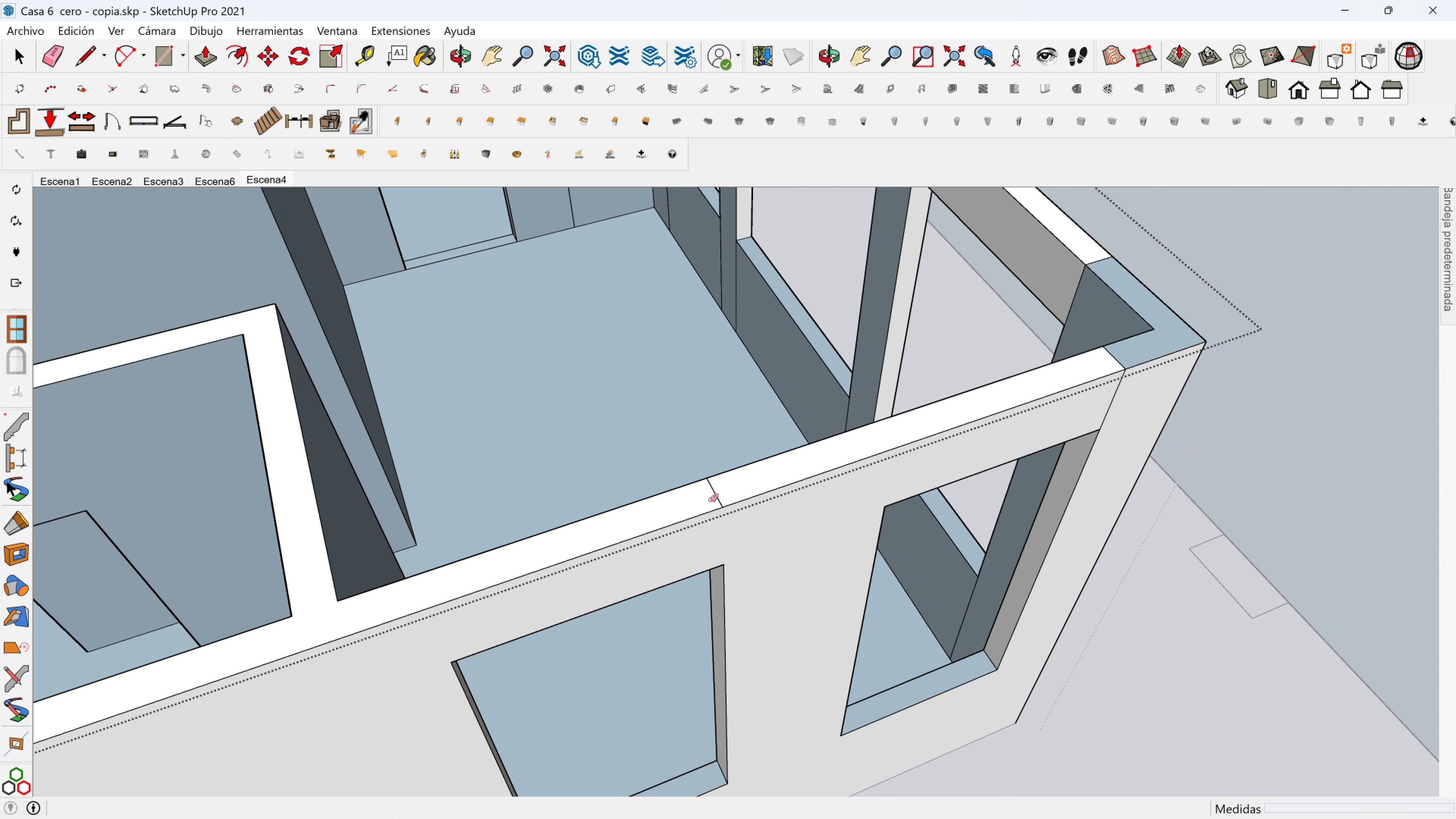 
hold_key(key=ShiftLeft, duration=0.38)
 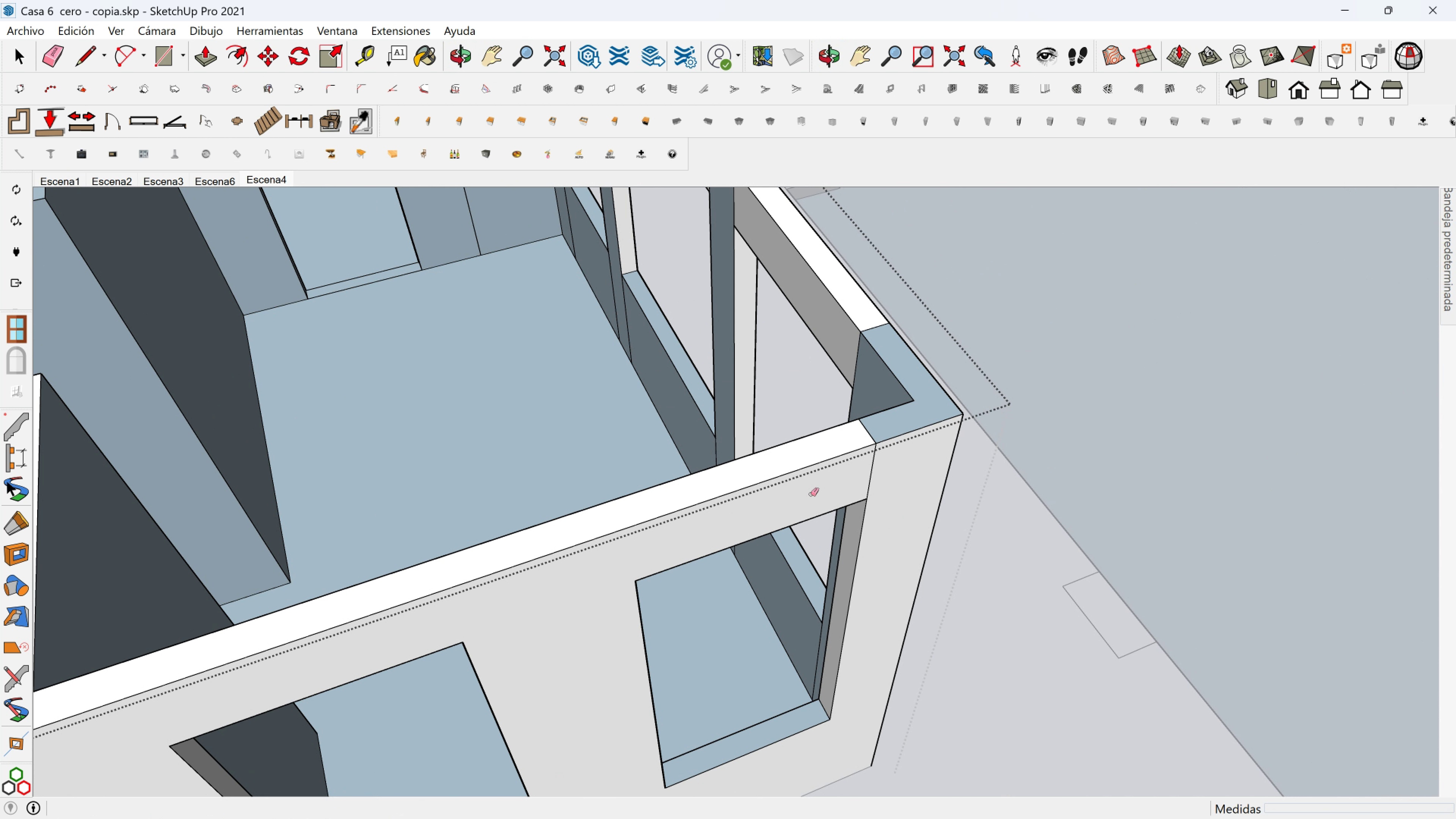 
scroll: coordinate [811, 494], scroll_direction: up, amount: 1.0
 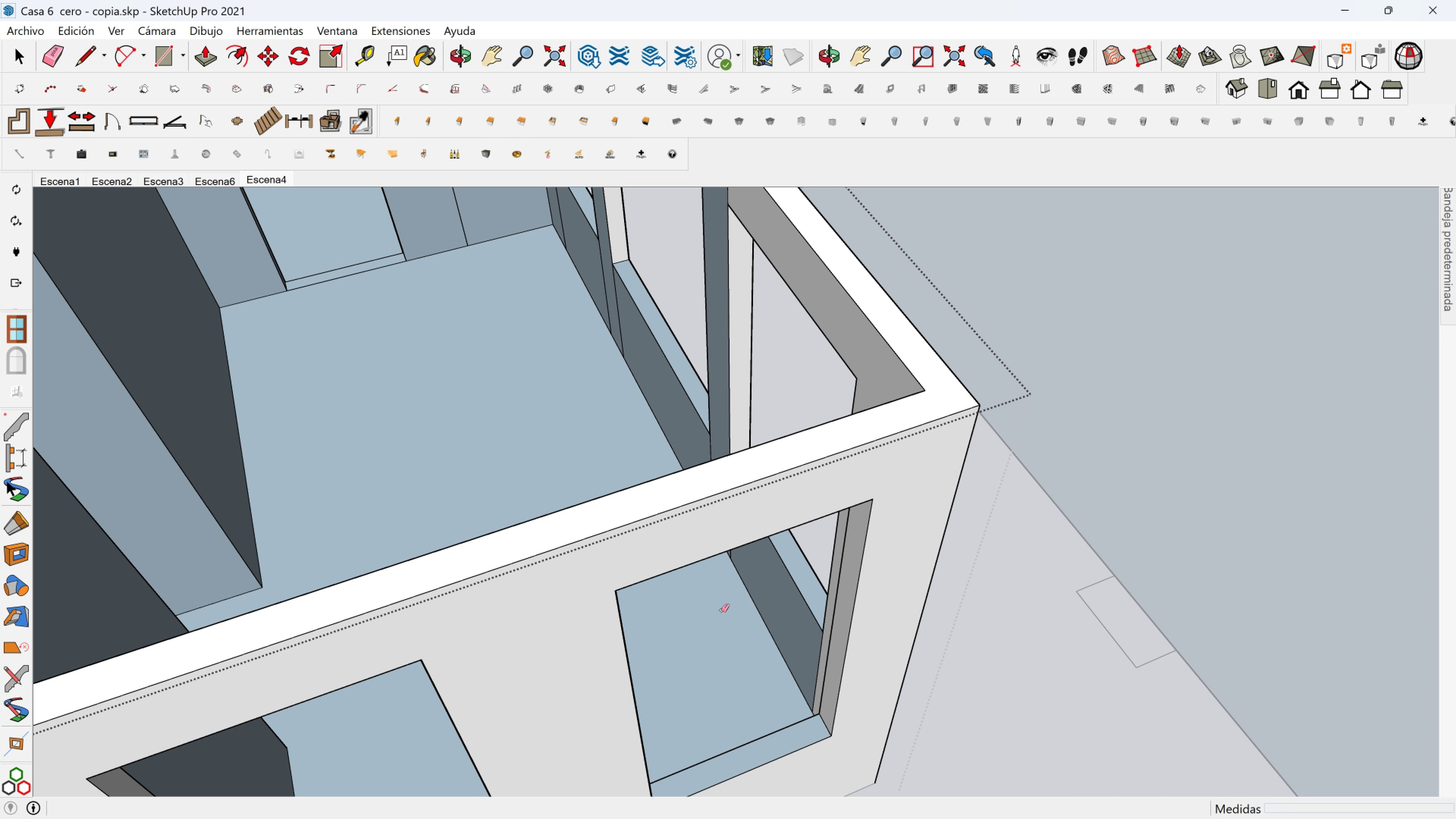 
hold_key(key=ShiftLeft, duration=0.3)
 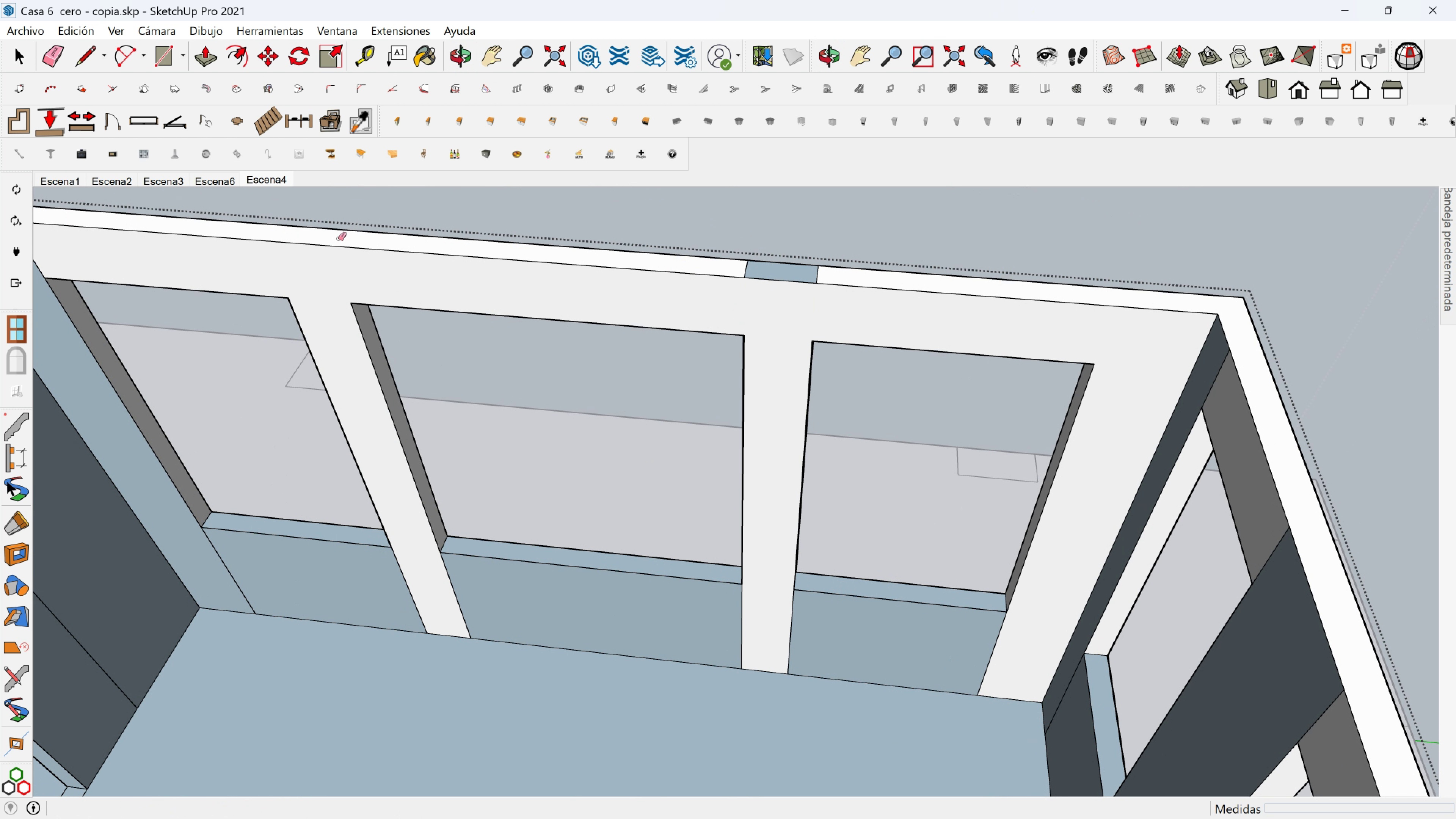 
wait(9.56)
 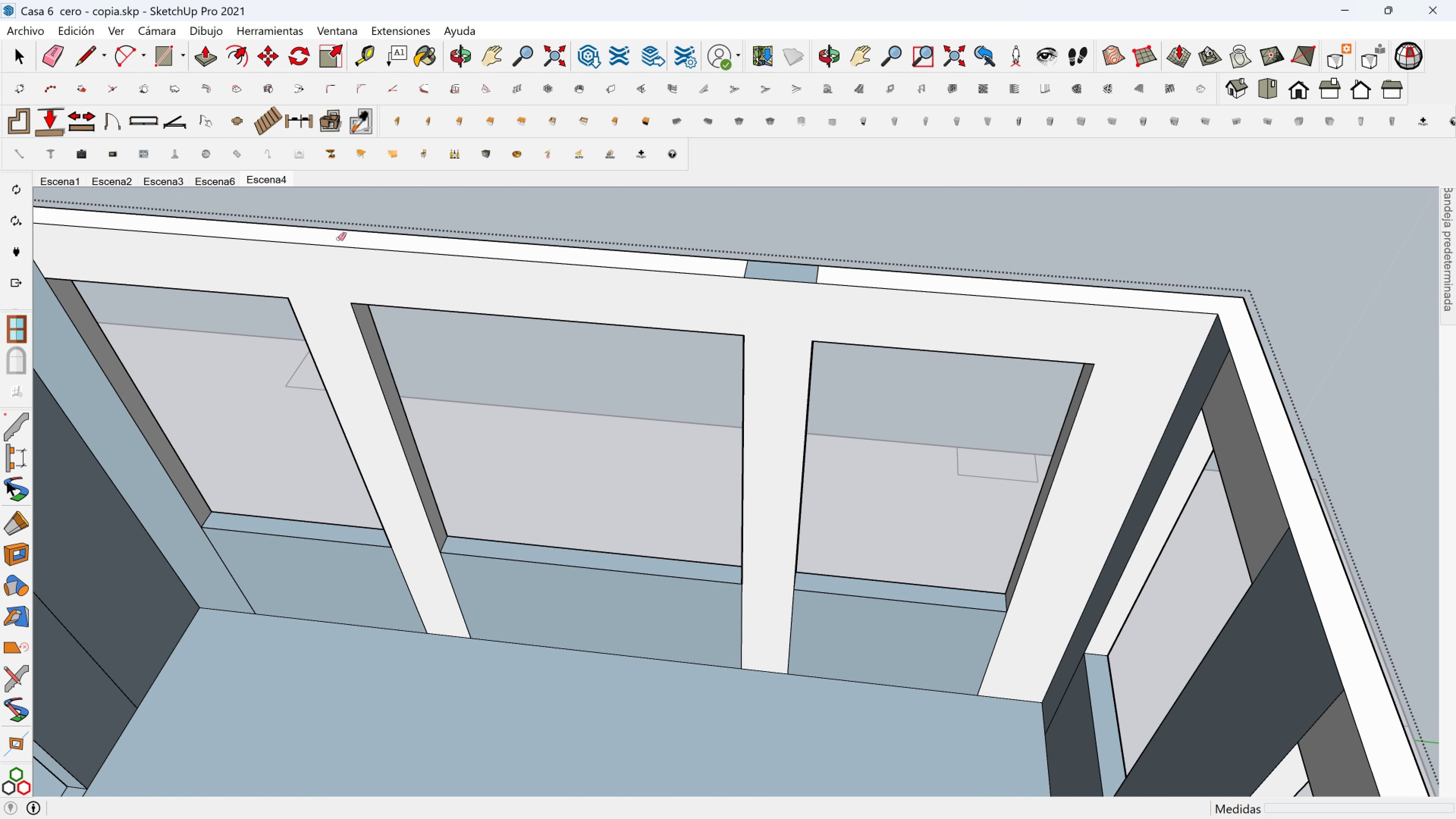 
hold_key(key=ShiftLeft, duration=0.34)
 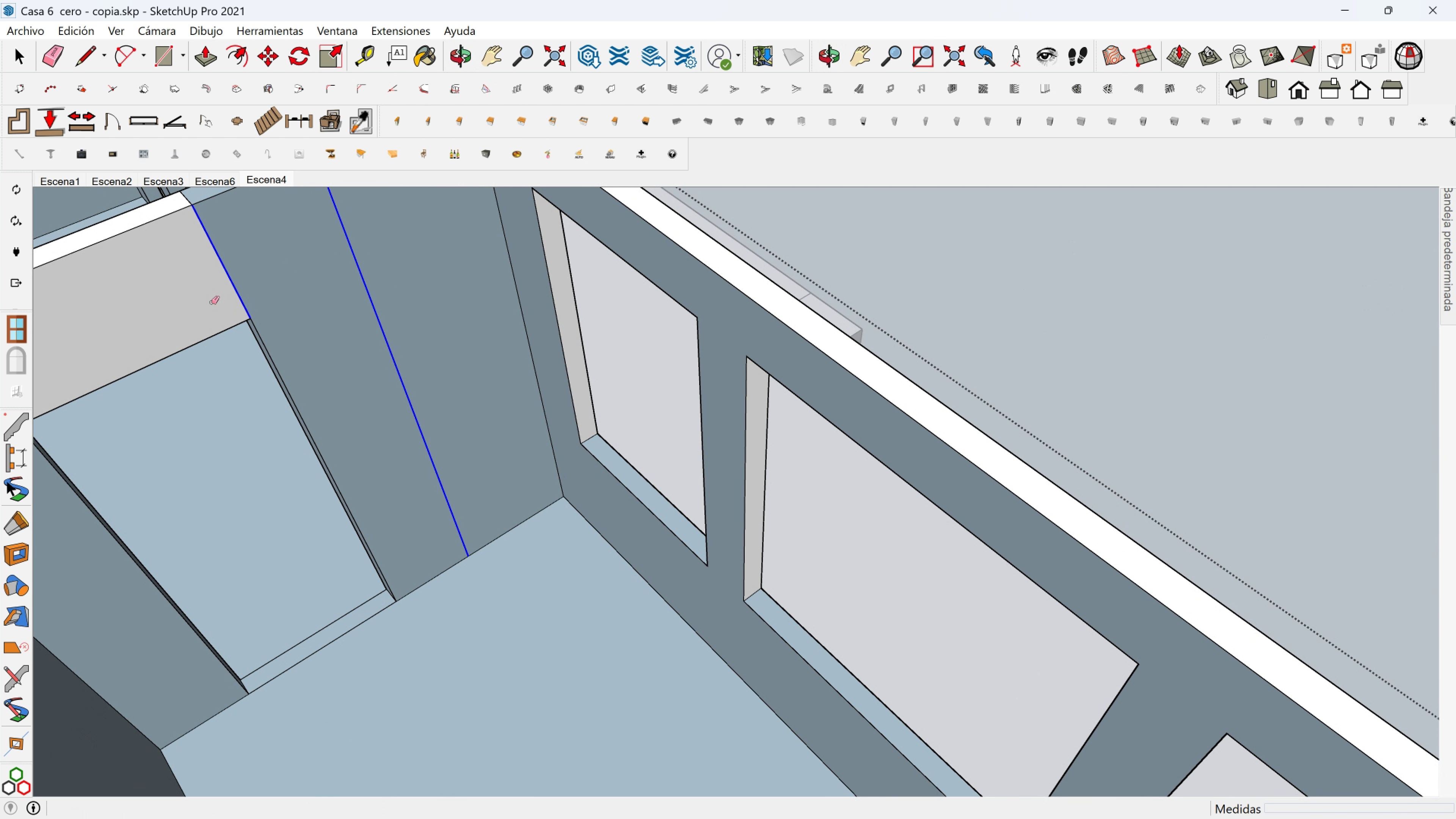 
hold_key(key=ShiftLeft, duration=0.36)
 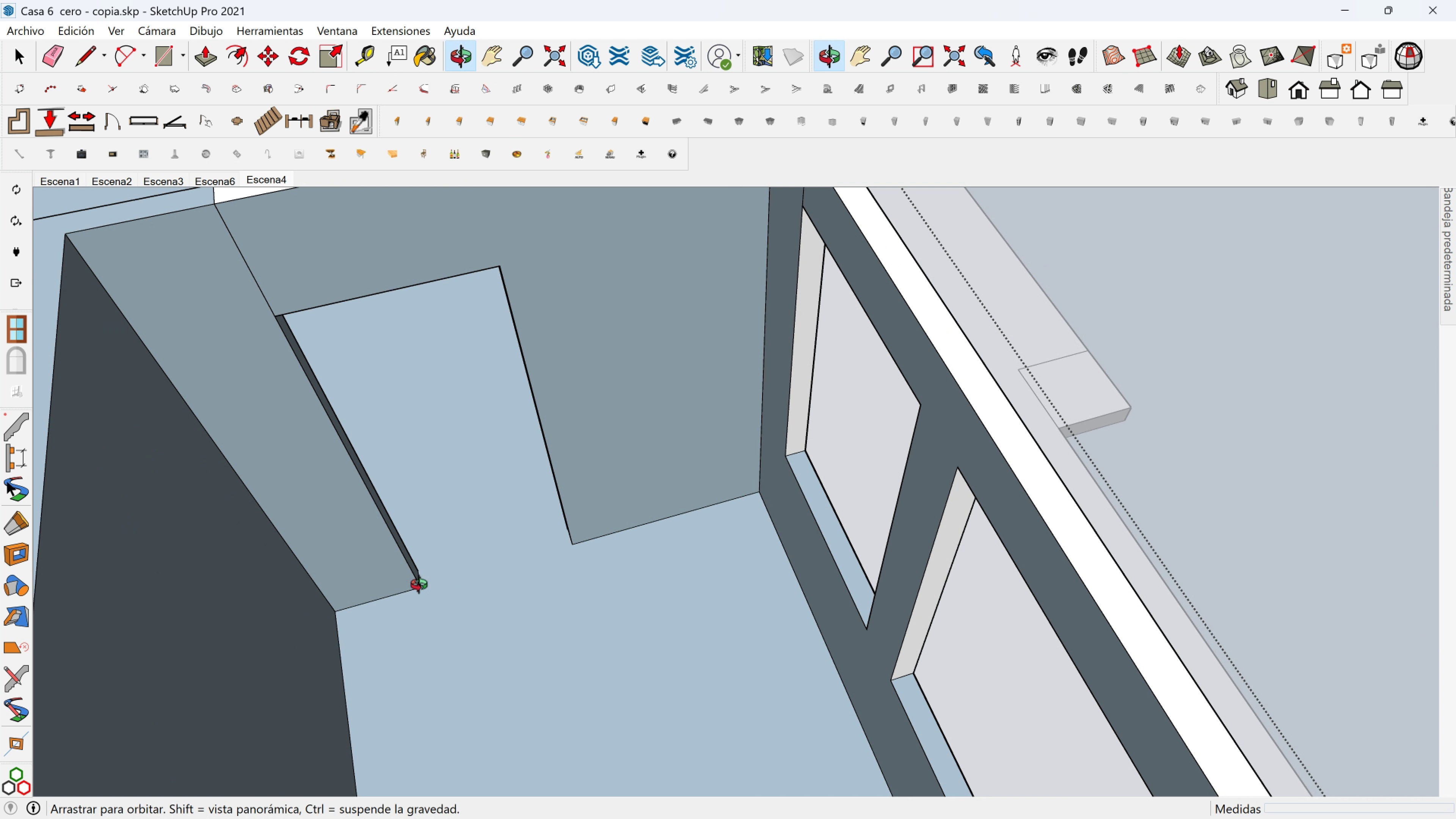 
hold_key(key=ShiftLeft, duration=0.36)
 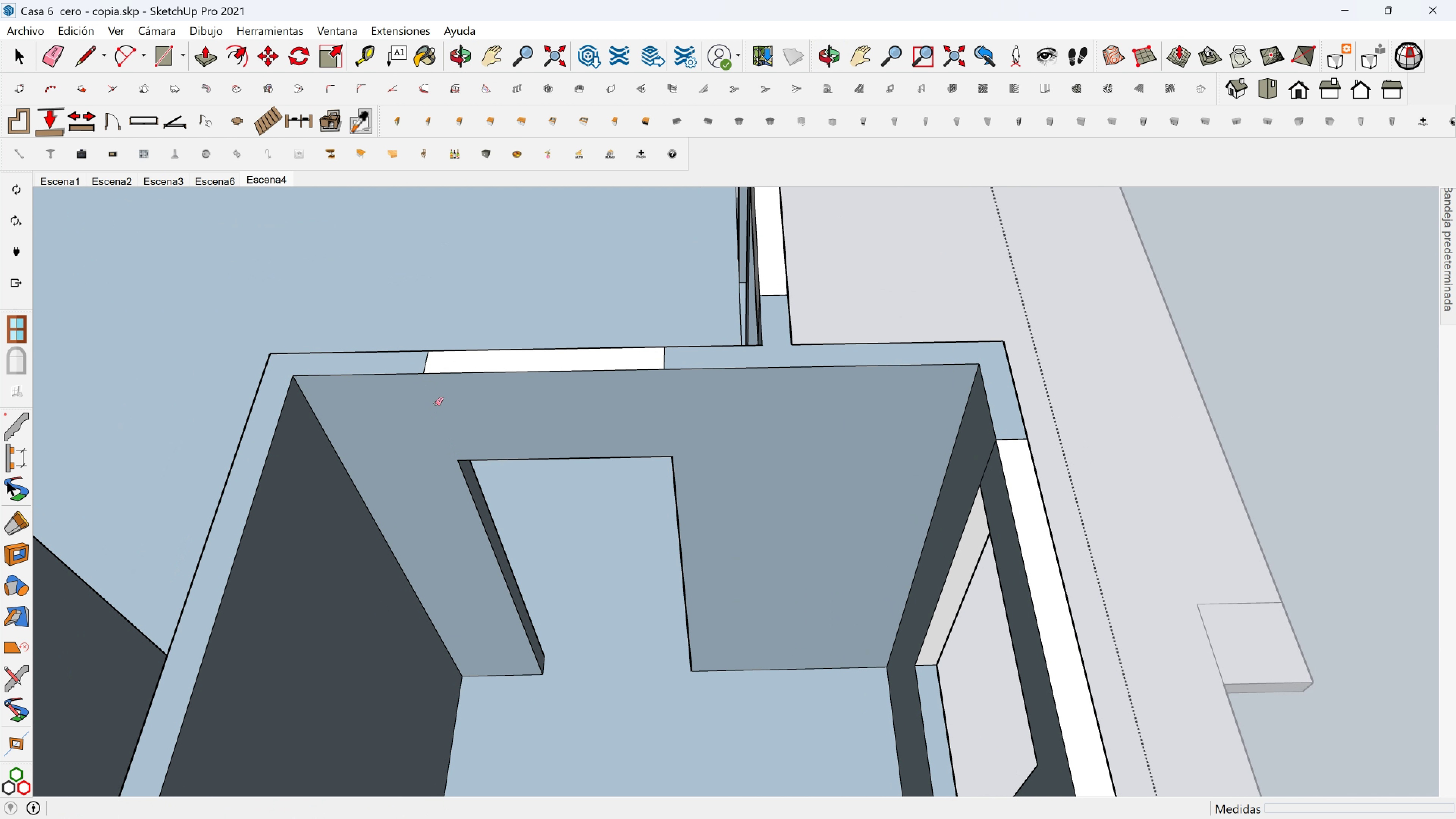 
scroll: coordinate [447, 380], scroll_direction: up, amount: 2.0
 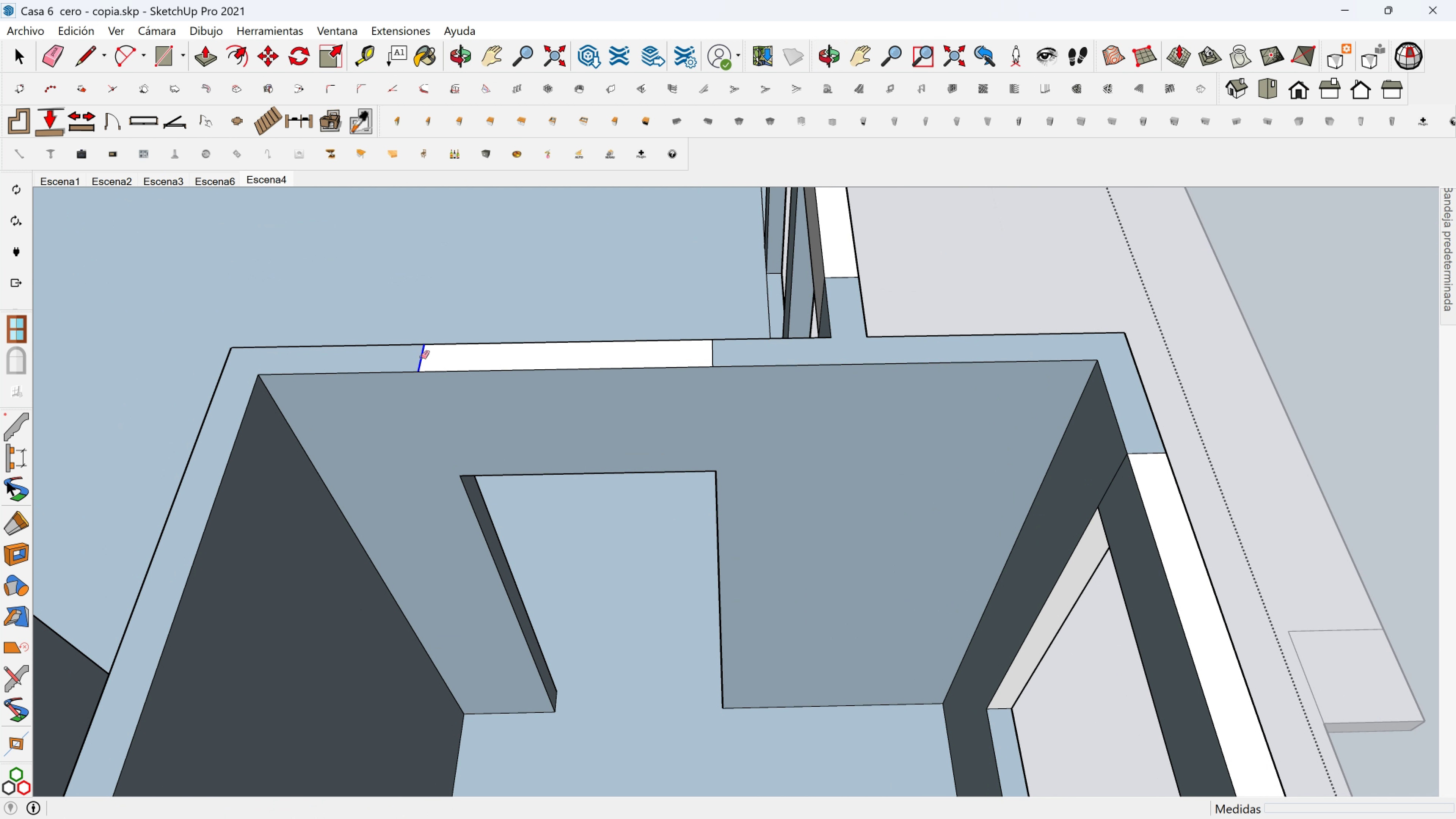 
left_click([421, 357])
 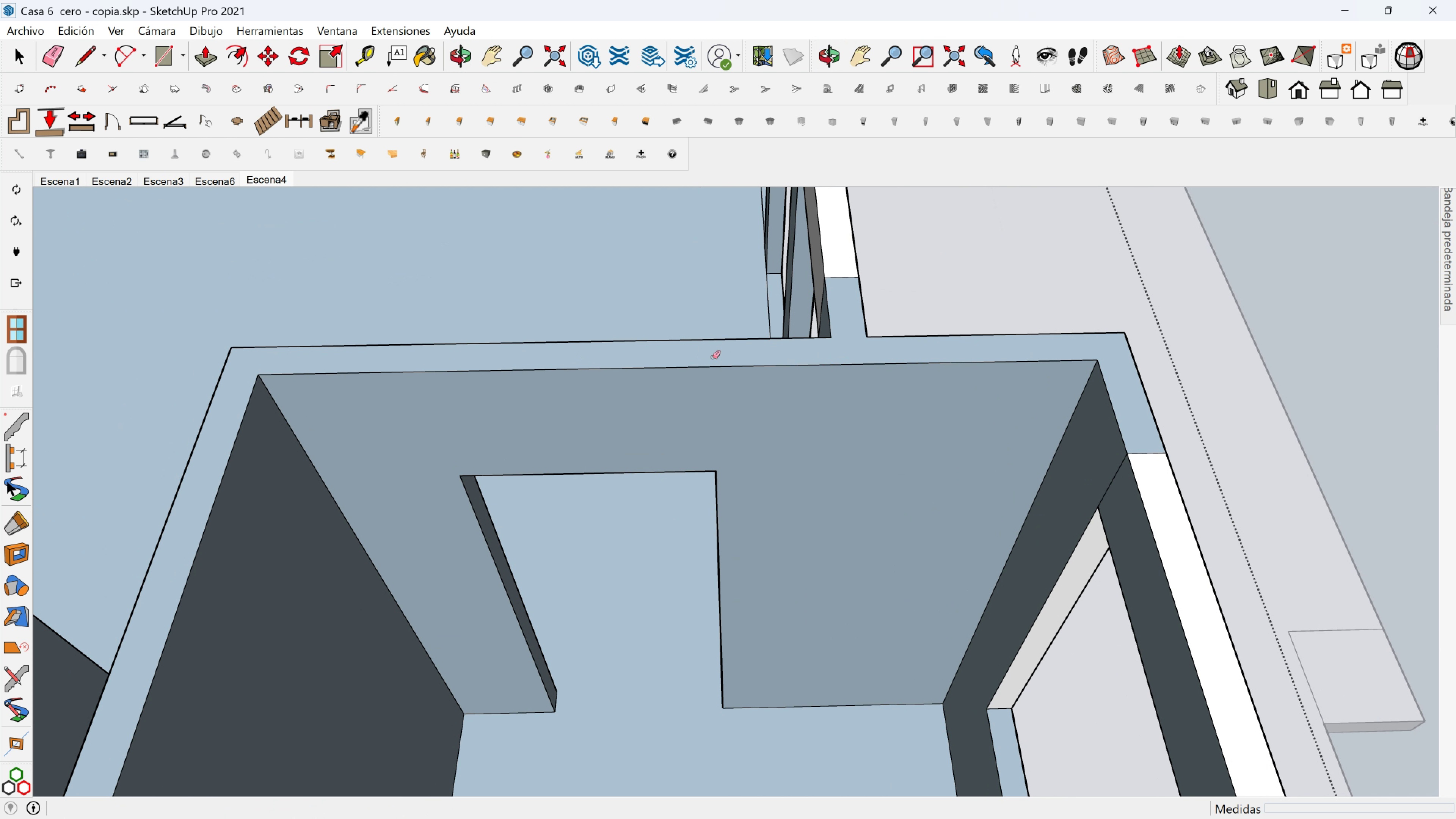 
hold_key(key=ShiftLeft, duration=0.64)
 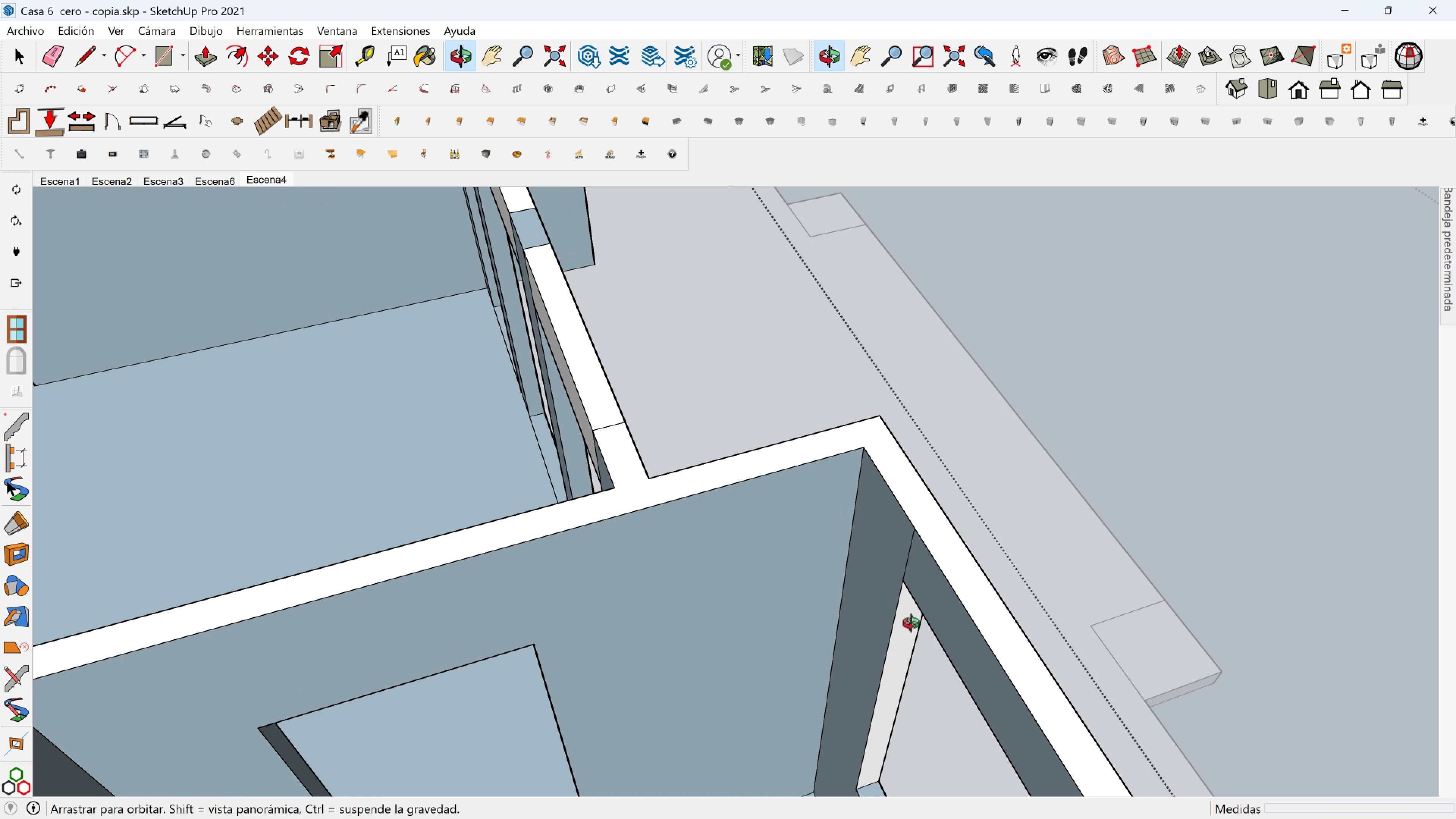 
hold_key(key=ShiftLeft, duration=1.15)
 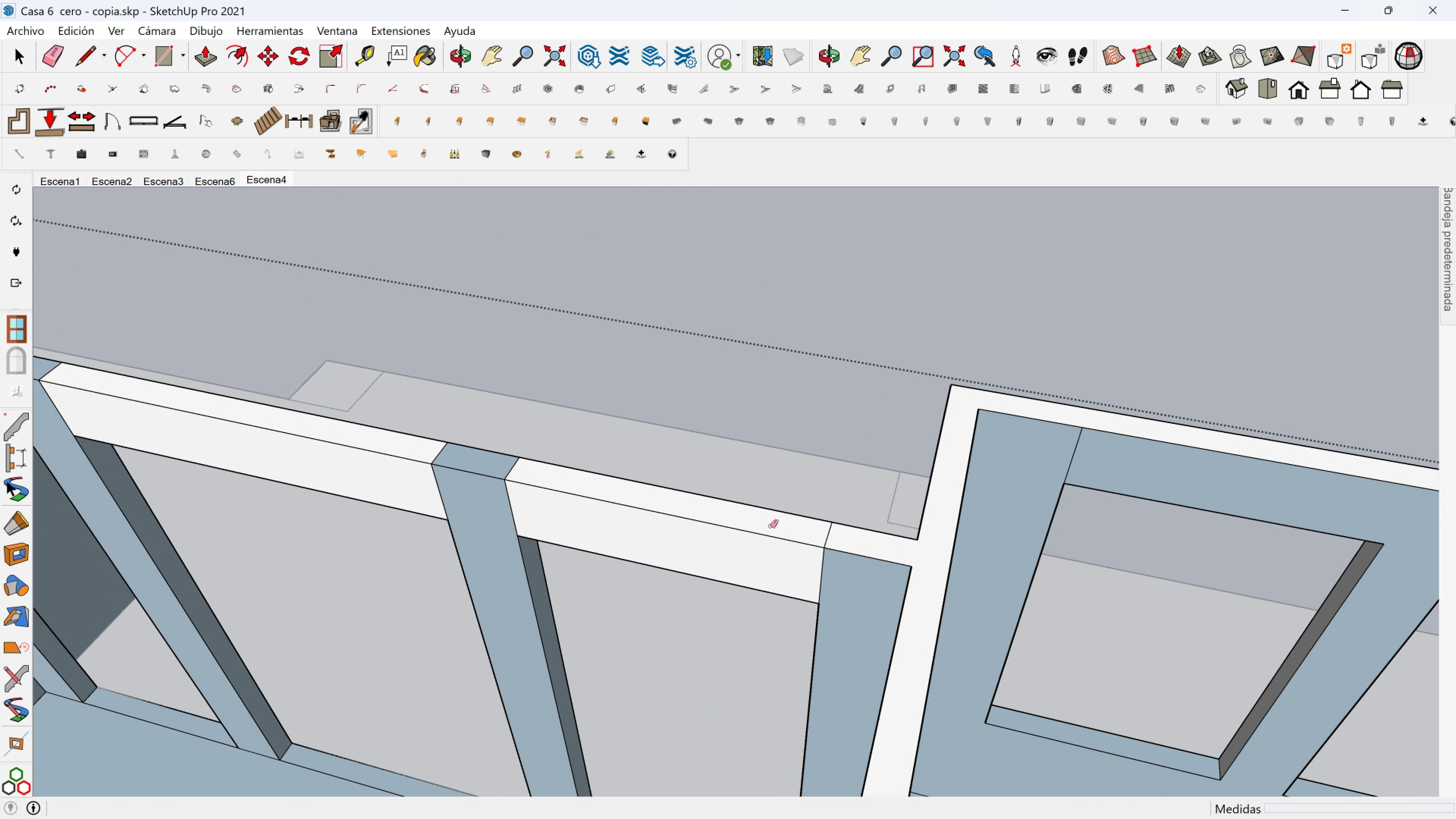 
scroll: coordinate [775, 526], scroll_direction: up, amount: 1.0
 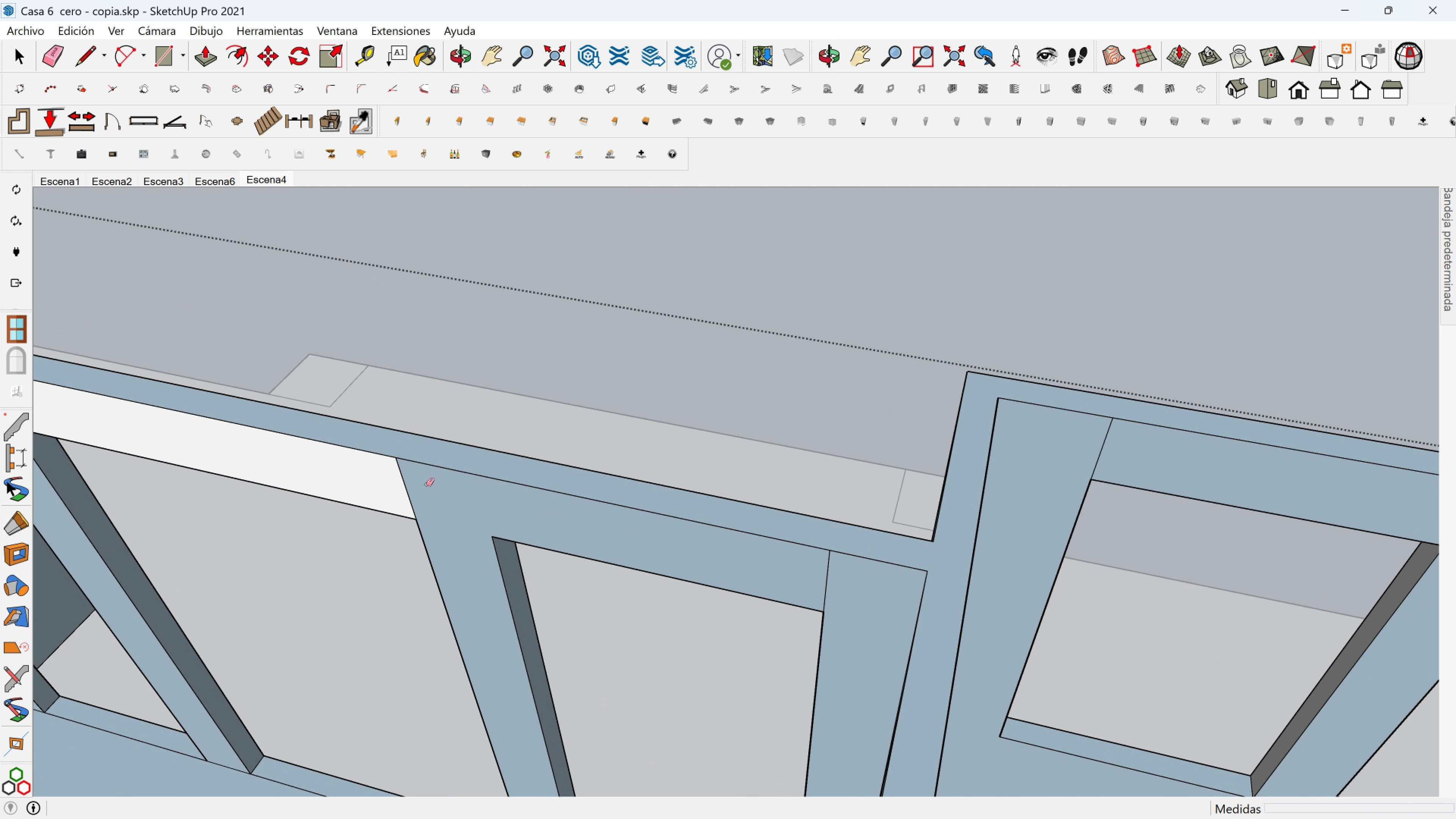 
wait(5.32)
 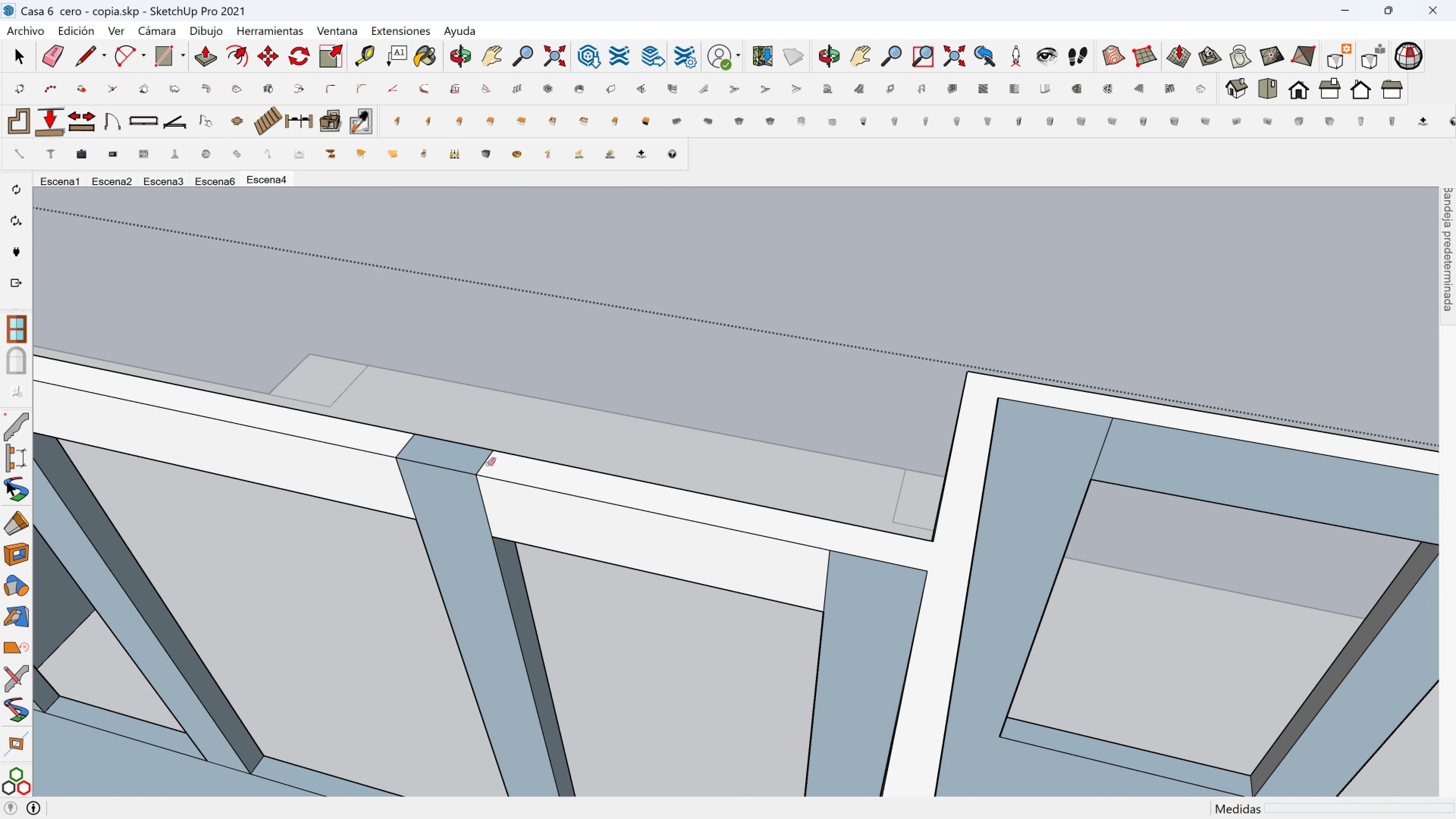 
hold_key(key=ShiftLeft, duration=0.67)
 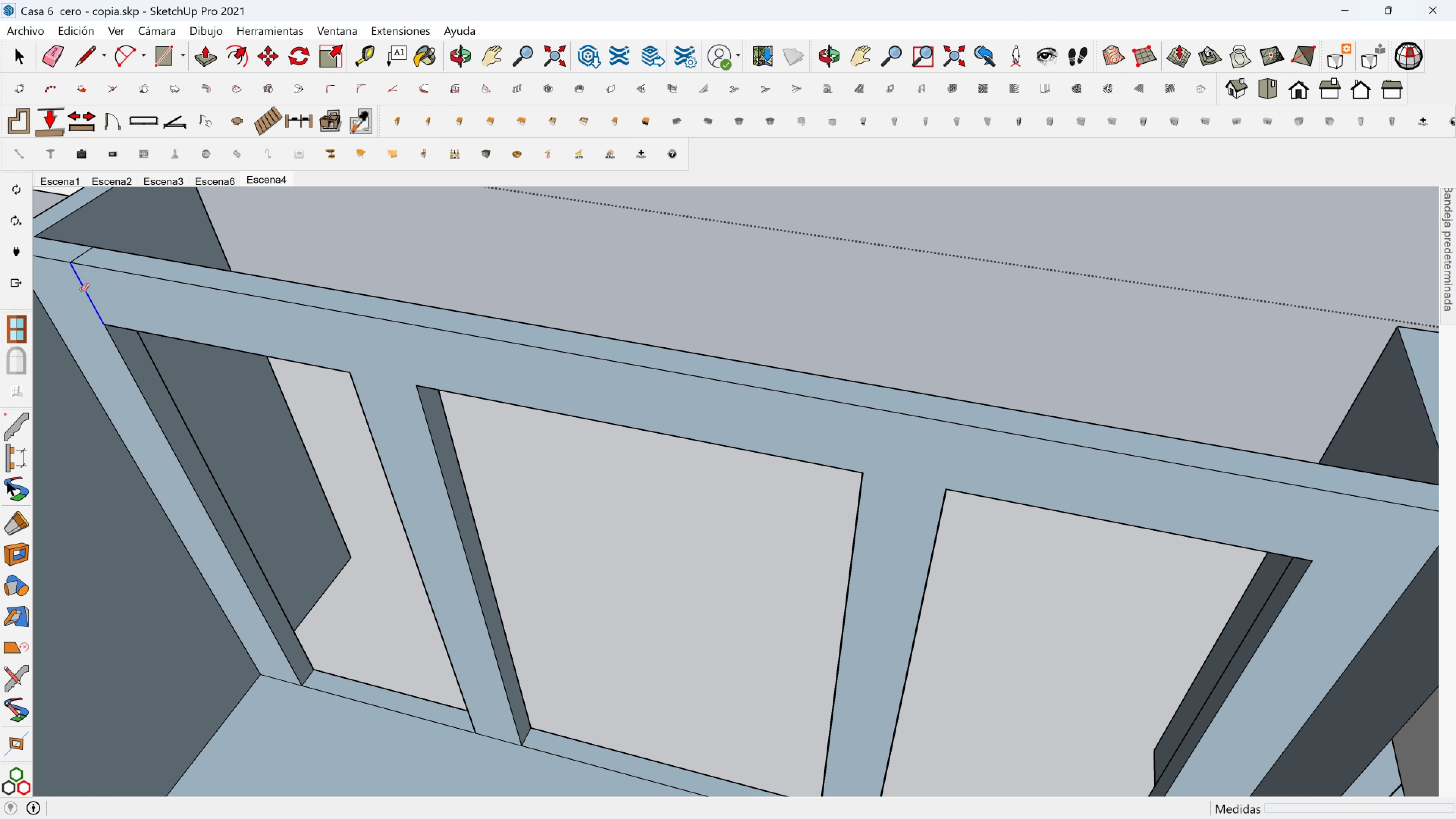 
scroll: coordinate [400, 631], scroll_direction: down, amount: 3.0
 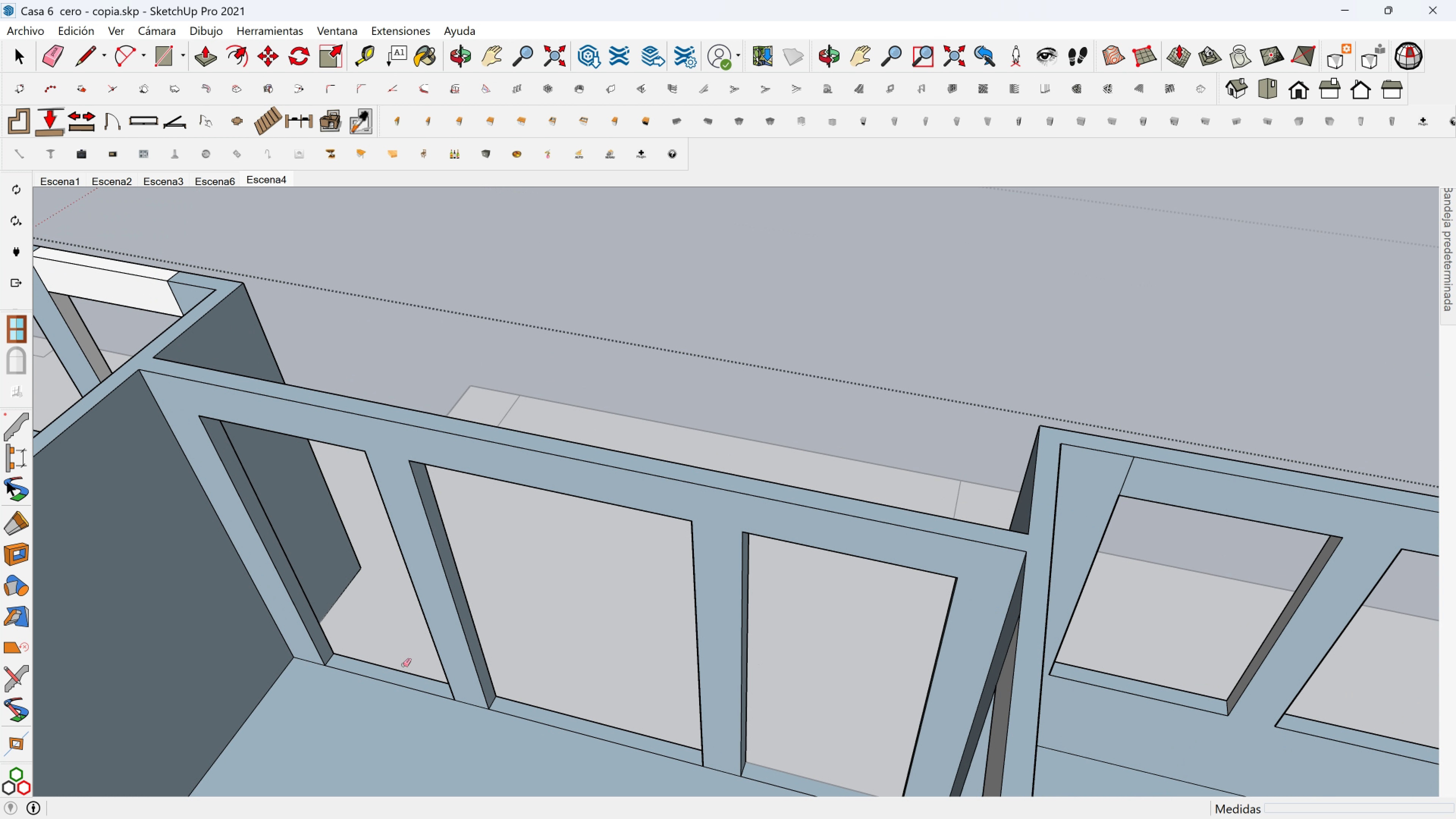 
hold_key(key=ShiftLeft, duration=0.38)
 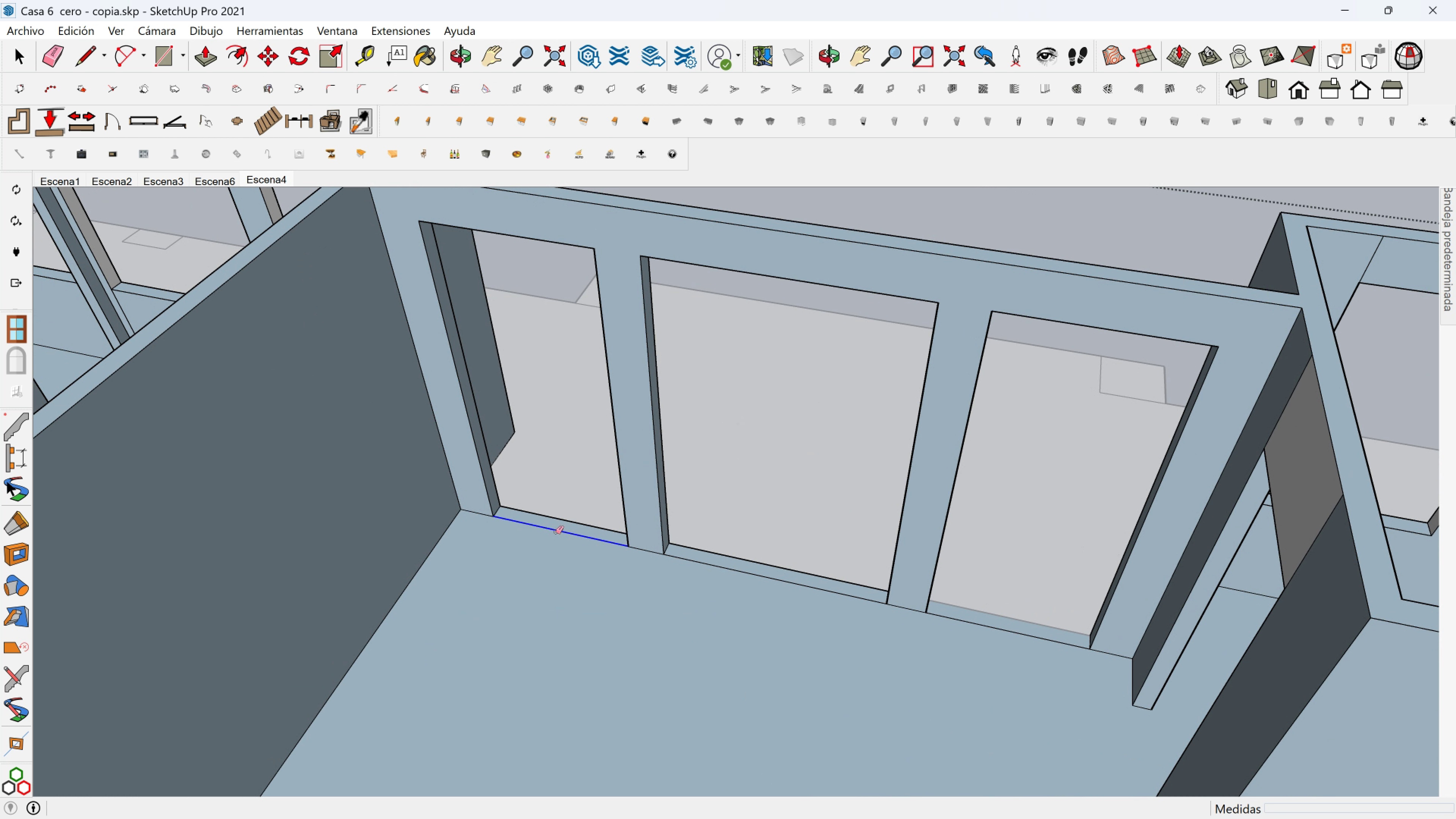 
left_click([555, 532])
 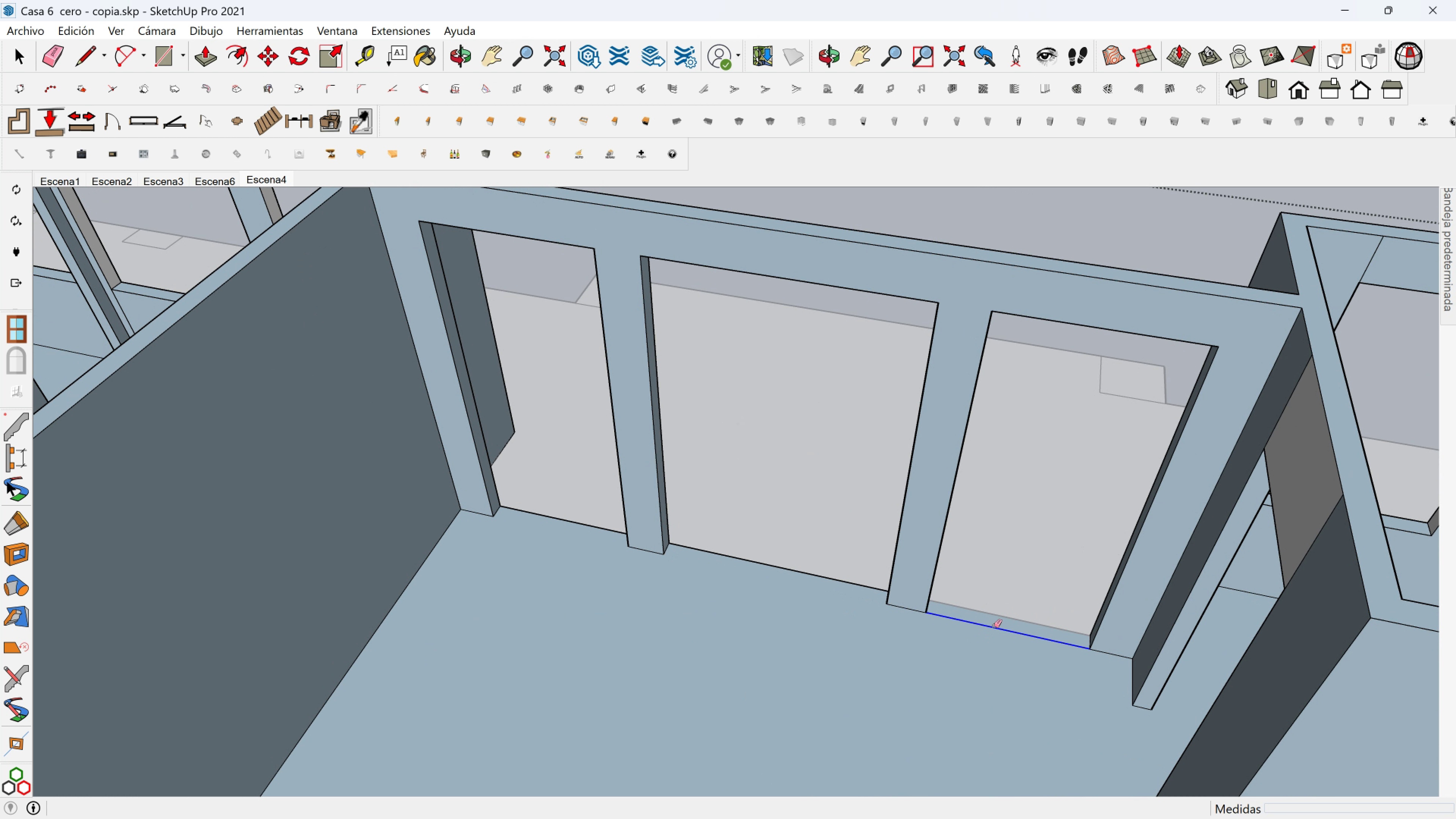 
scroll: coordinate [880, 616], scroll_direction: down, amount: 2.0
 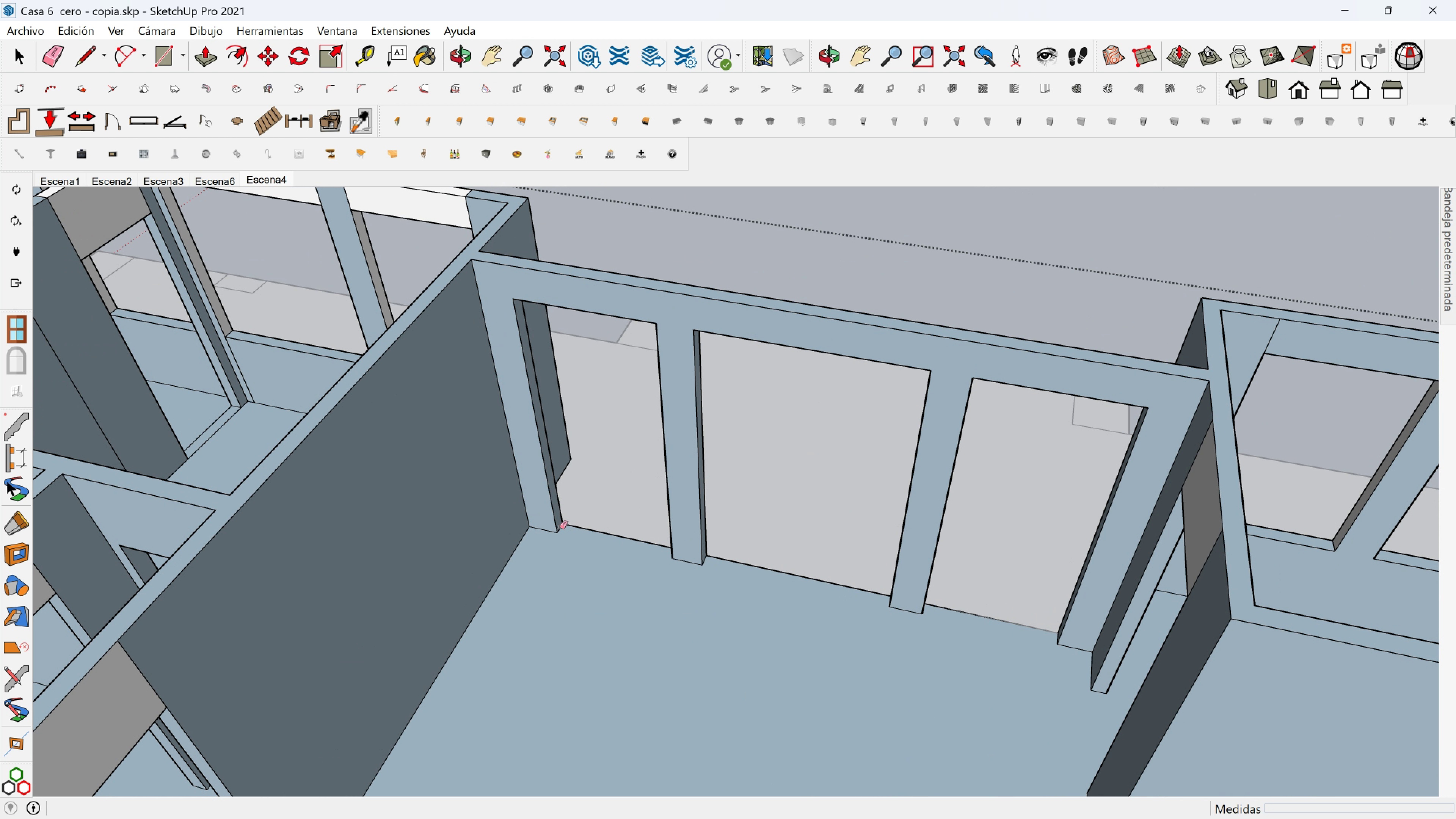 
hold_key(key=ShiftLeft, duration=0.45)
 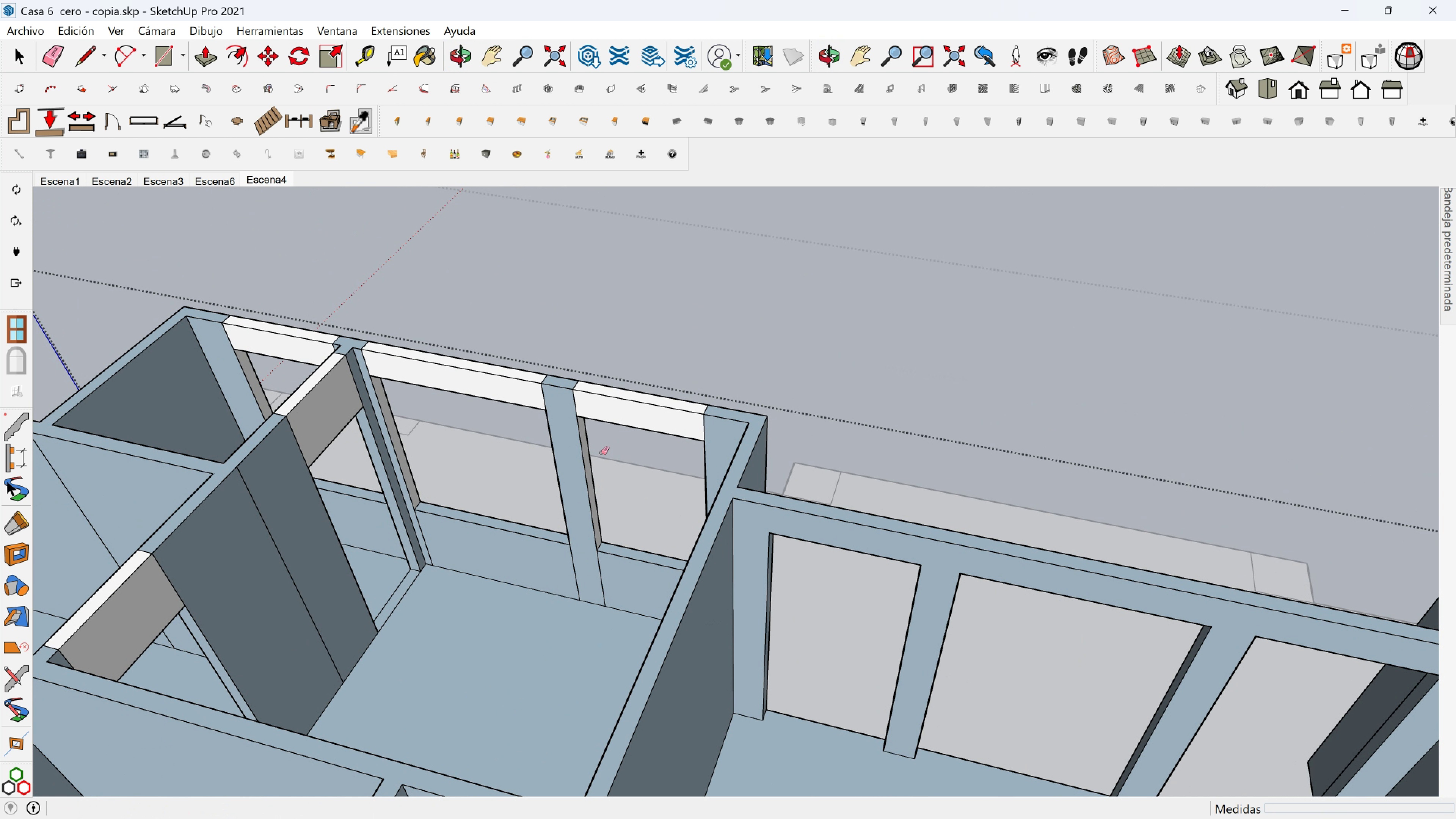 
scroll: coordinate [615, 424], scroll_direction: up, amount: 5.0
 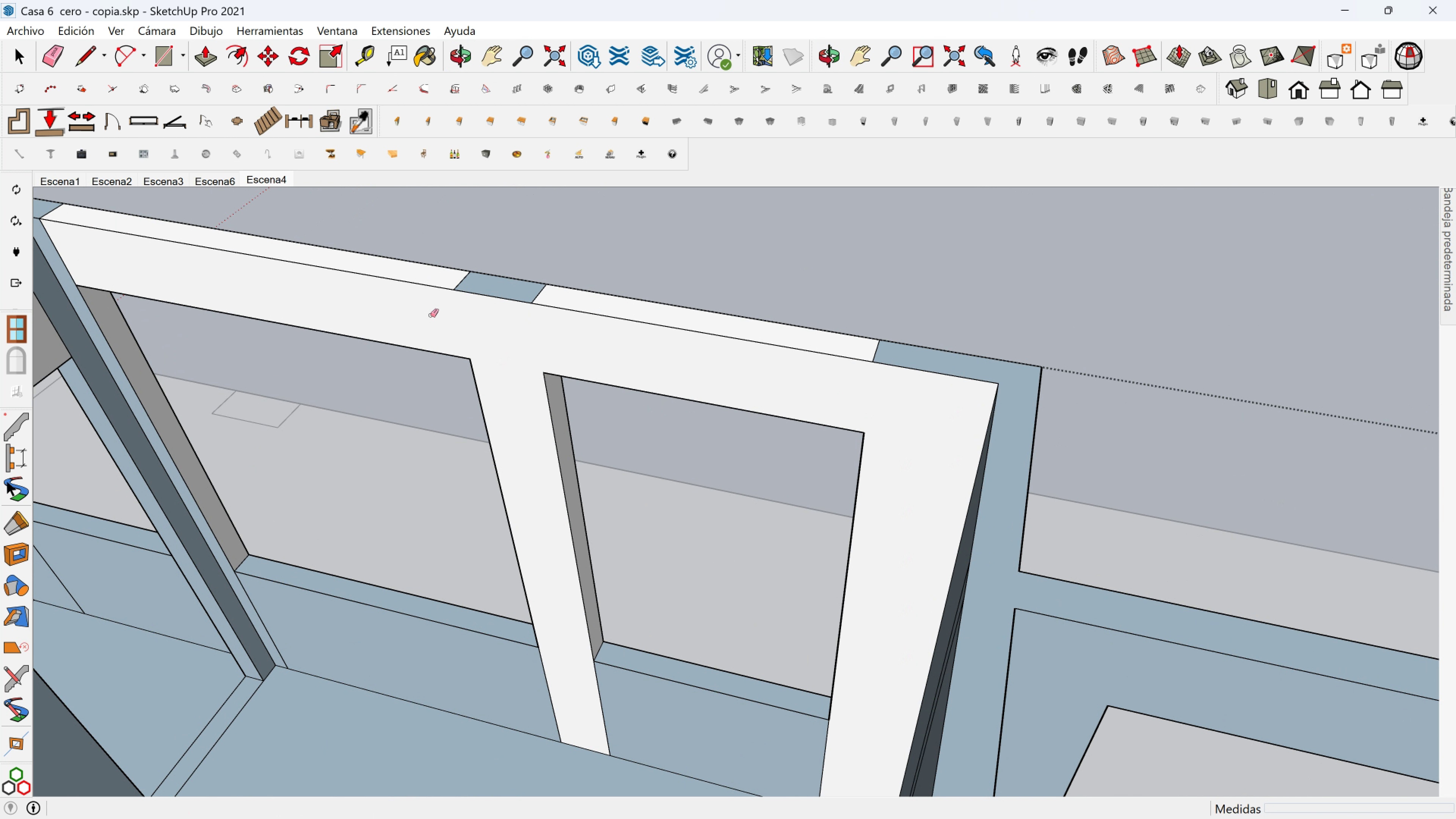 
key(Shift+ShiftLeft)
 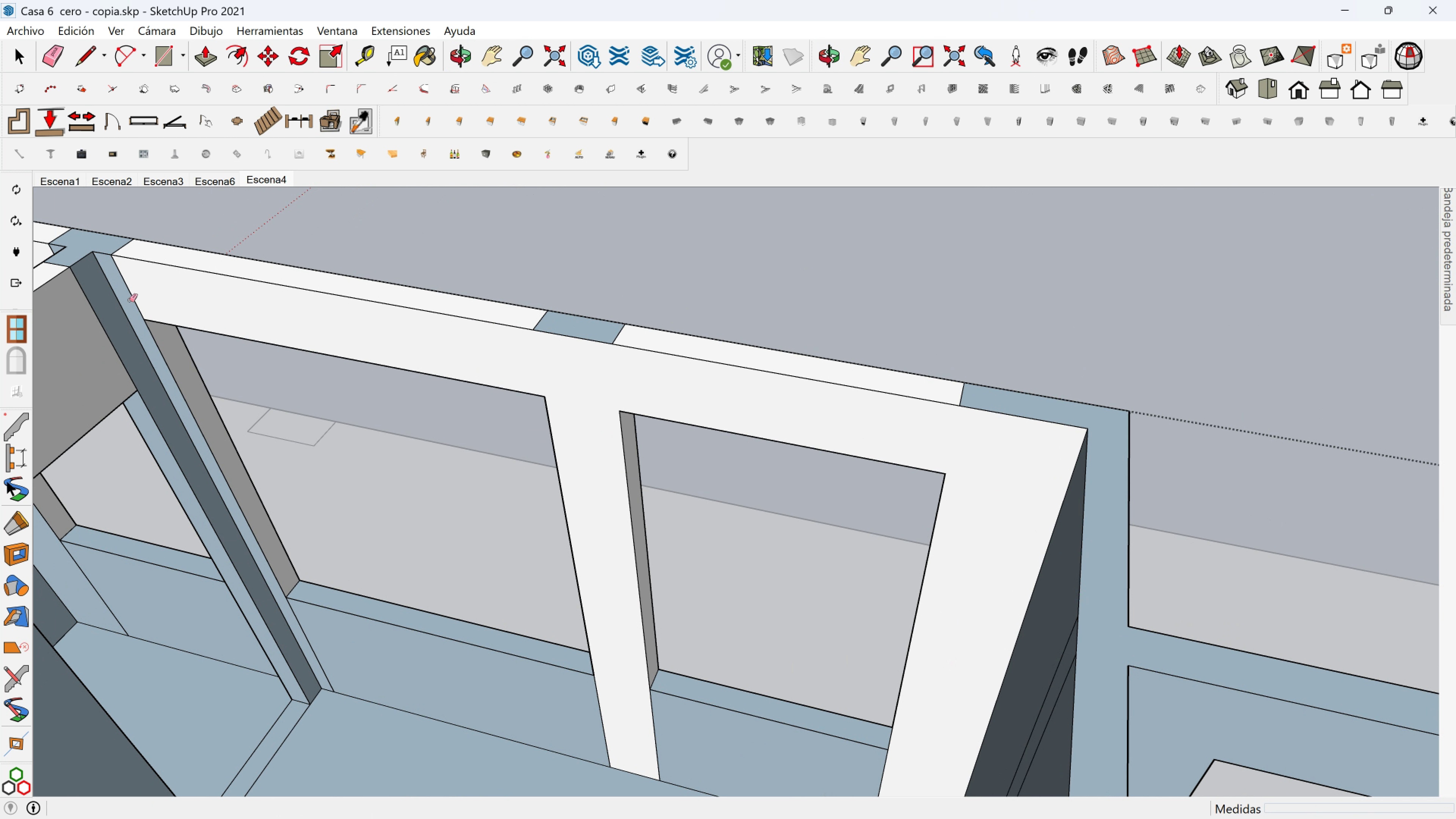 
left_click([131, 300])
 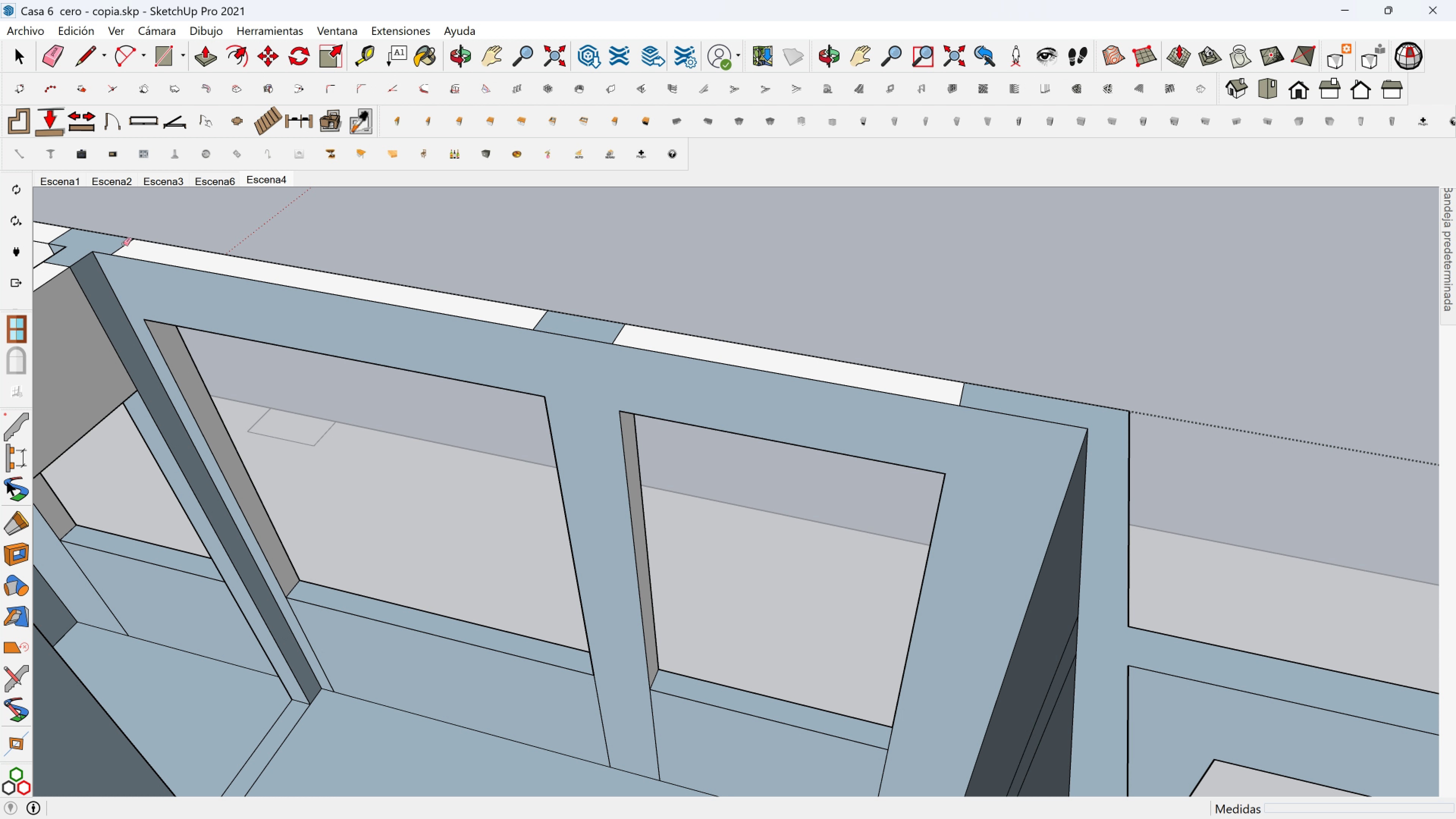 
left_click([120, 243])
 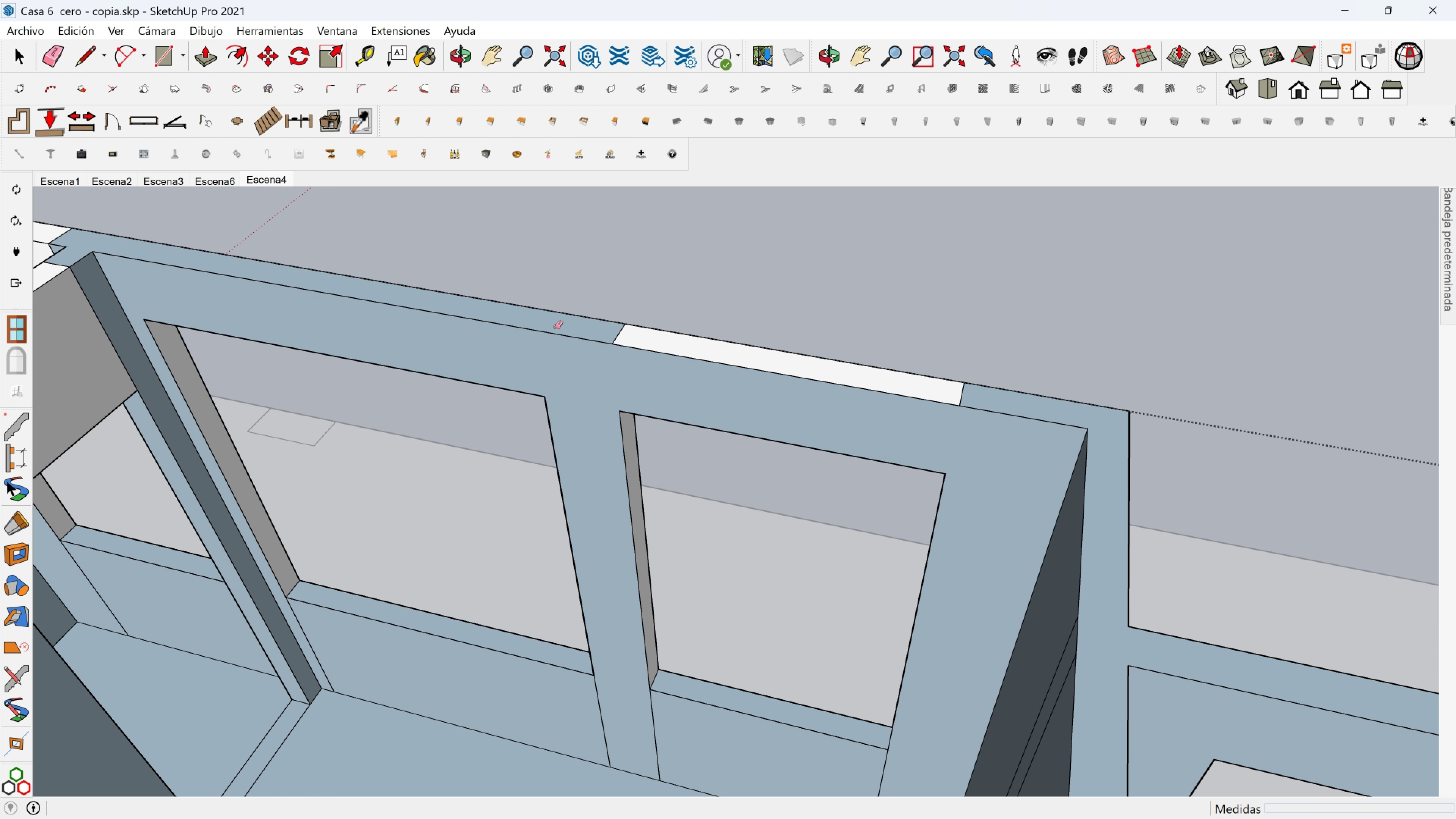 
left_click([608, 333])
 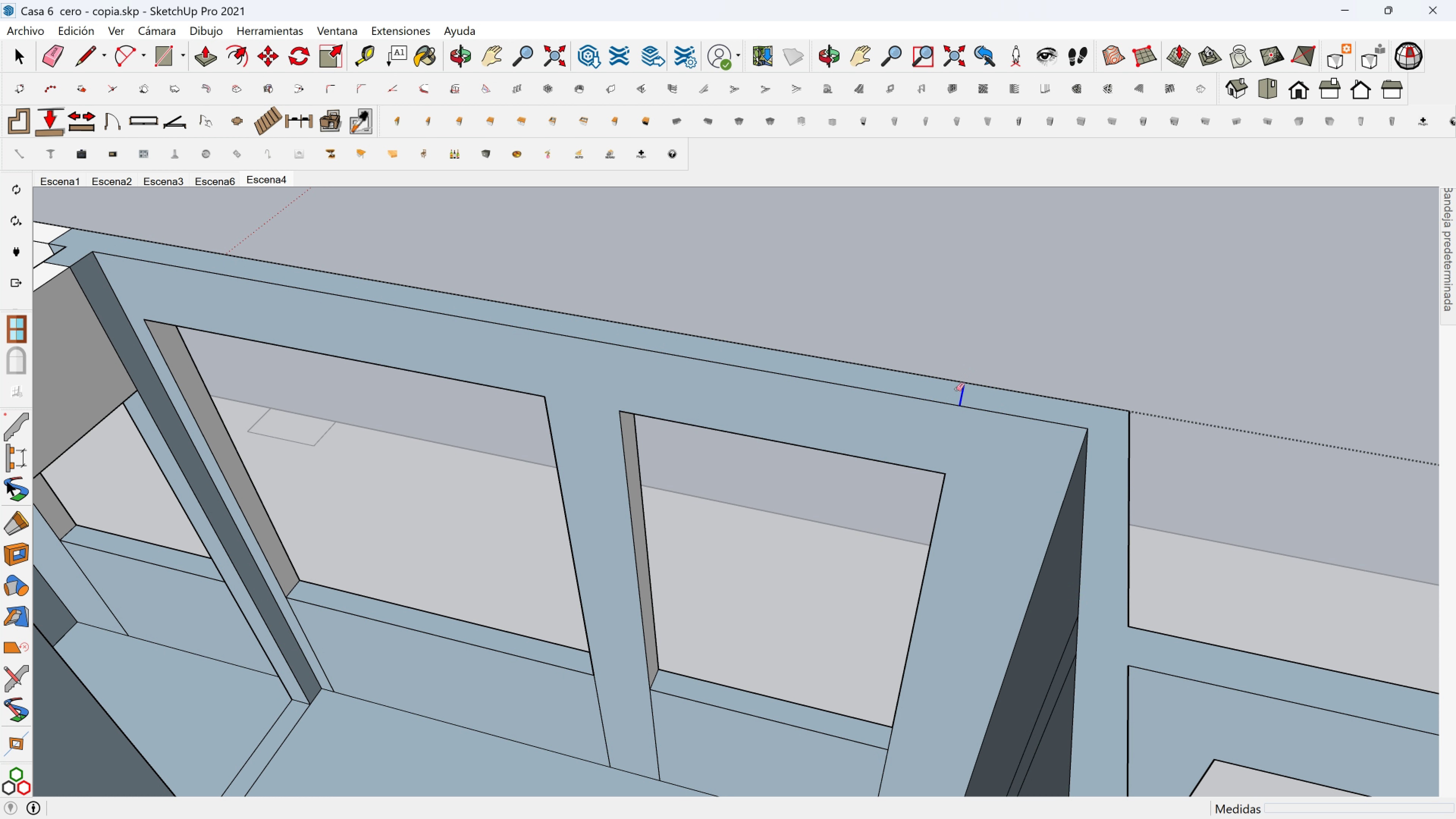 
scroll: coordinate [853, 460], scroll_direction: down, amount: 2.0
 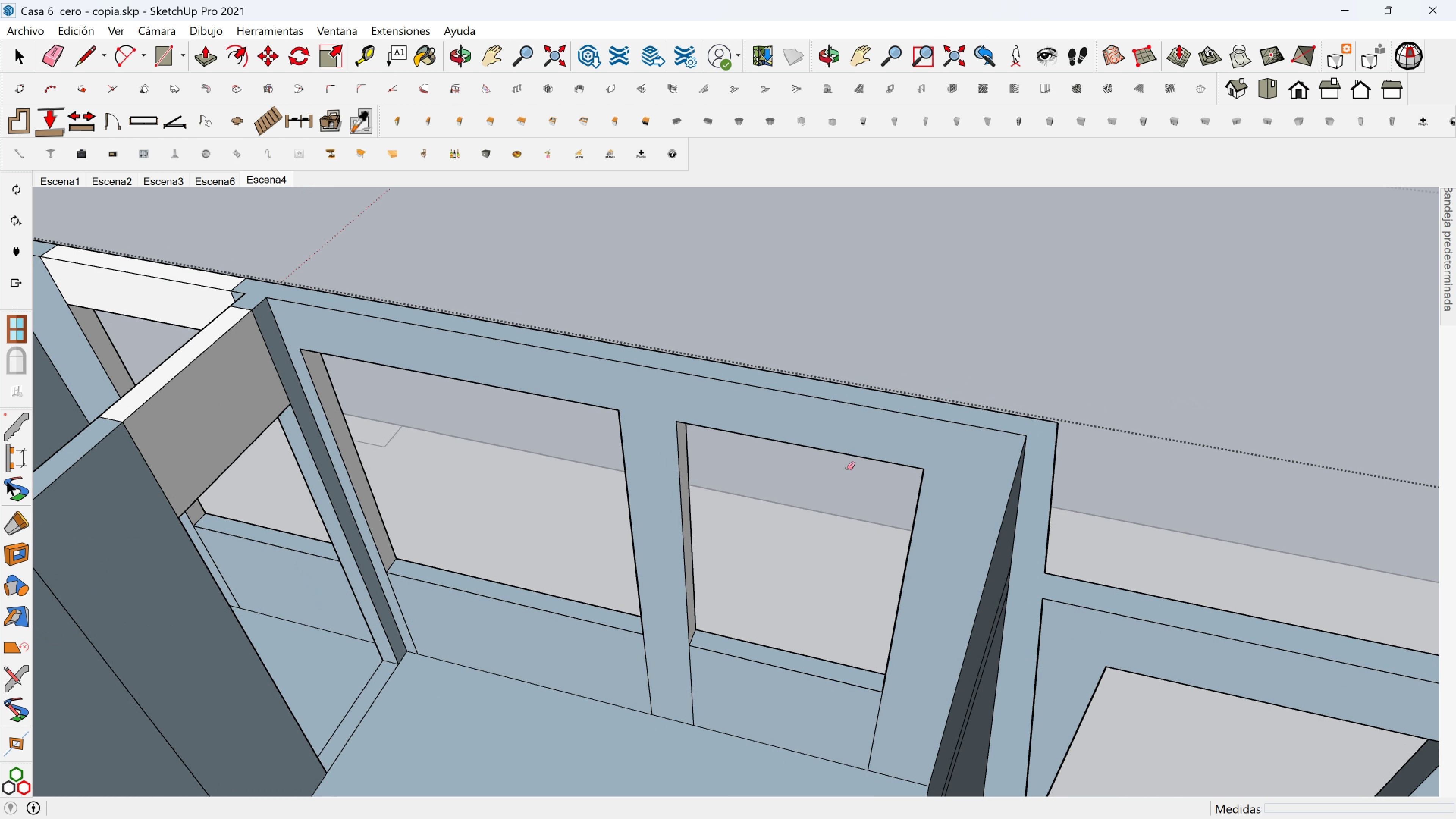 
hold_key(key=ShiftLeft, duration=0.41)
 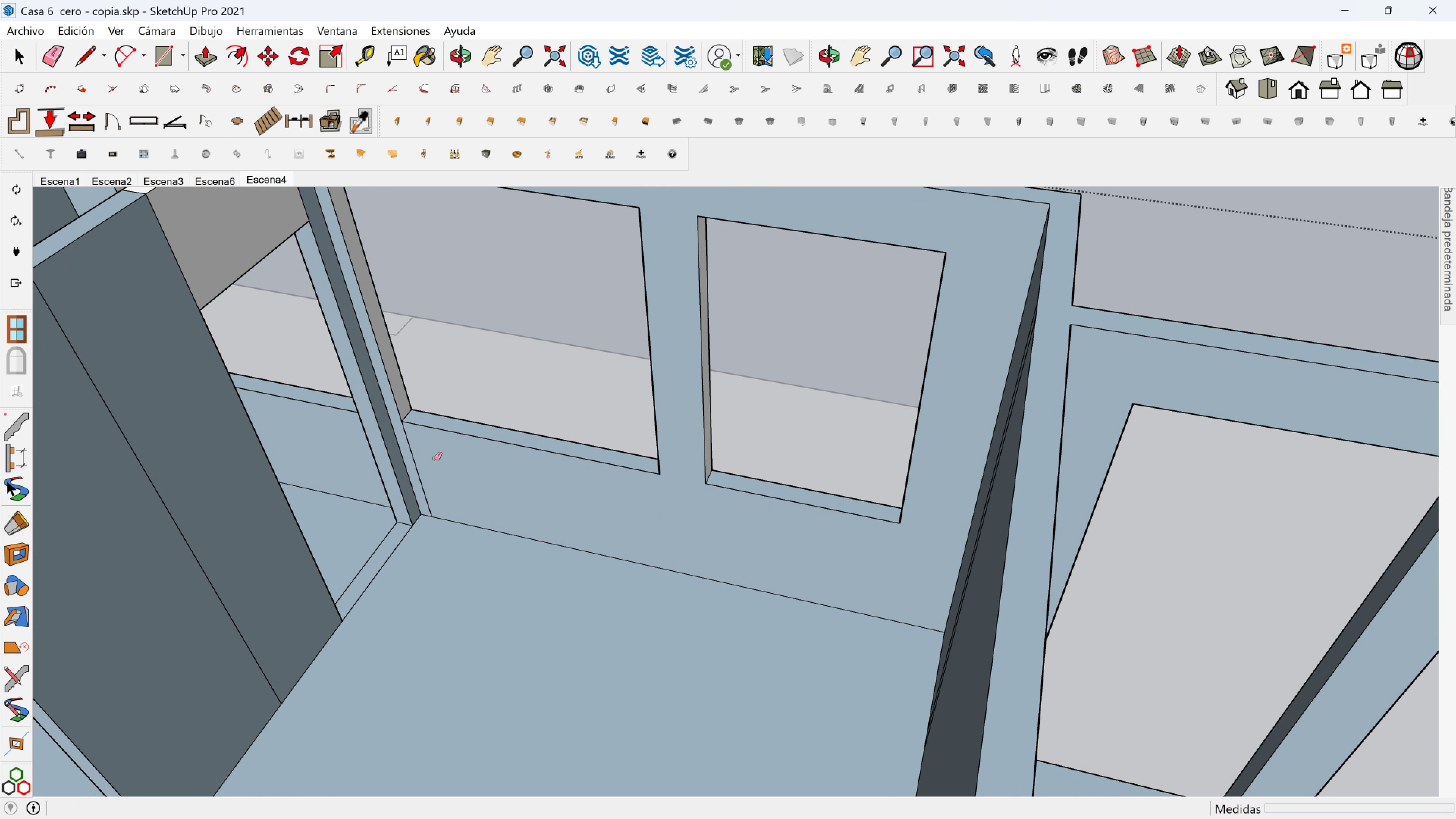 
left_click([416, 459])
 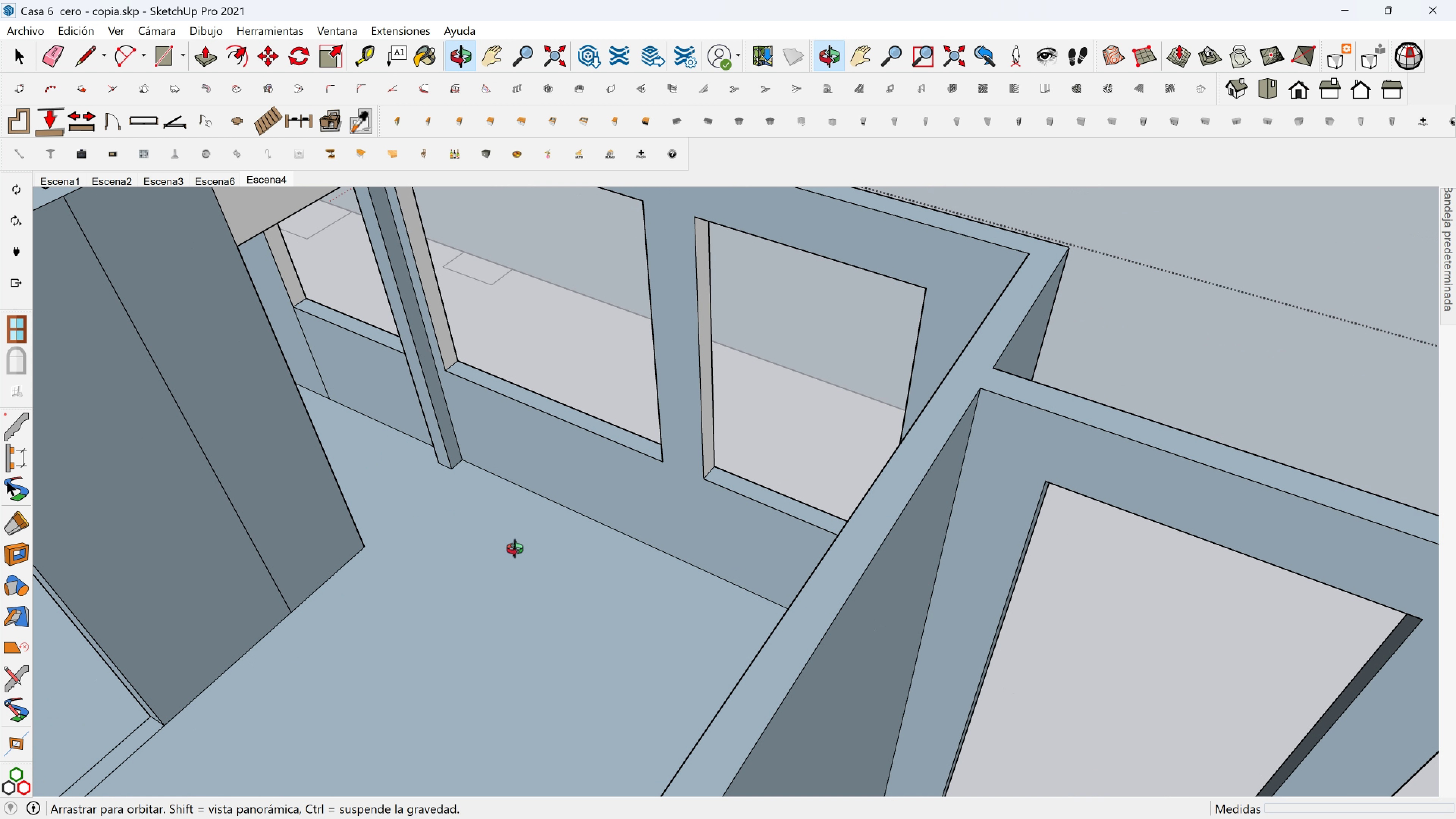 
hold_key(key=ShiftLeft, duration=0.37)
 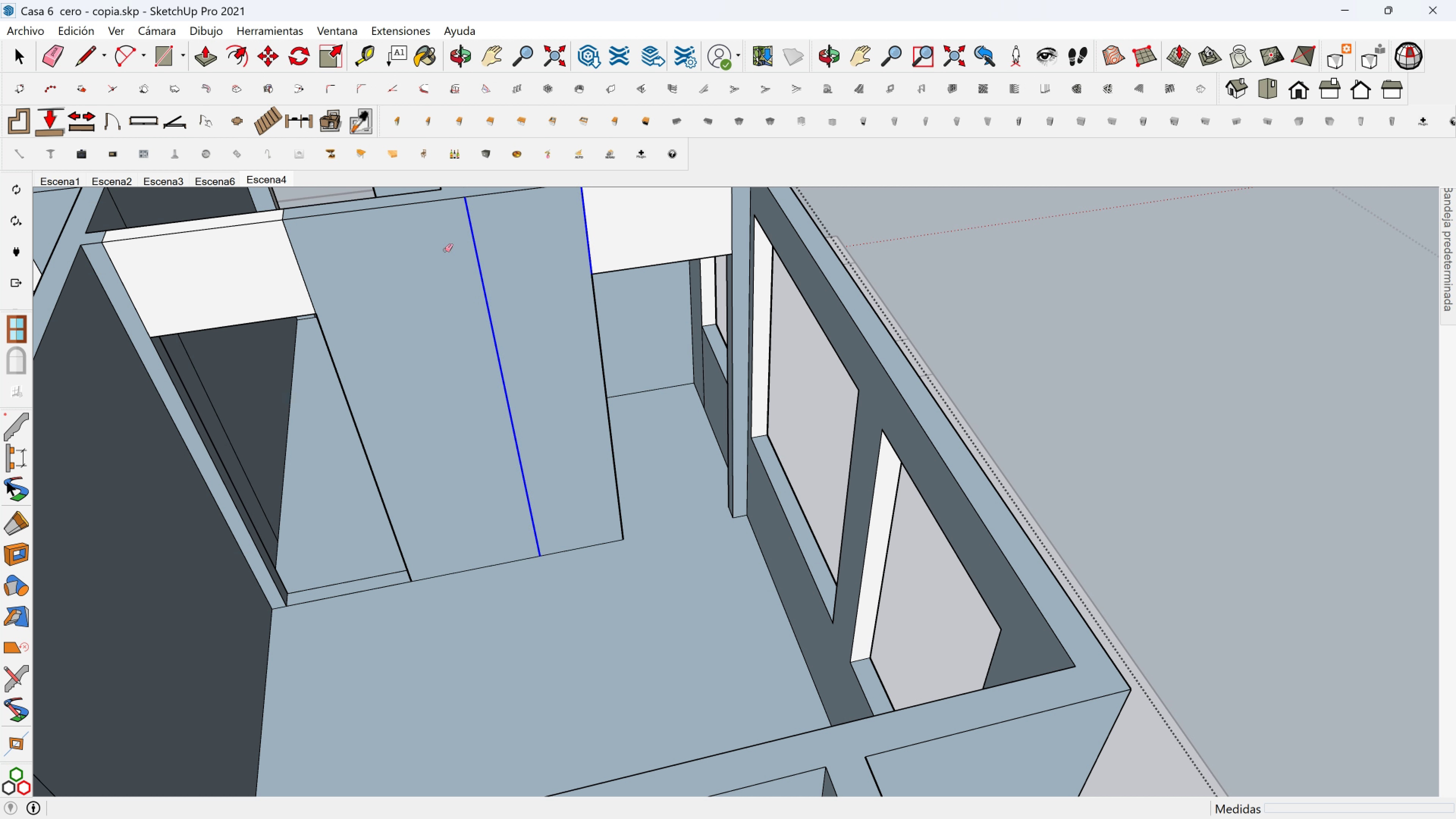 
key(Shift+ShiftLeft)
 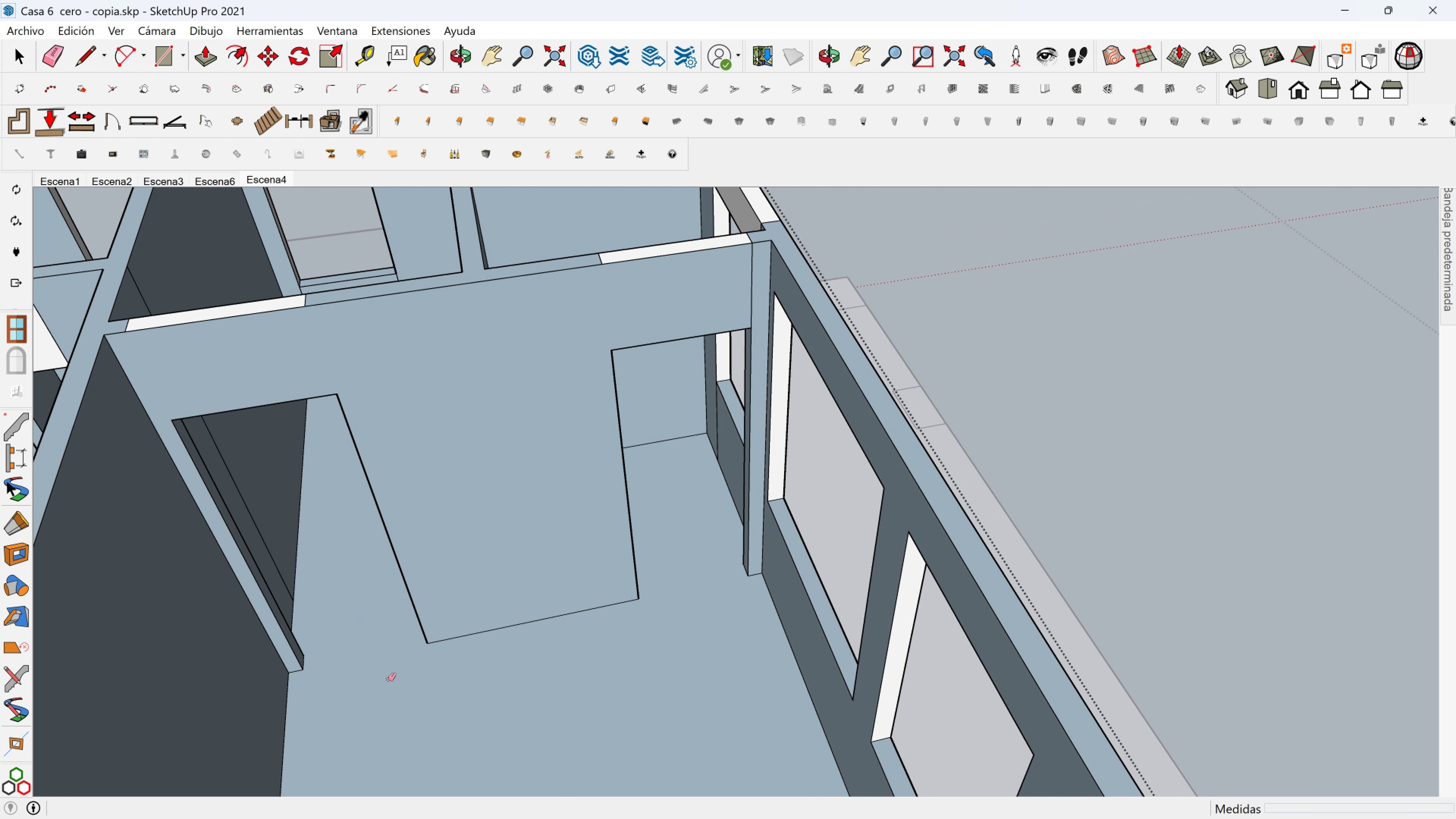 
scroll: coordinate [297, 308], scroll_direction: up, amount: 5.0
 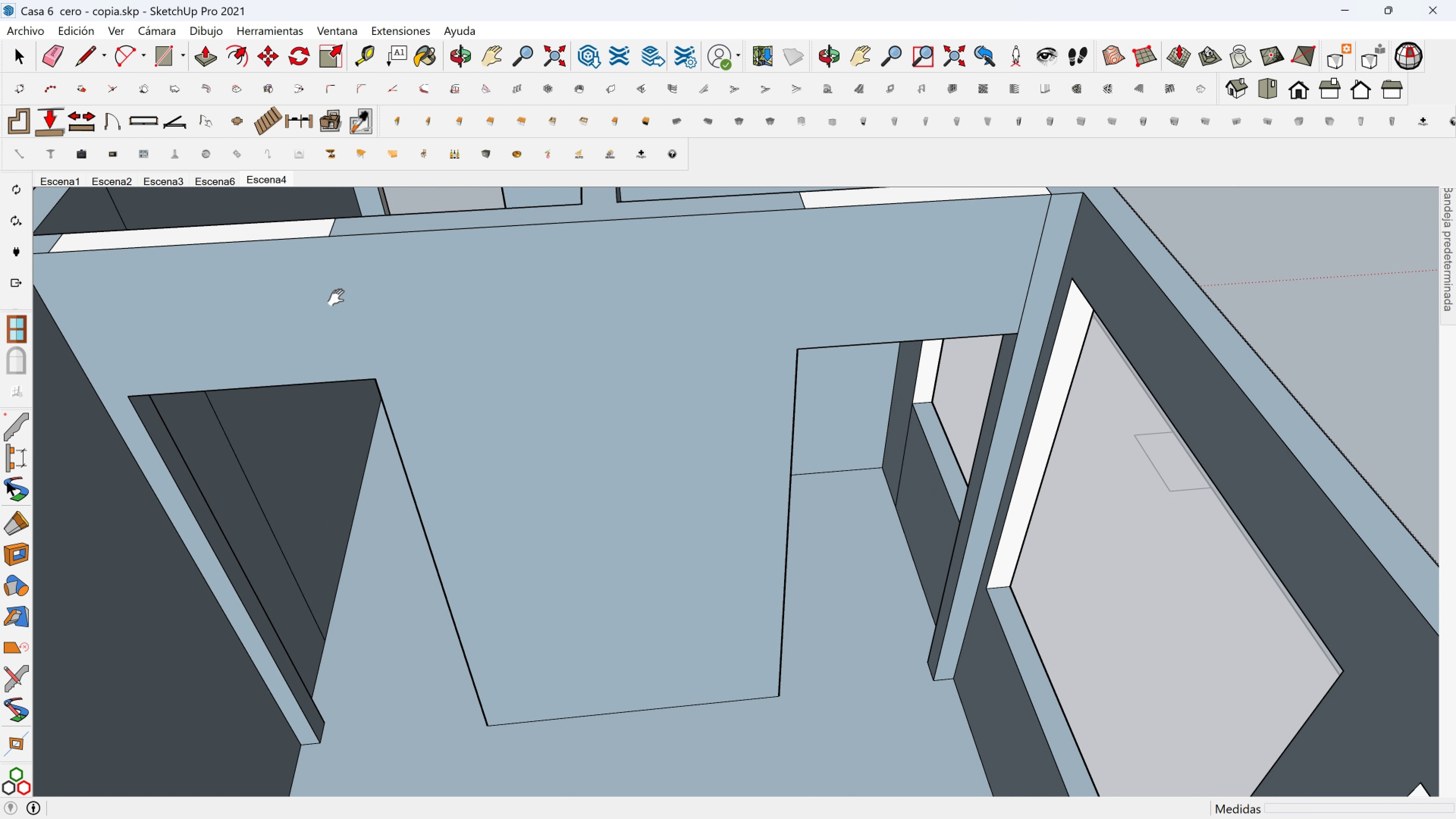 
hold_key(key=ShiftLeft, duration=0.34)
 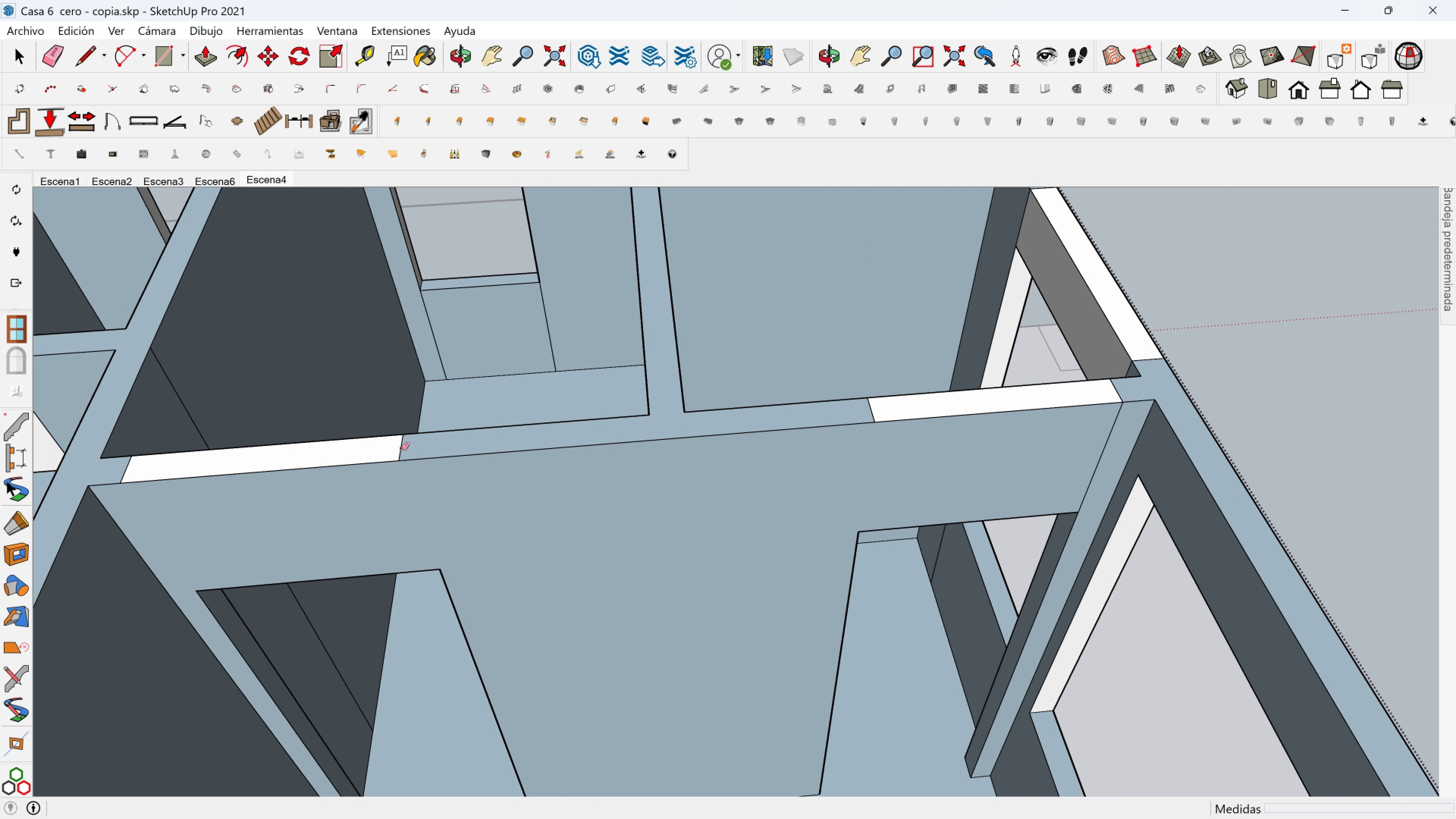 
left_click([402, 449])
 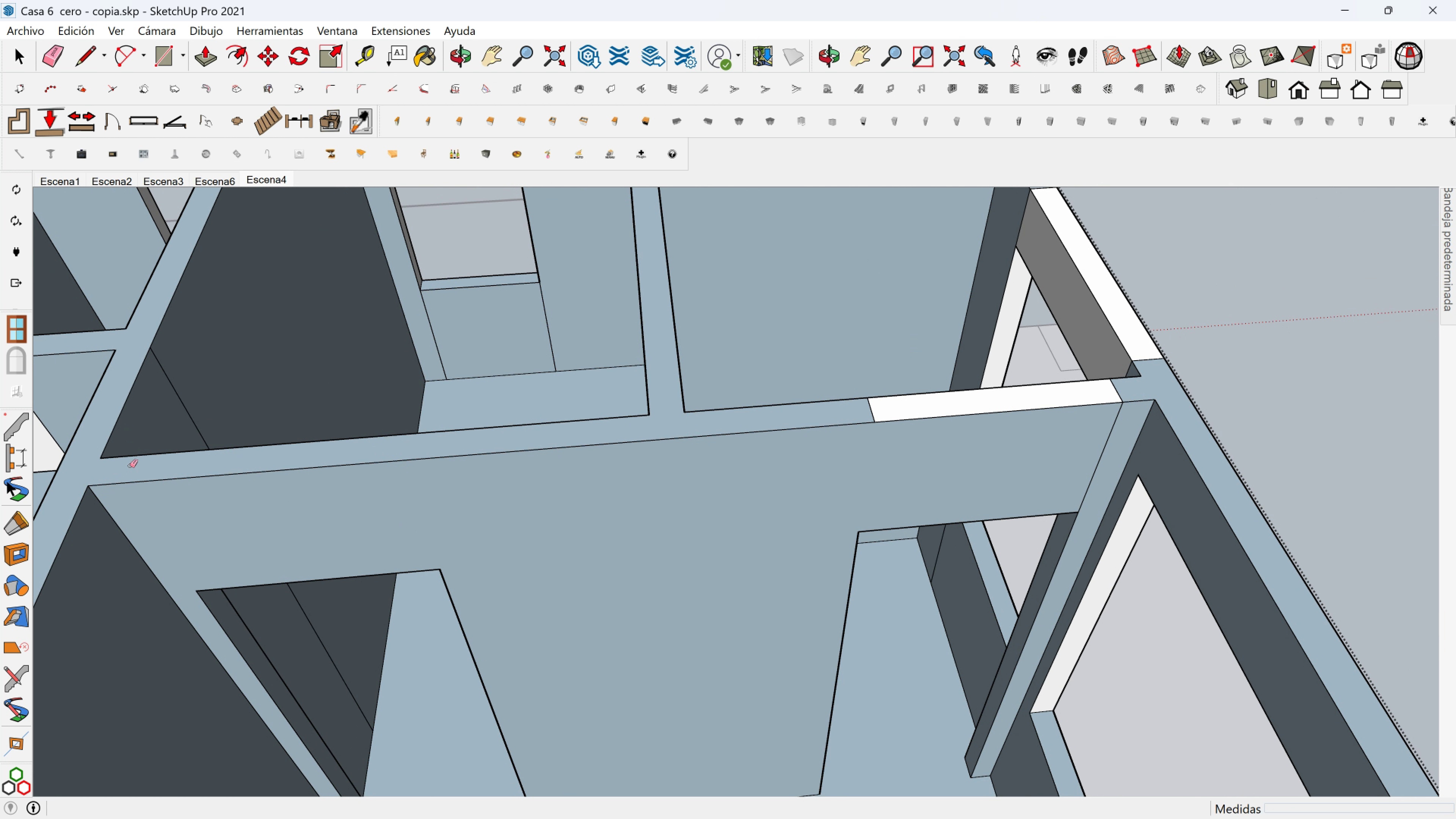 
key(Shift+ShiftLeft)
 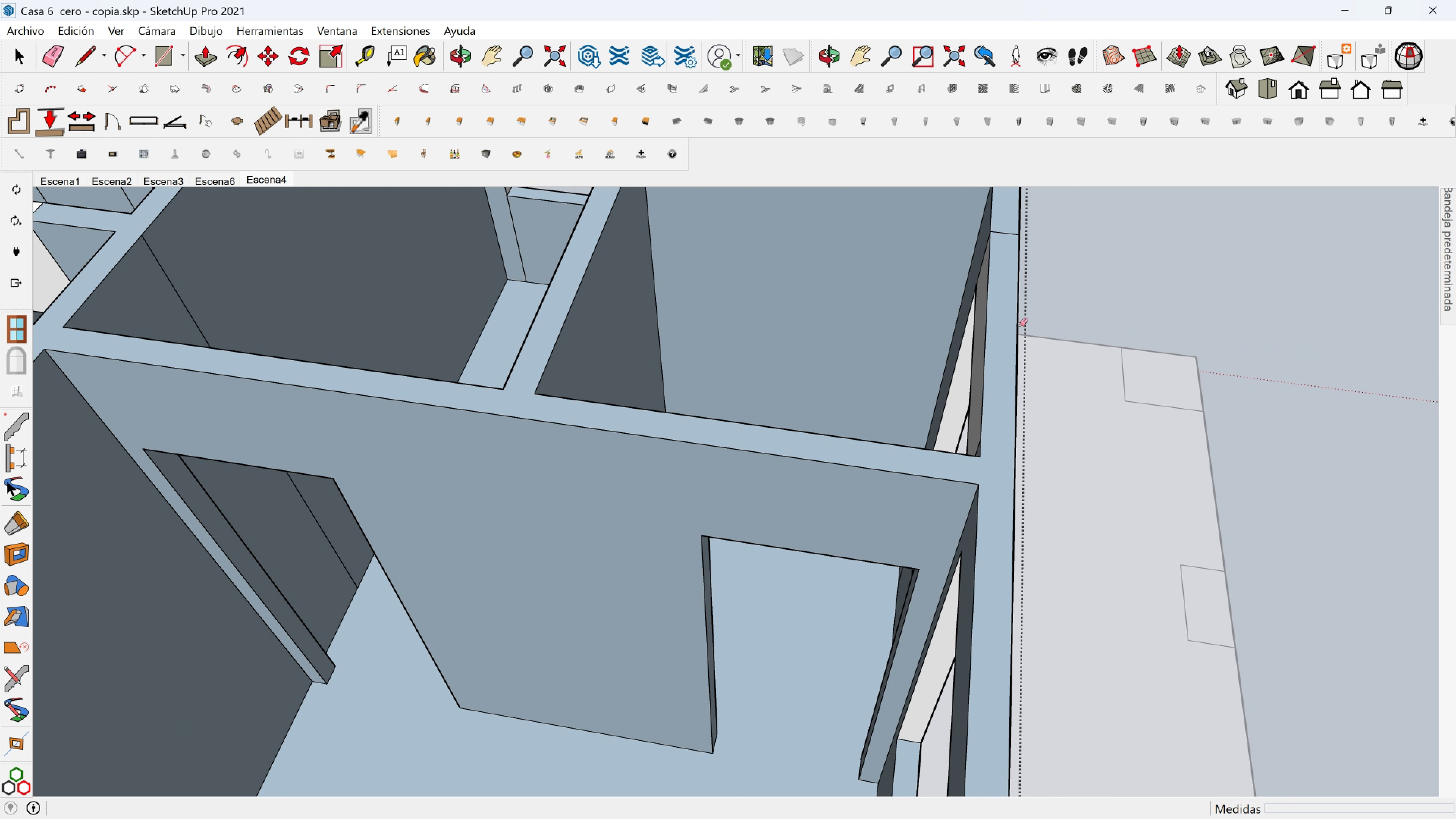 
wait(5.07)
 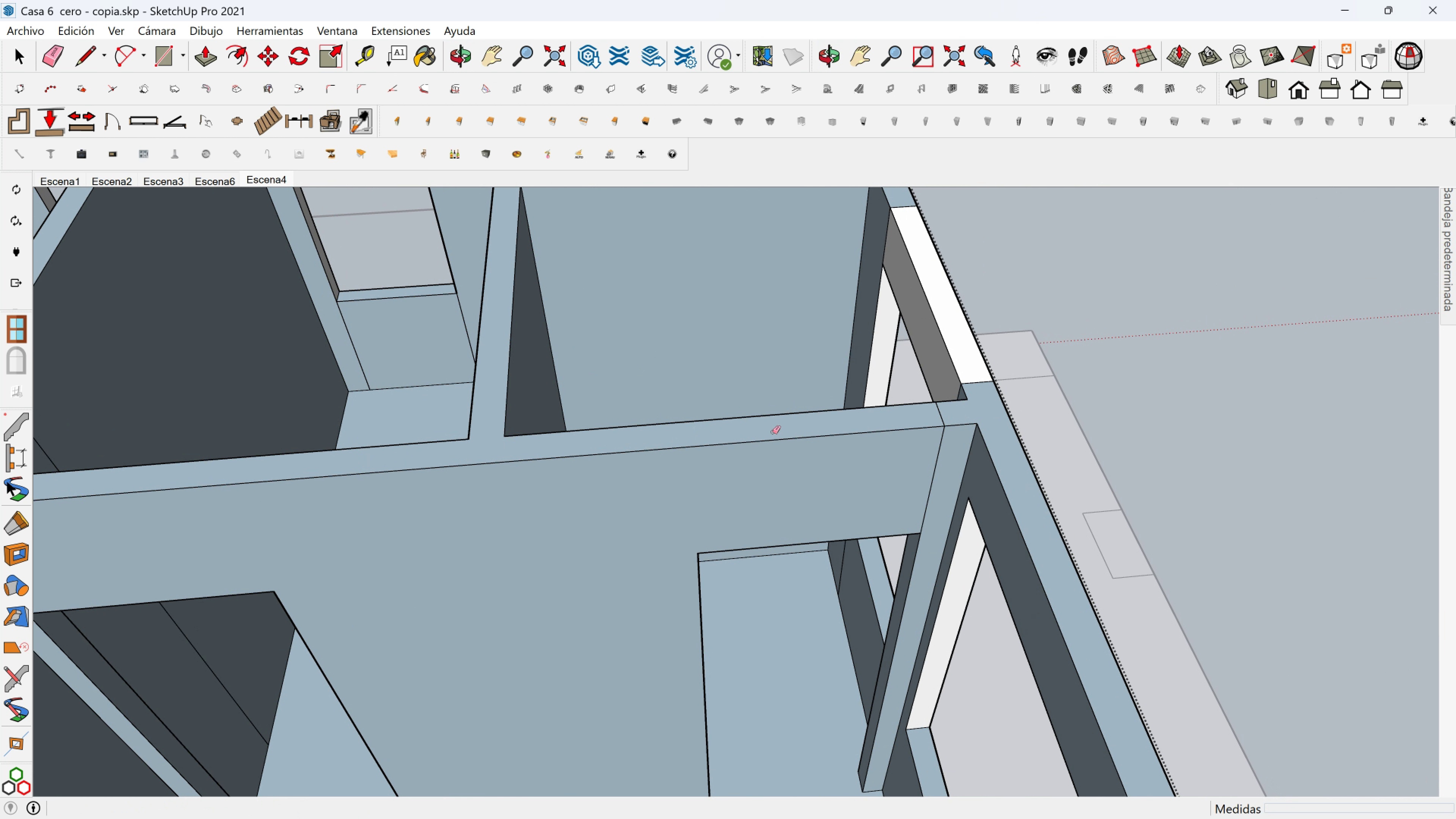 
hold_key(key=ShiftLeft, duration=0.33)
 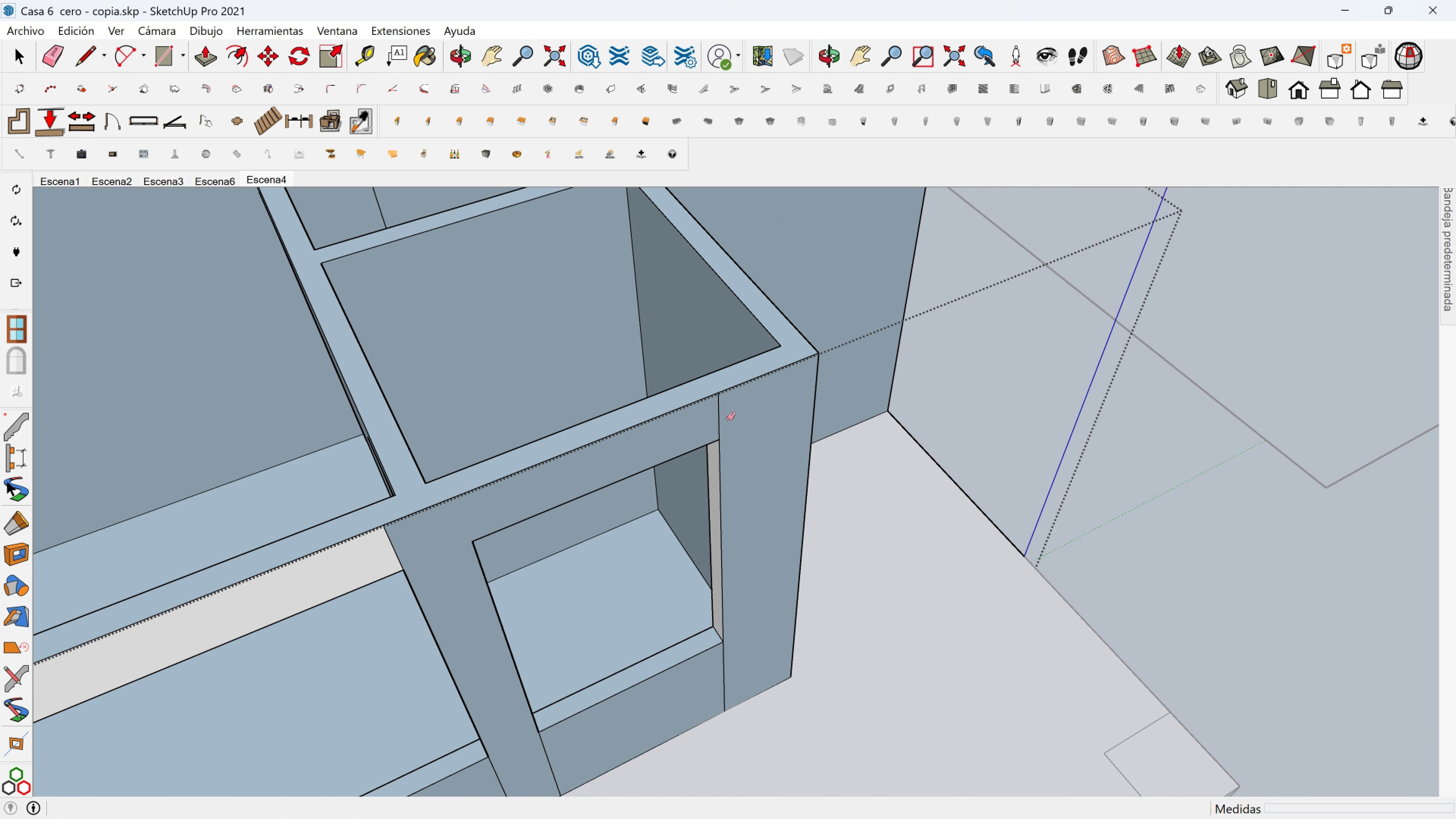 
hold_key(key=ShiftLeft, duration=0.45)
 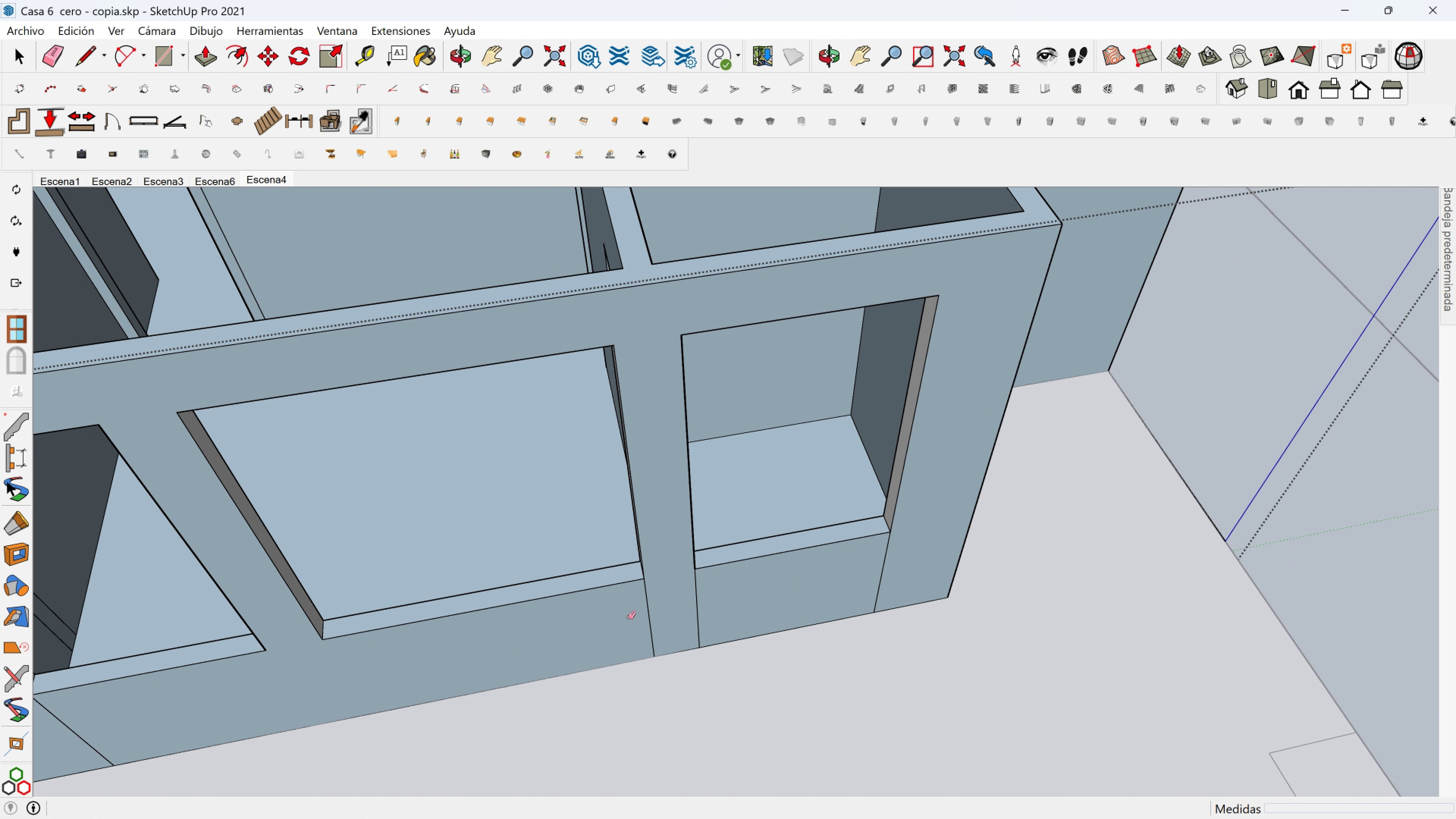 
hold_key(key=ShiftLeft, duration=0.5)
 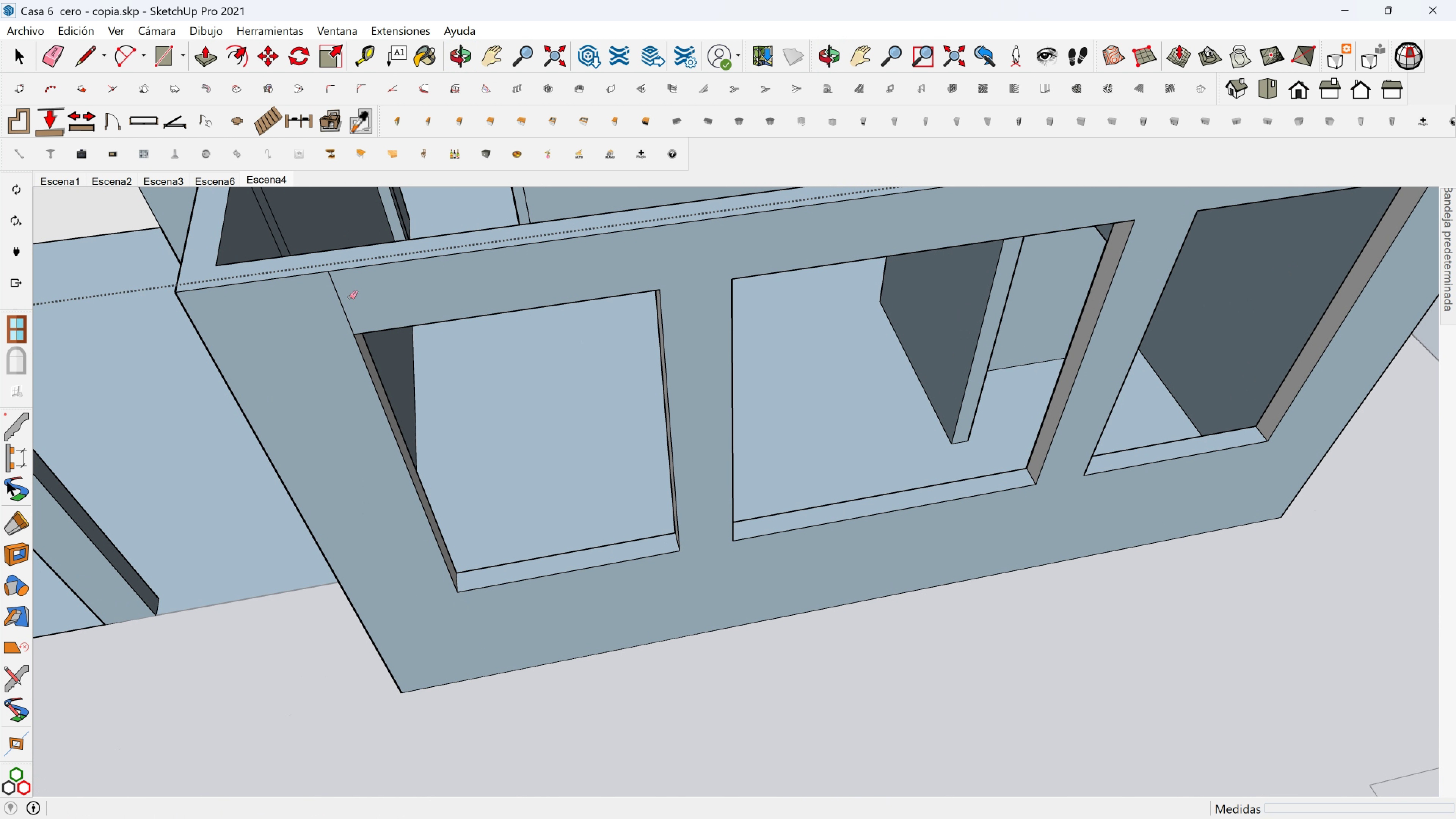 
hold_key(key=ShiftLeft, duration=0.48)
 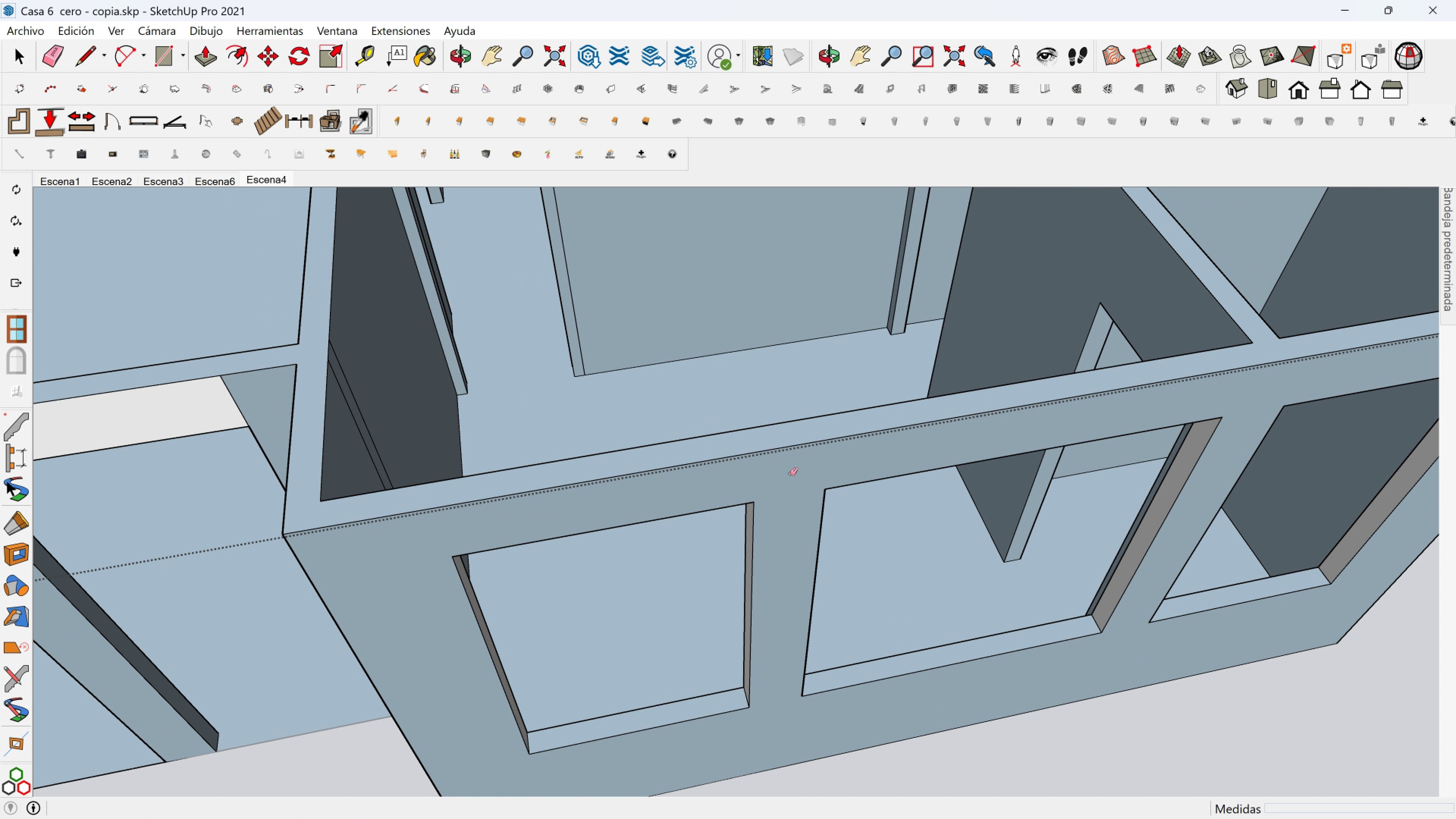 
hold_key(key=ShiftLeft, duration=0.76)
 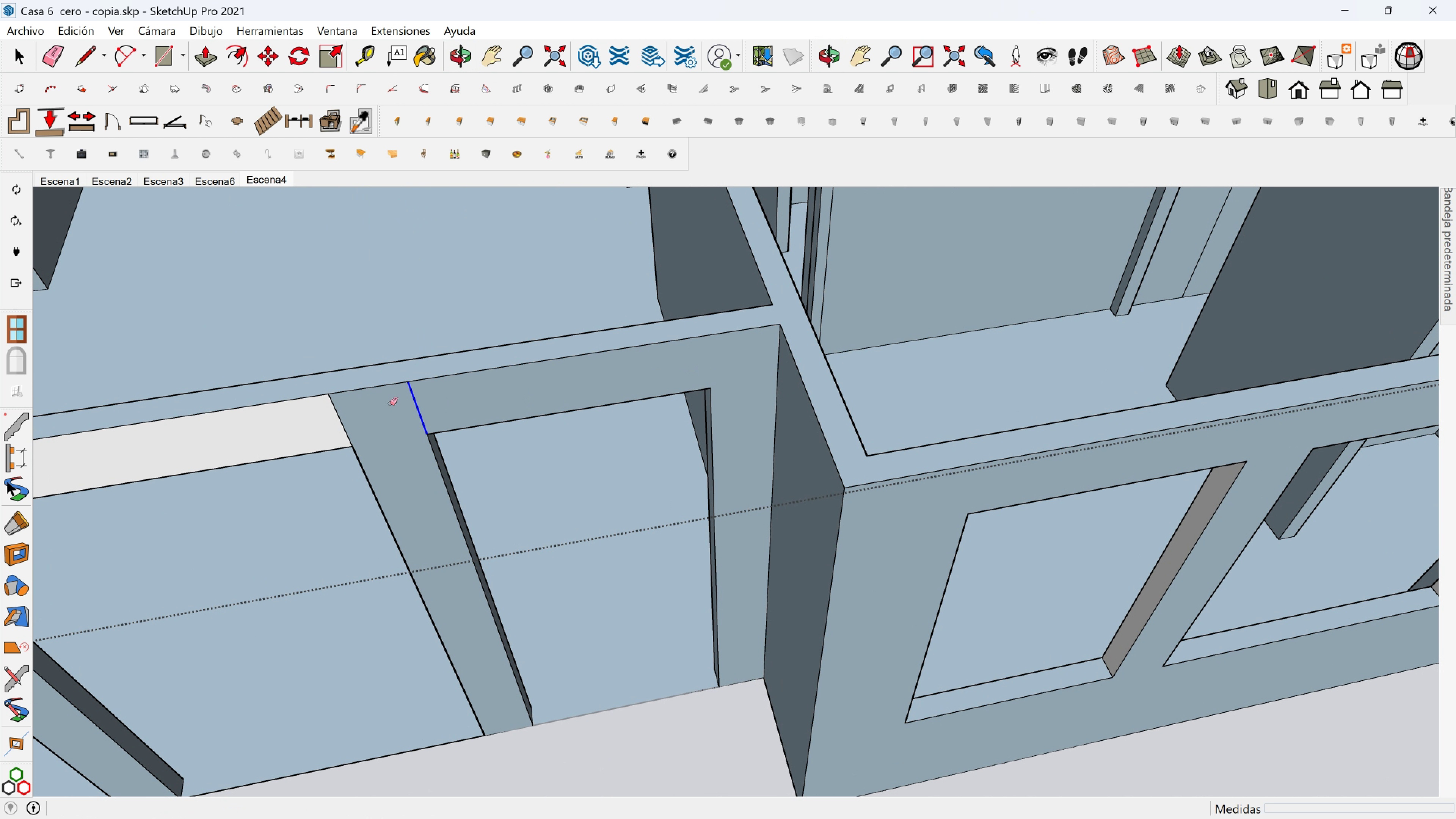 
hold_key(key=ShiftLeft, duration=0.58)
 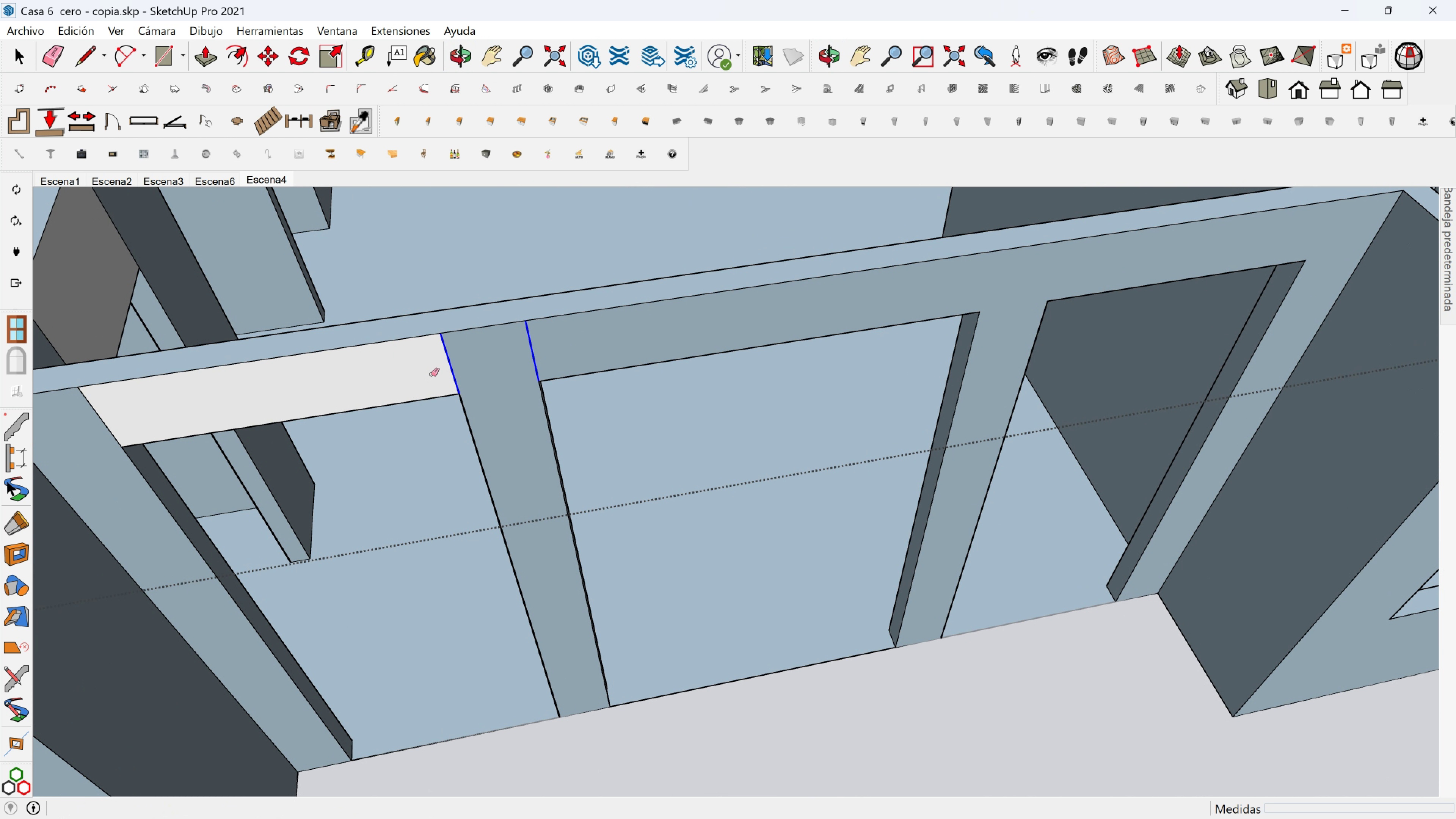 
hold_key(key=ShiftLeft, duration=0.44)
 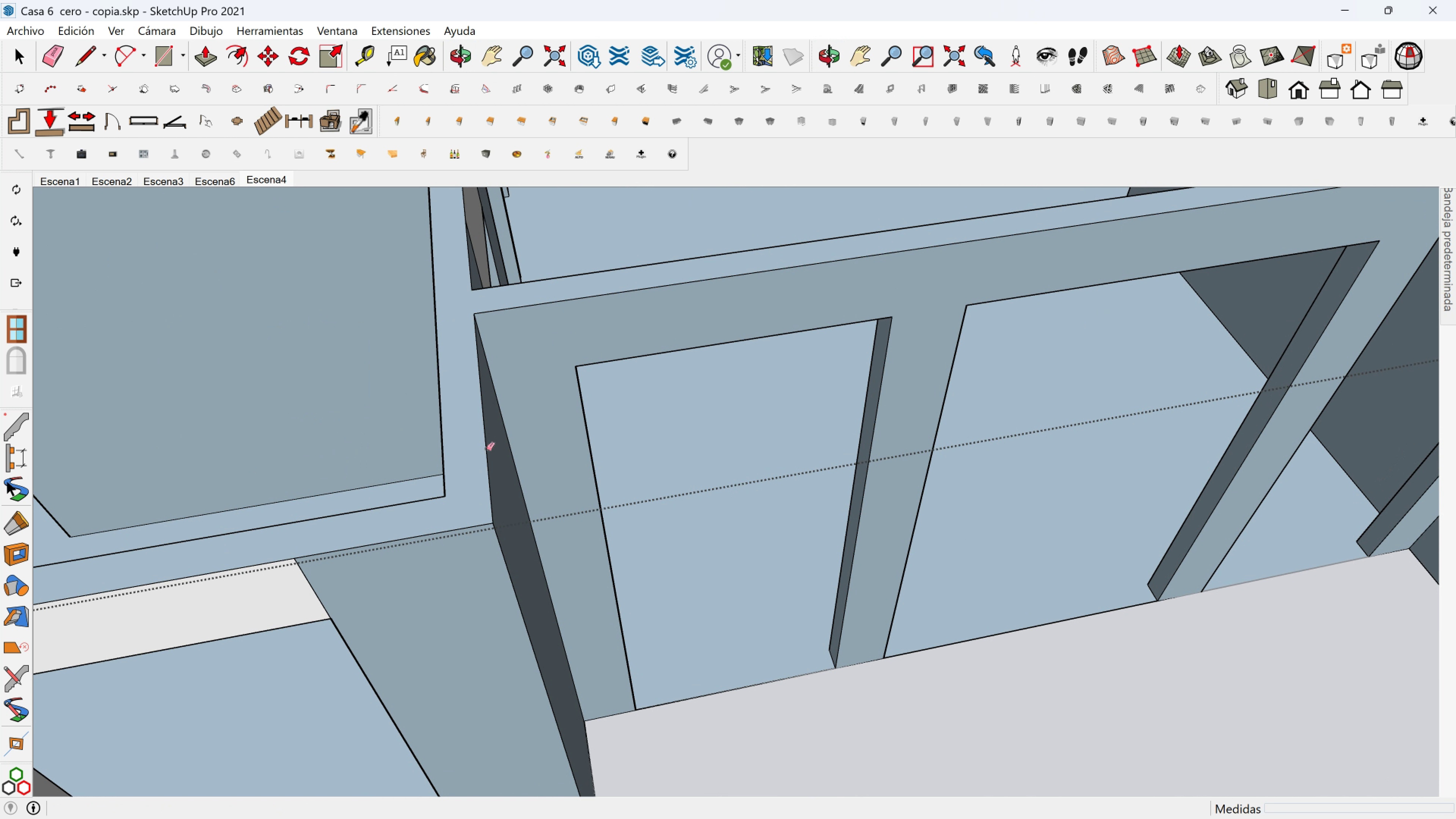 
scroll: coordinate [437, 542], scroll_direction: down, amount: 3.0
 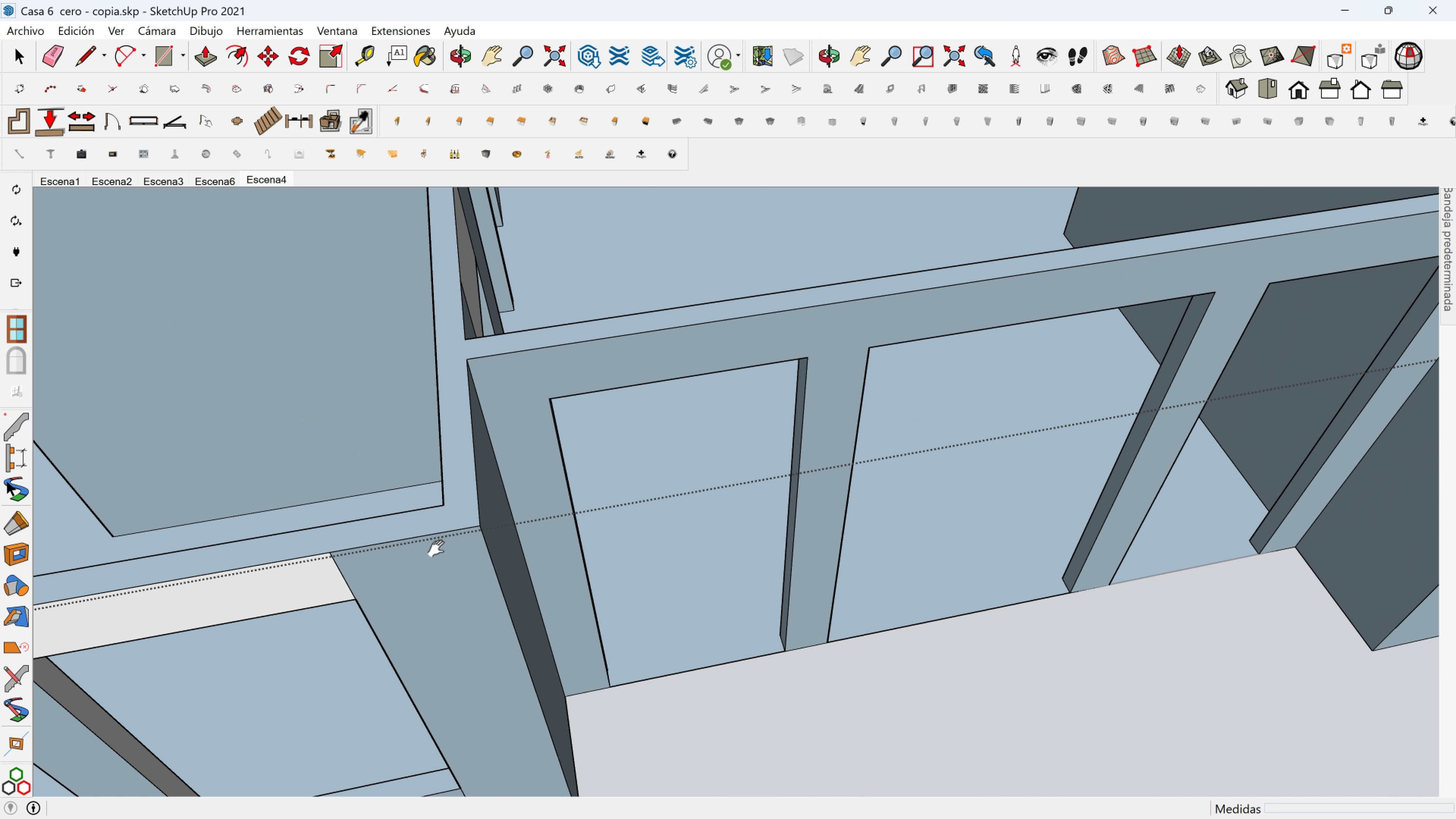 
hold_key(key=ShiftLeft, duration=0.55)
 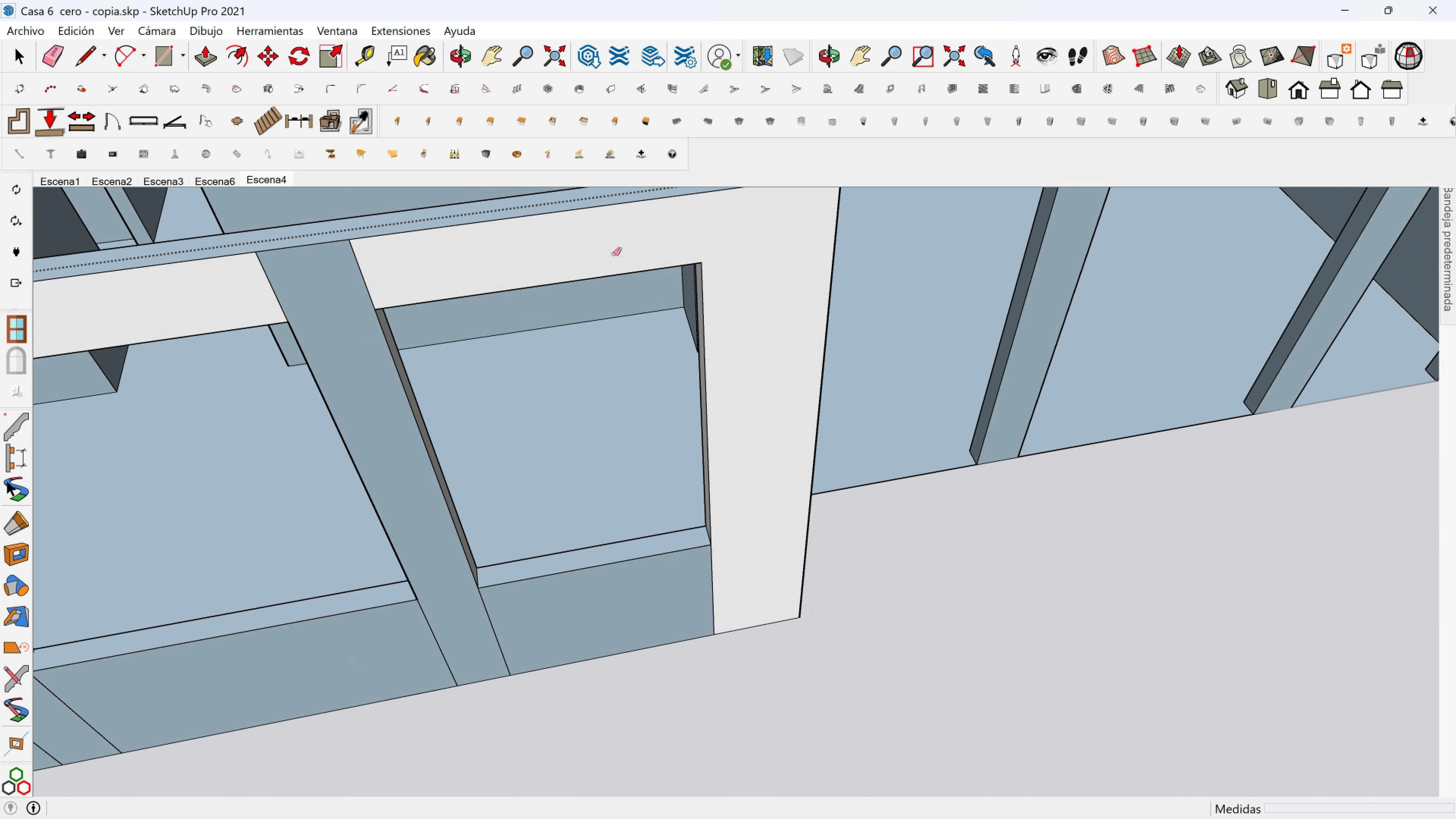 
hold_key(key=ShiftLeft, duration=0.43)
 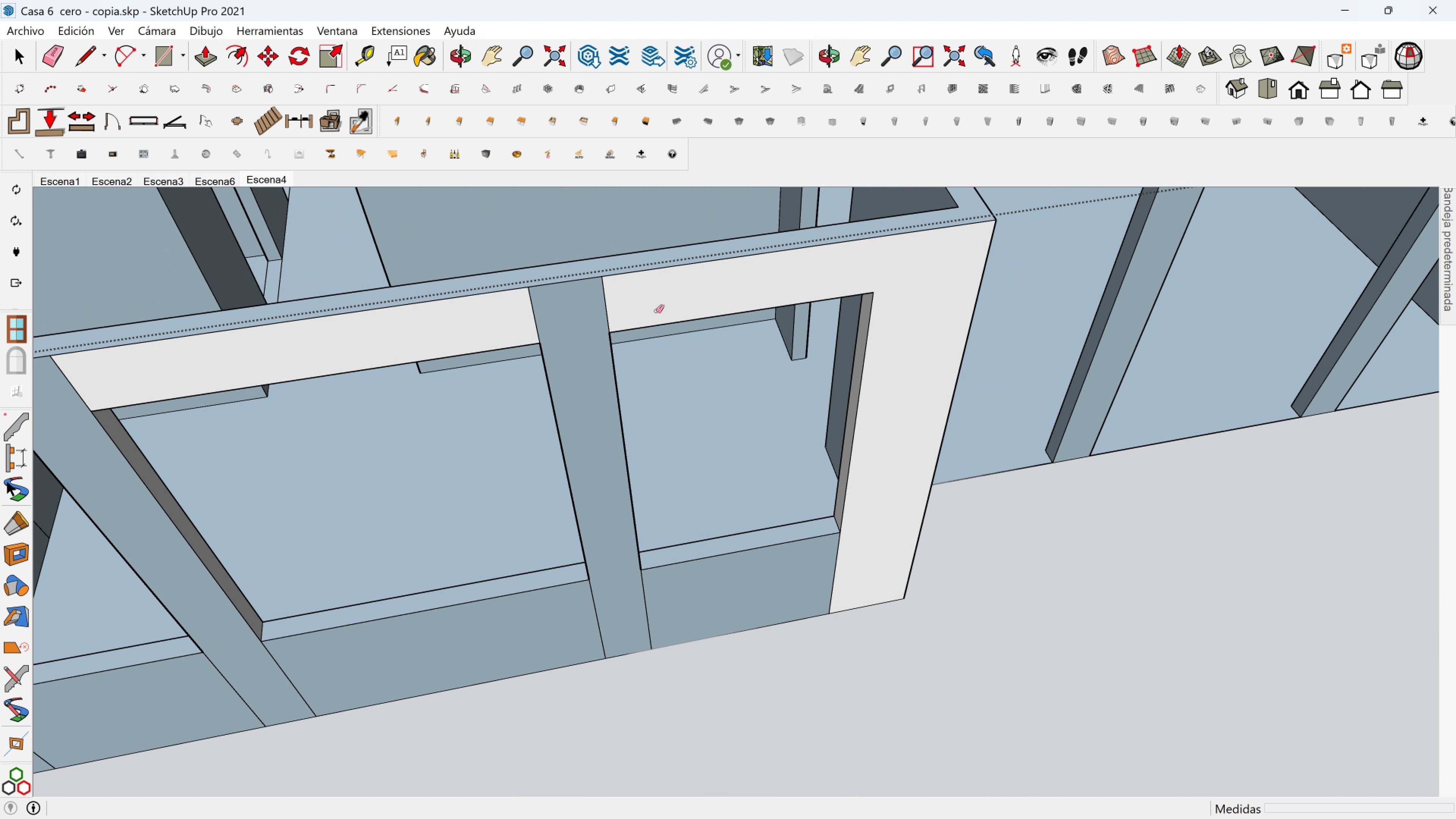 
scroll: coordinate [661, 311], scroll_direction: down, amount: 2.0
 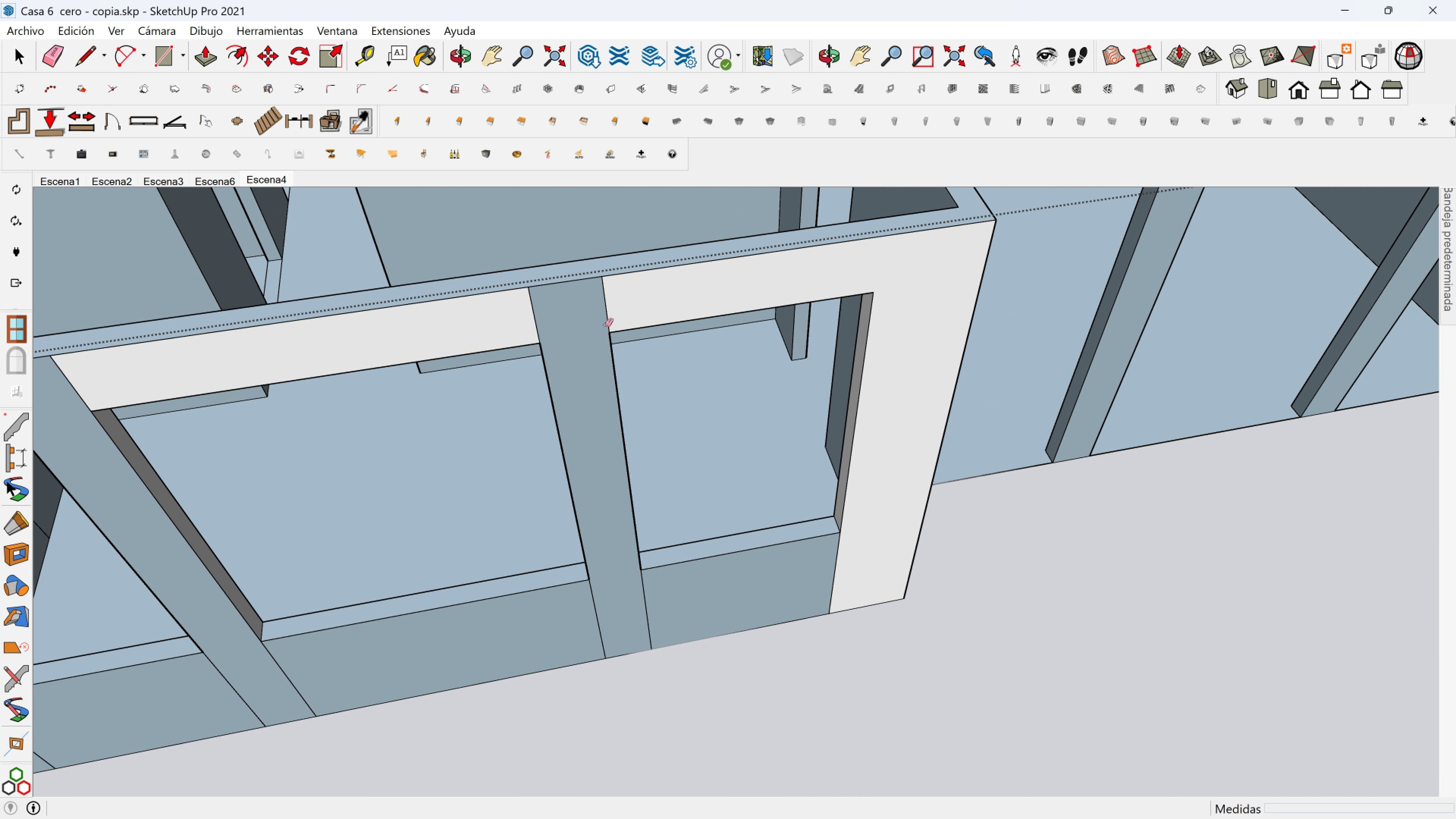 
hold_key(key=ShiftLeft, duration=0.43)
 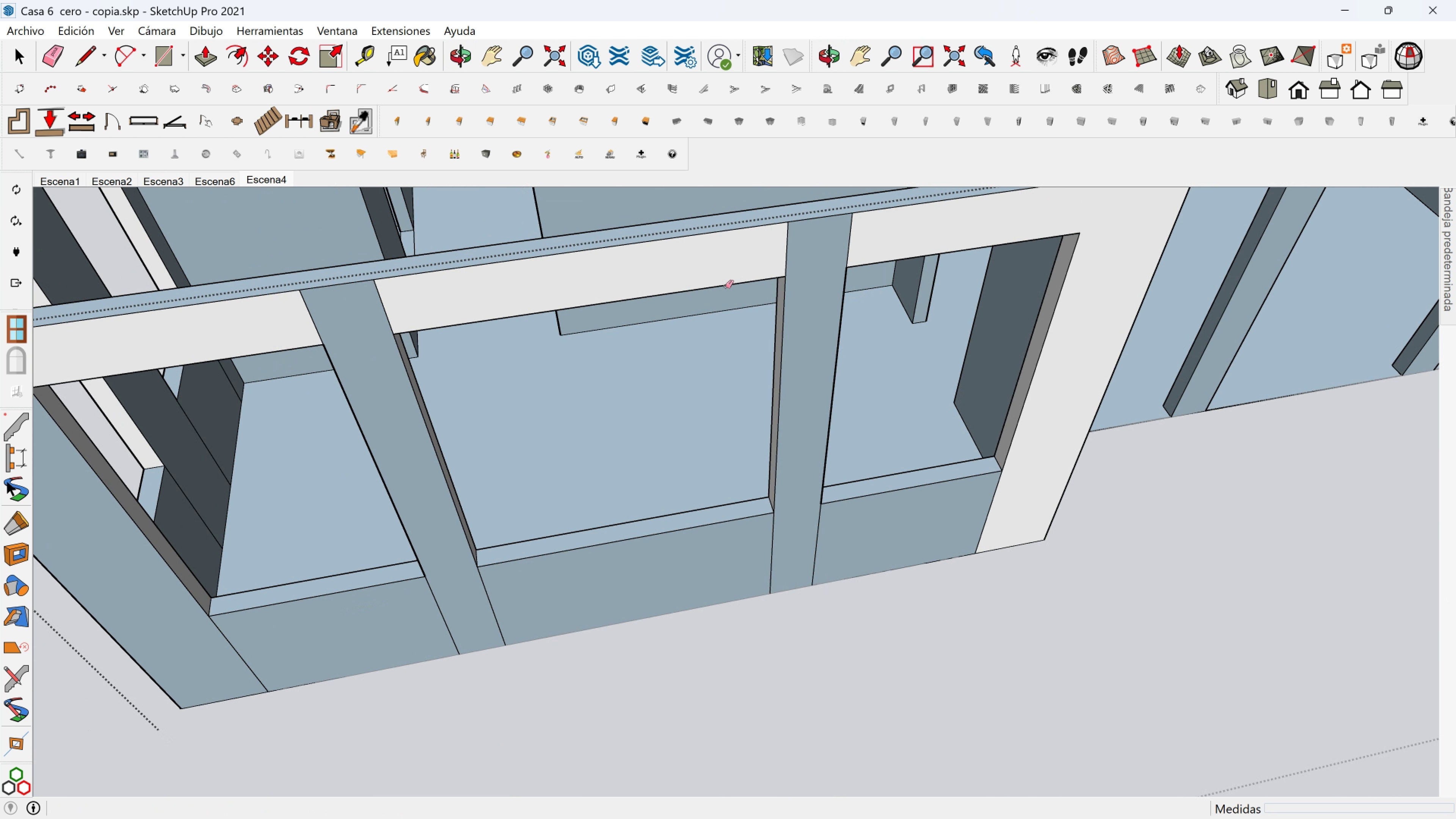 
scroll: coordinate [725, 287], scroll_direction: down, amount: 2.0
 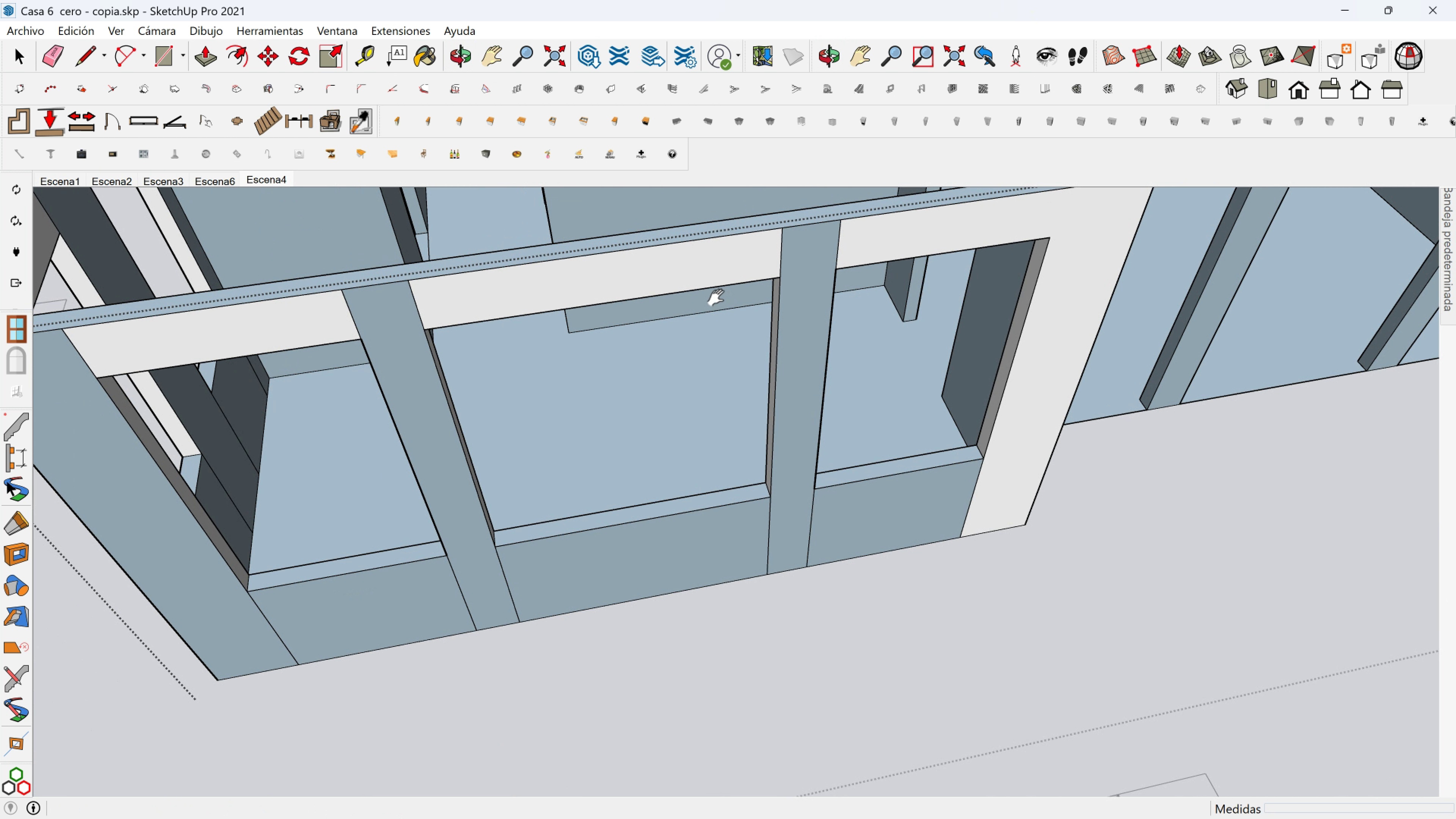 
key(Shift+ShiftLeft)
 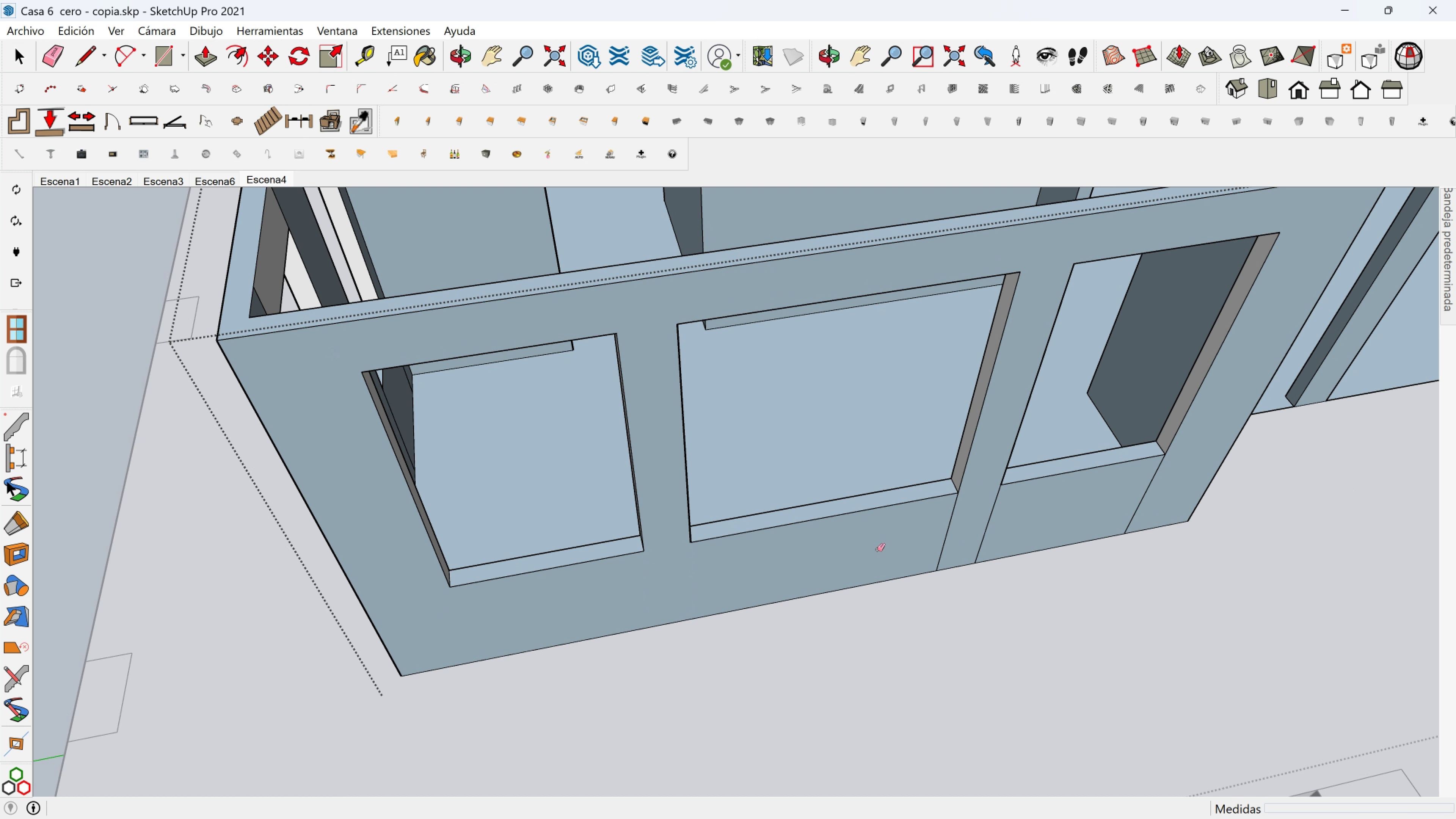 
wait(5.62)
 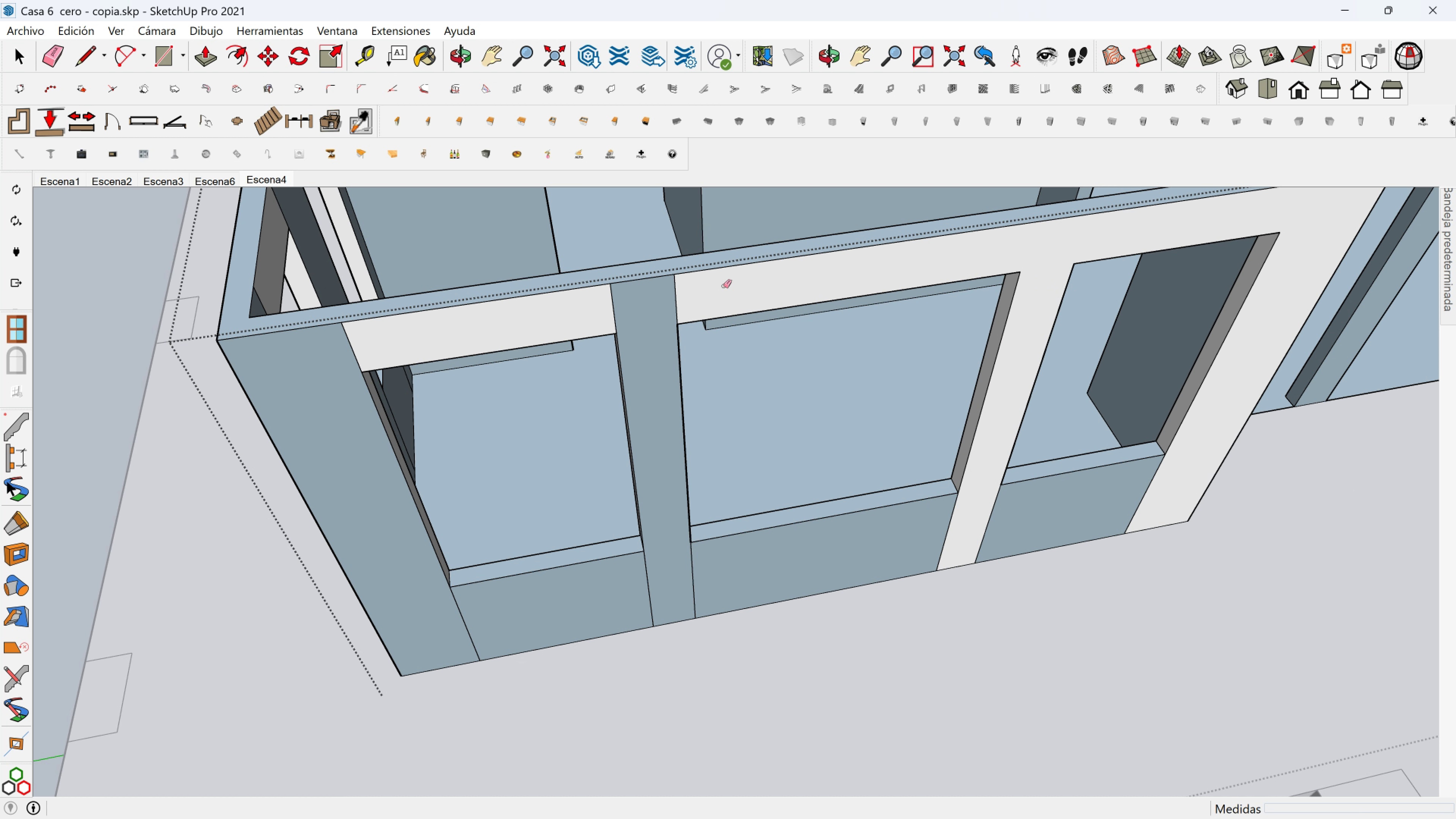 
hold_key(key=ShiftLeft, duration=0.64)
 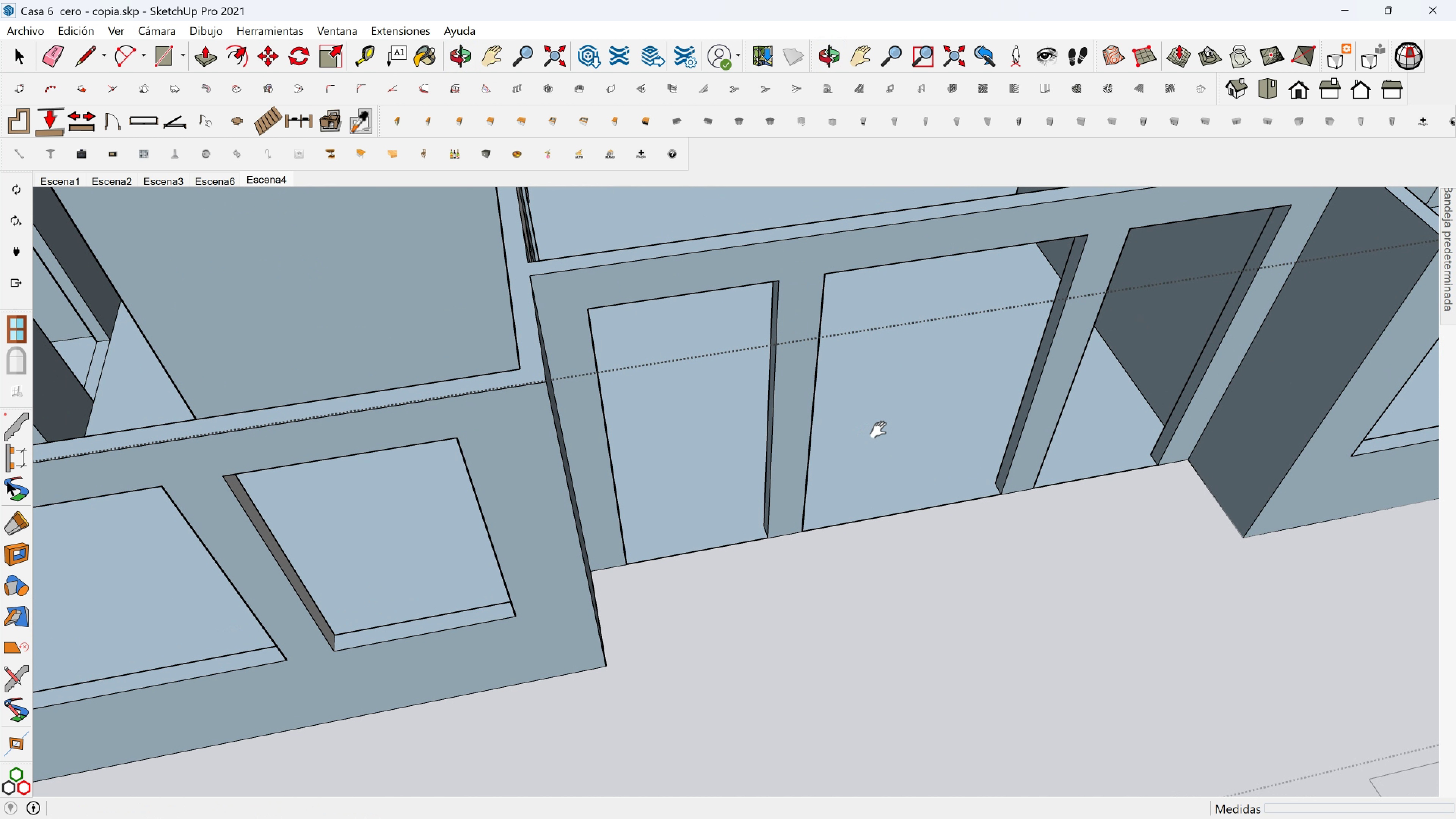 
hold_key(key=ShiftLeft, duration=1.1)
 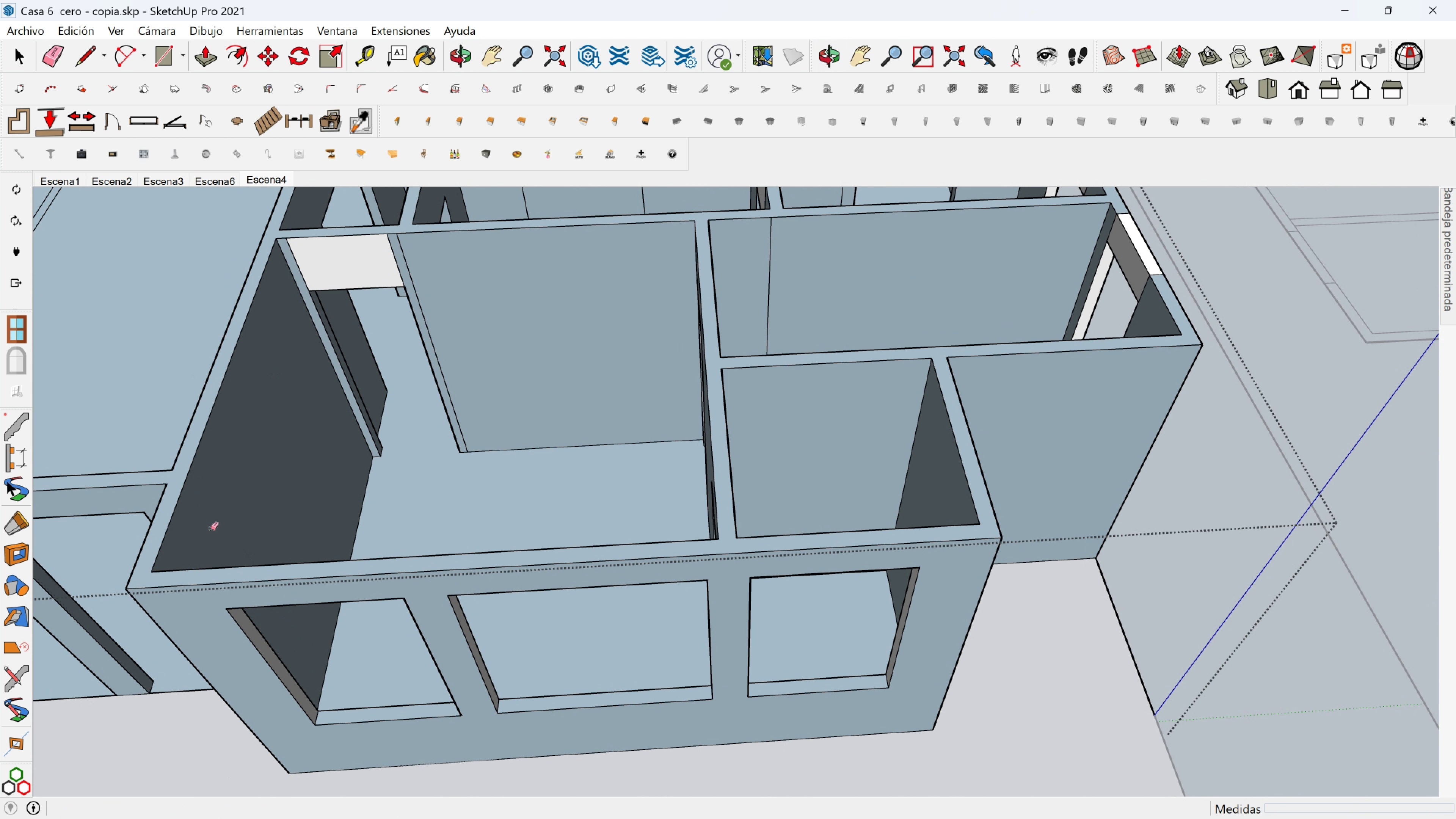 
scroll: coordinate [270, 397], scroll_direction: up, amount: 2.0
 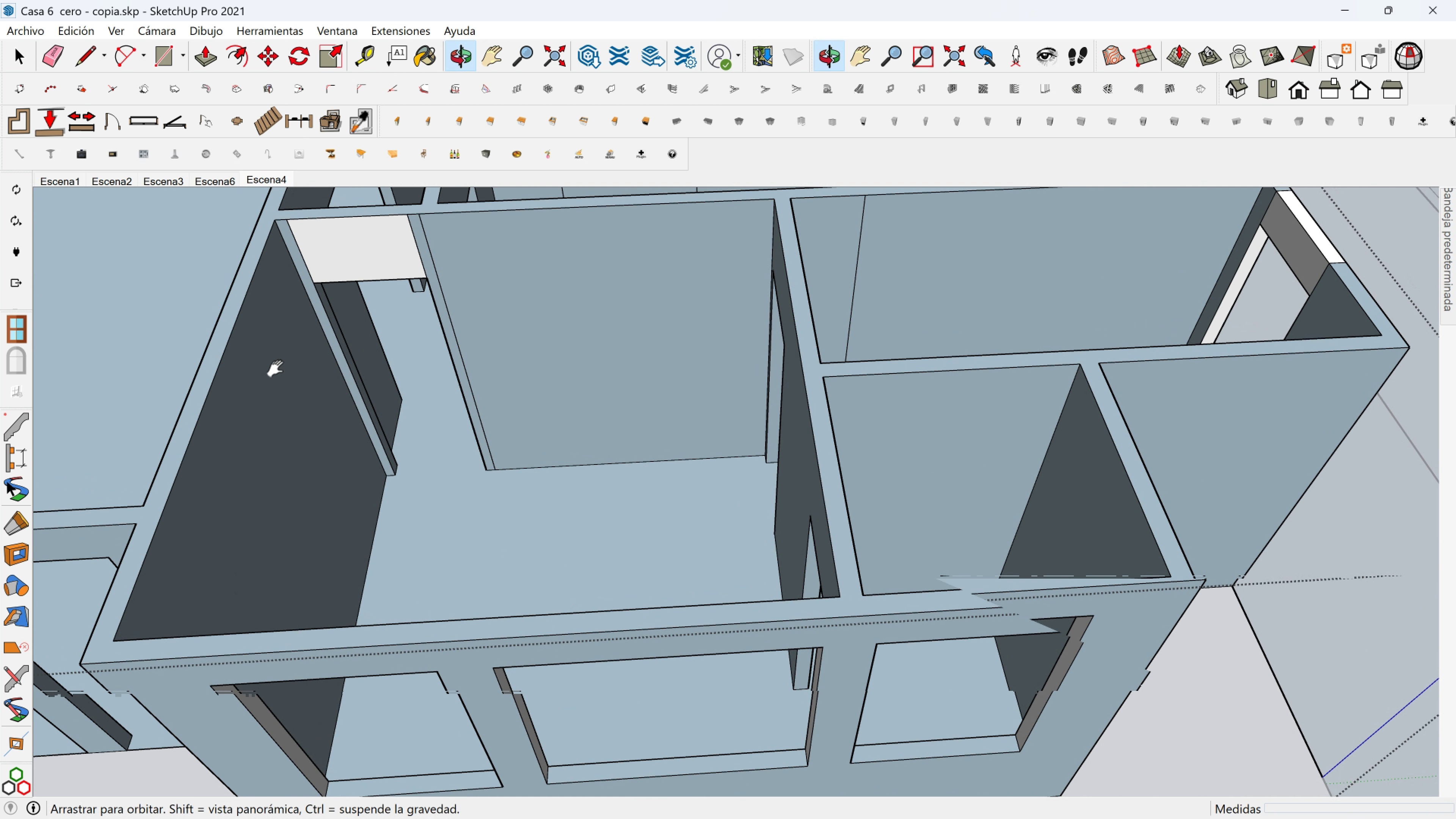 
key(Shift+ShiftLeft)
 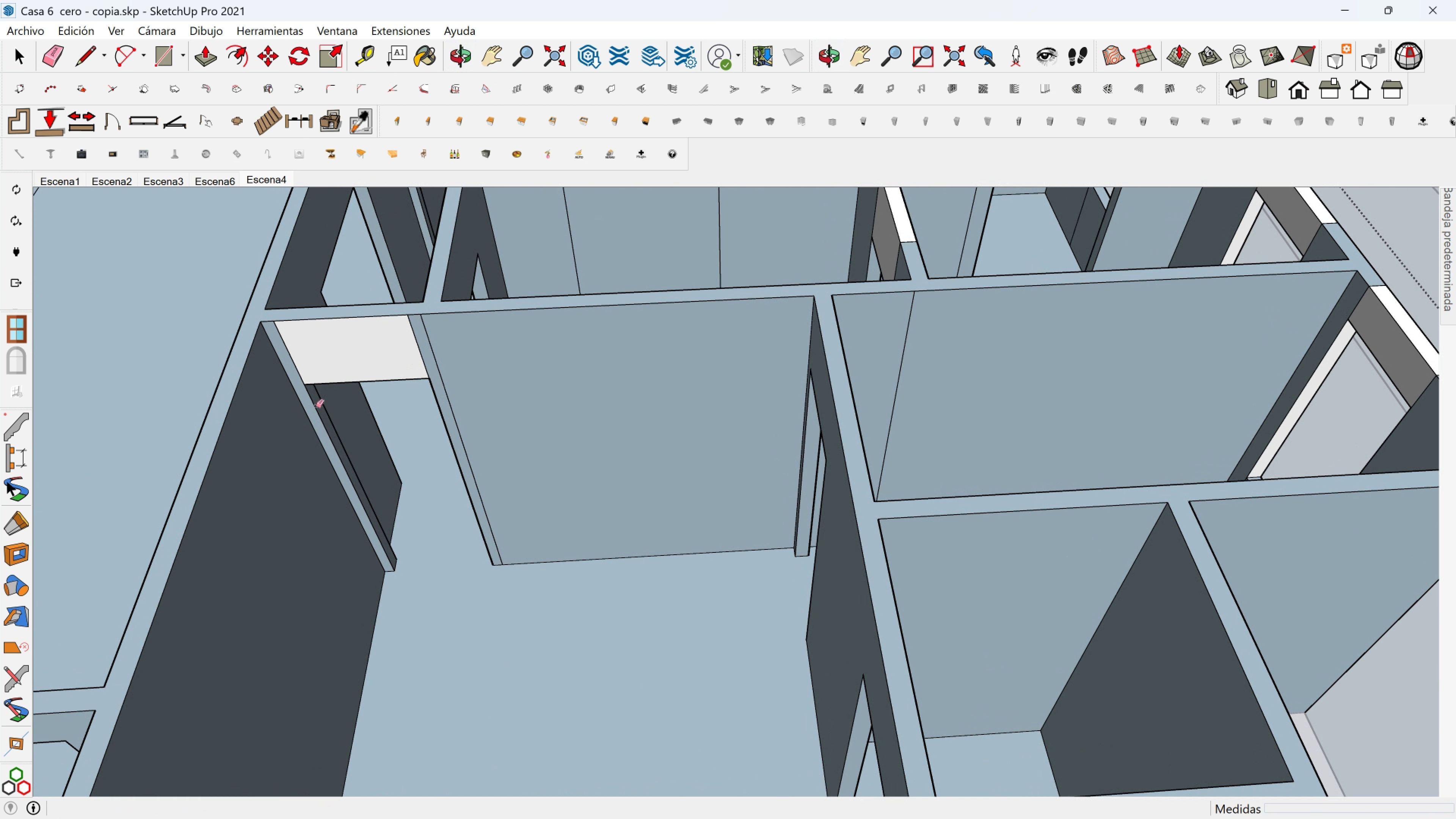 
scroll: coordinate [303, 380], scroll_direction: up, amount: 3.0
 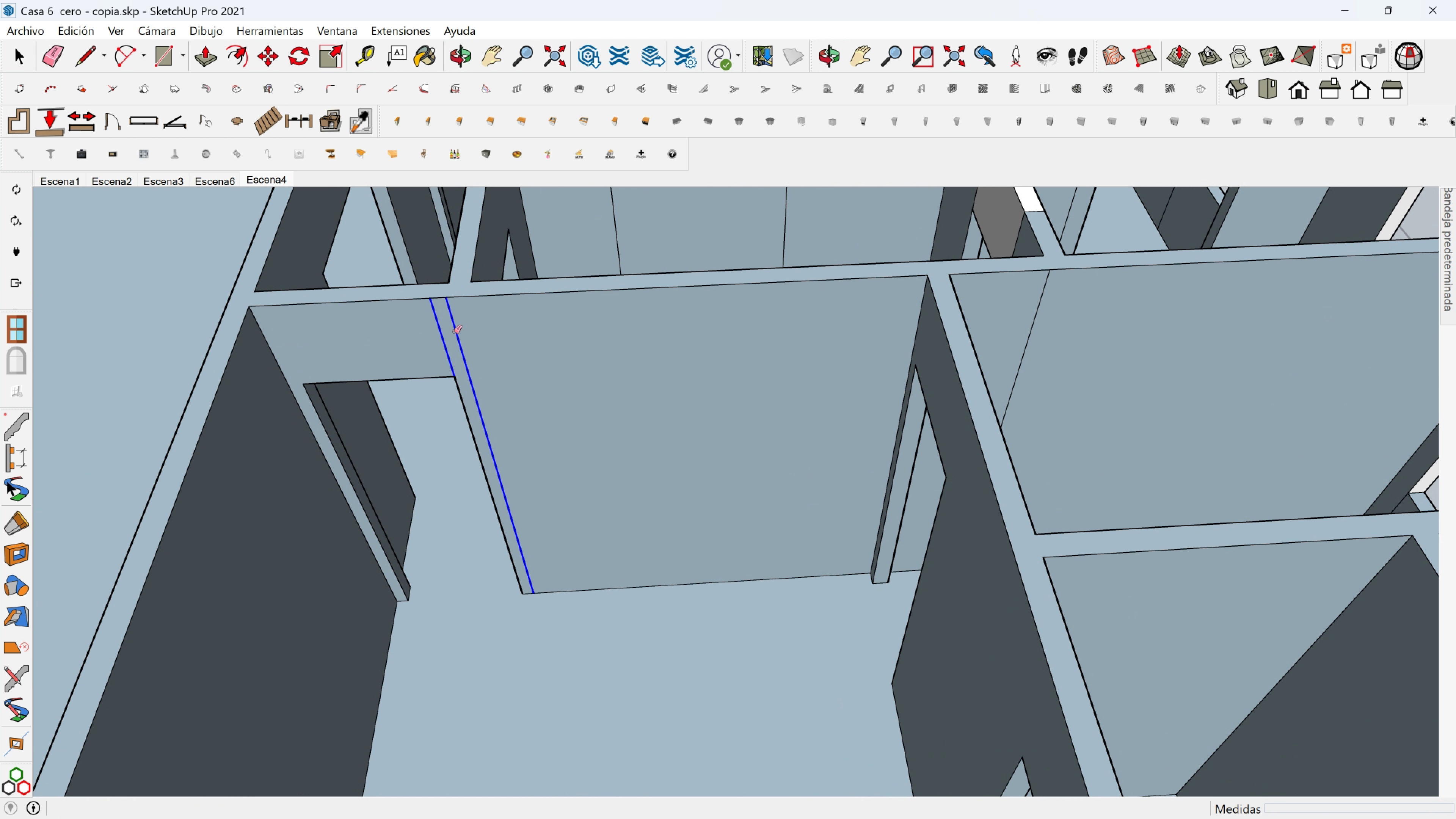 
hold_key(key=ShiftLeft, duration=0.68)
 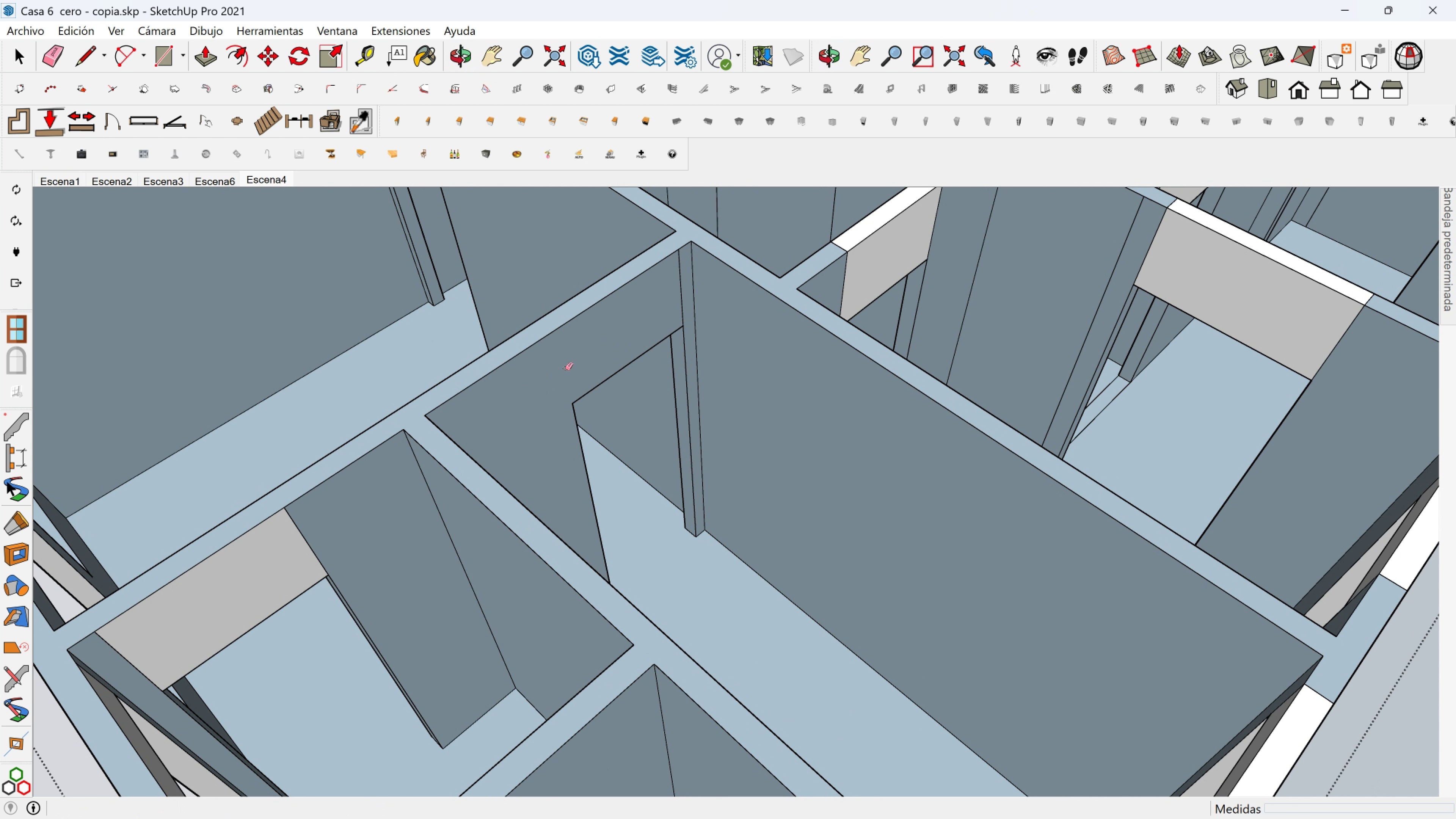 
left_click([681, 303])
 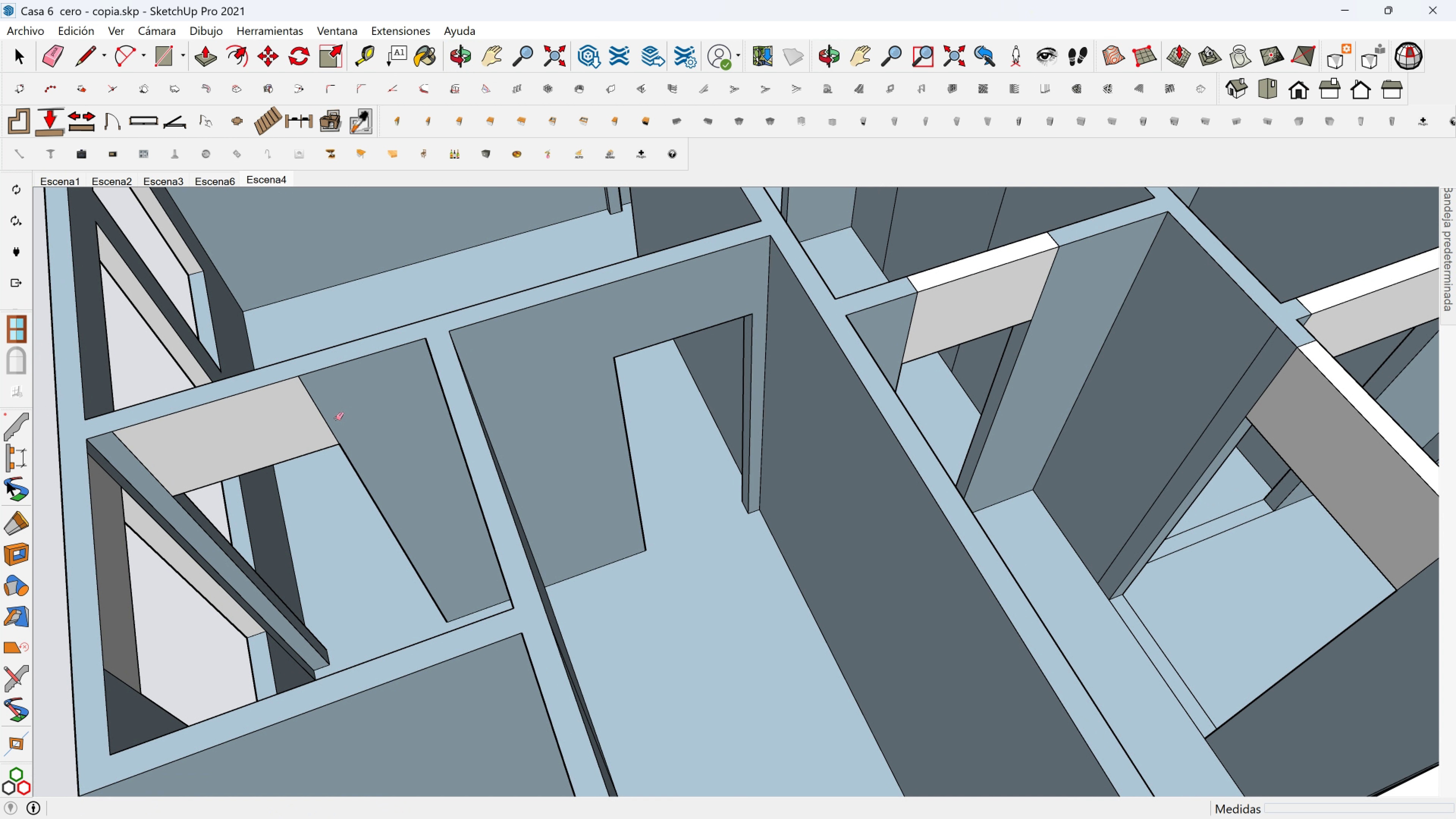 
key(Shift+ShiftLeft)
 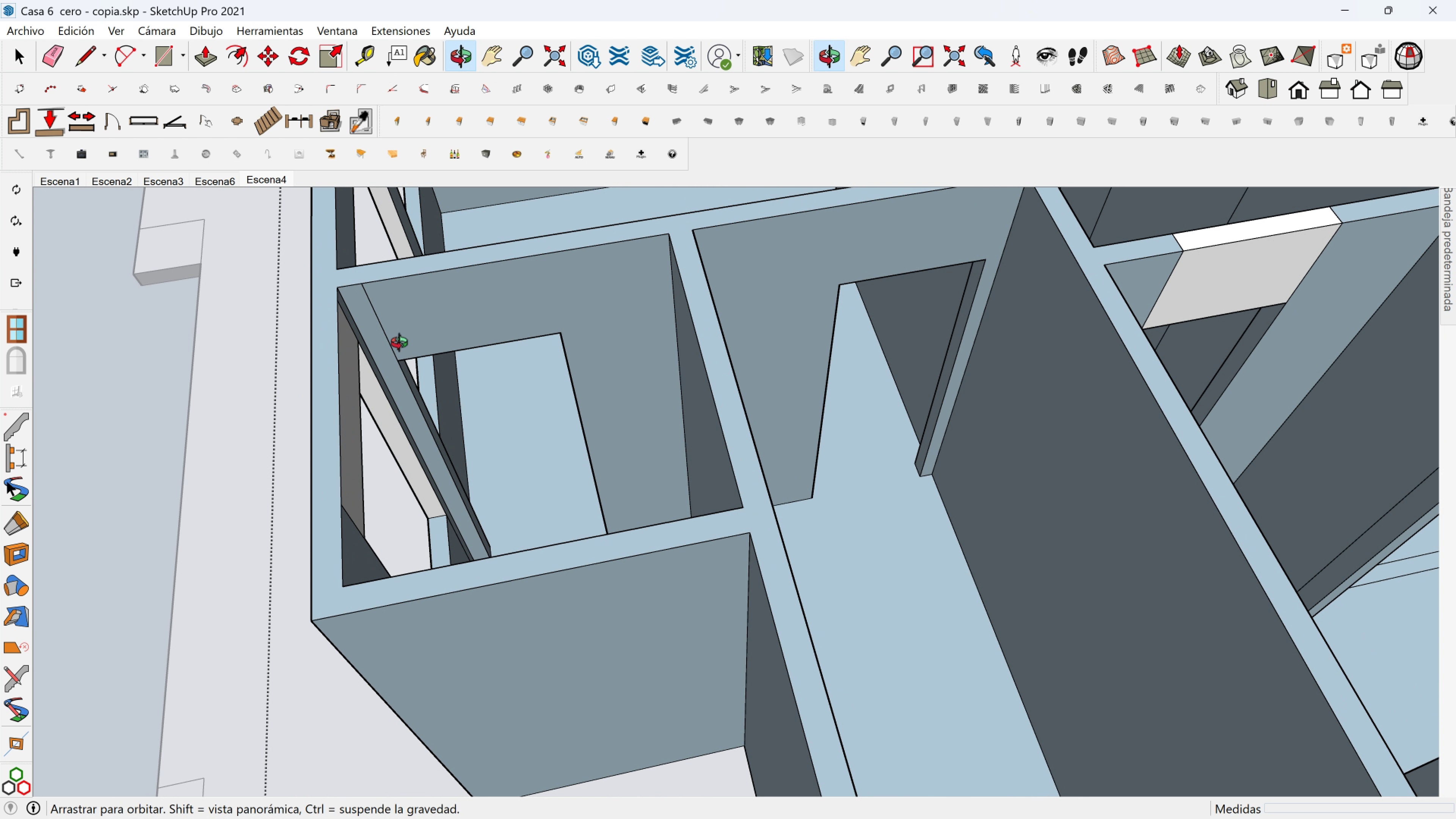 
scroll: coordinate [415, 290], scroll_direction: up, amount: 2.0
 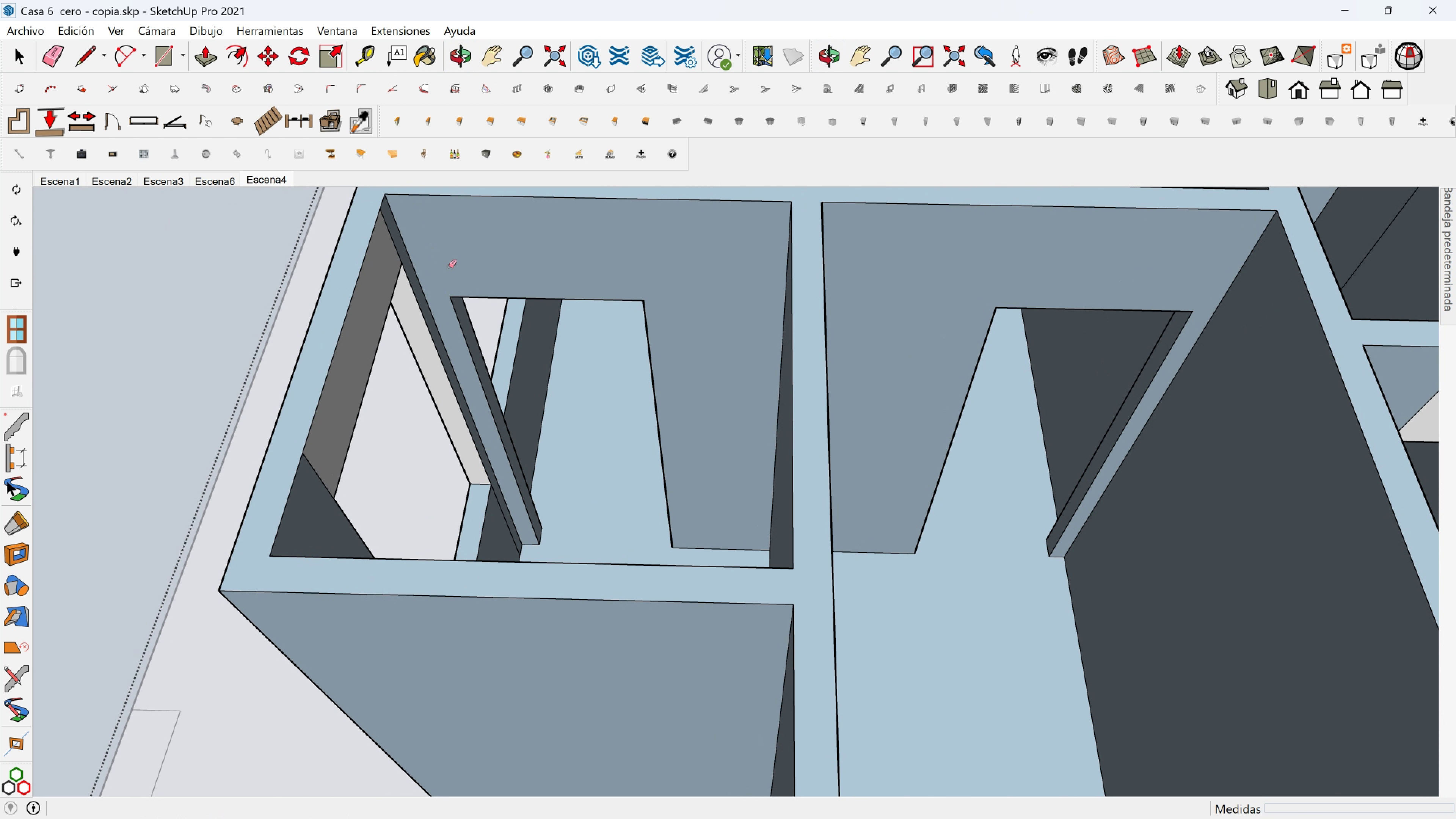 
key(Shift+ShiftLeft)
 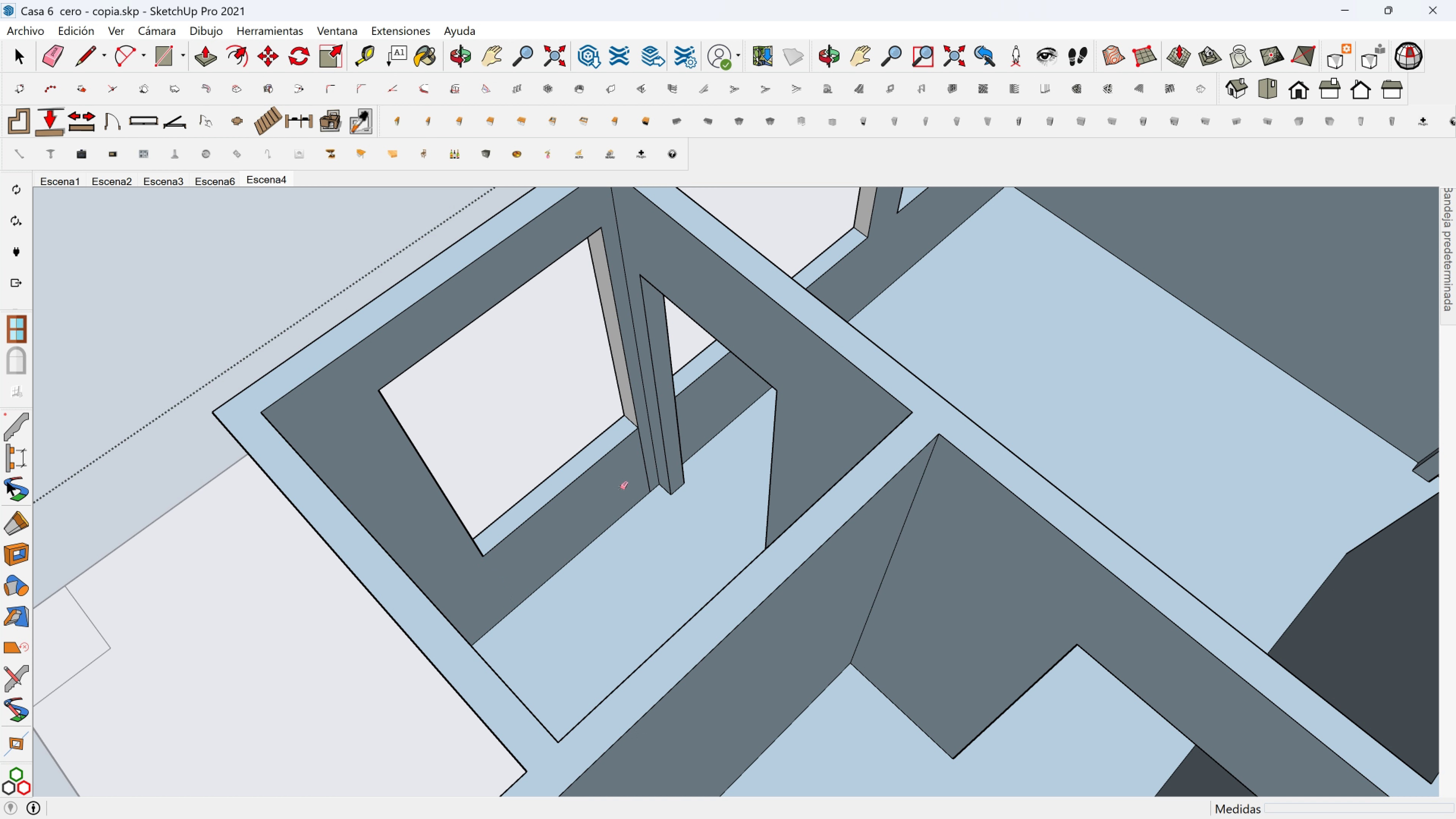 
hold_key(key=ShiftLeft, duration=0.3)
 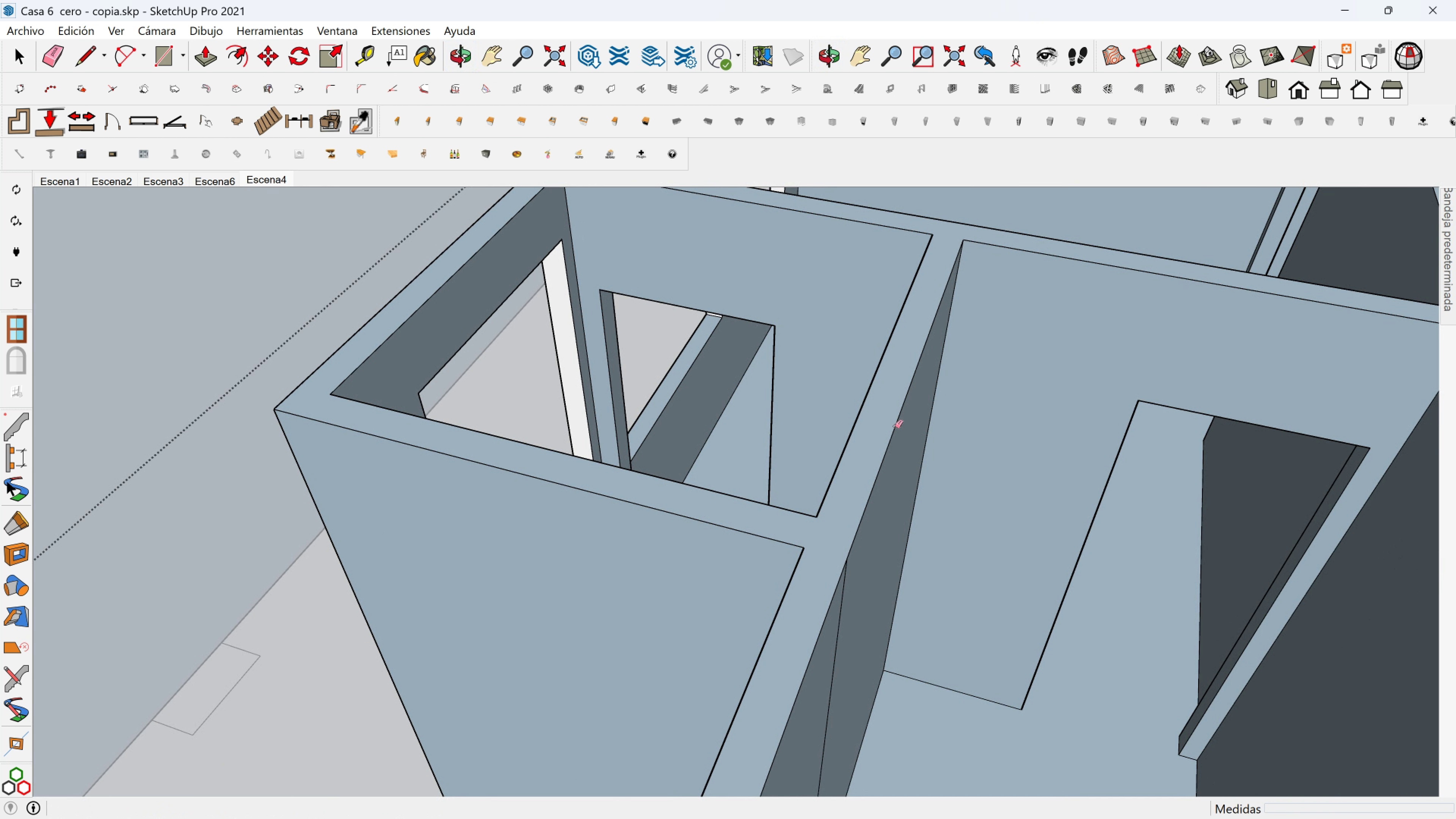 
scroll: coordinate [815, 650], scroll_direction: down, amount: 7.0
 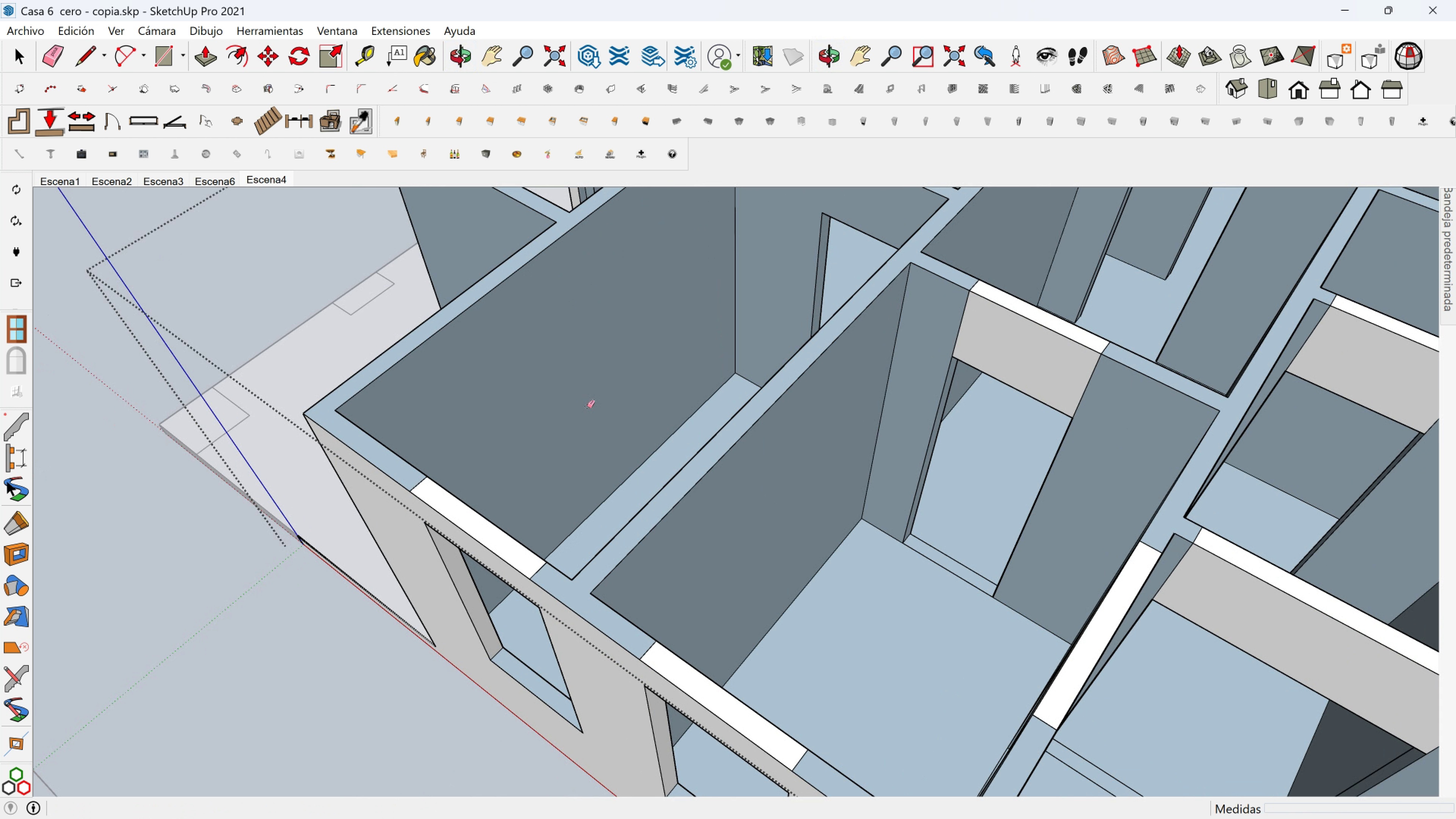 
hold_key(key=ShiftLeft, duration=0.52)
 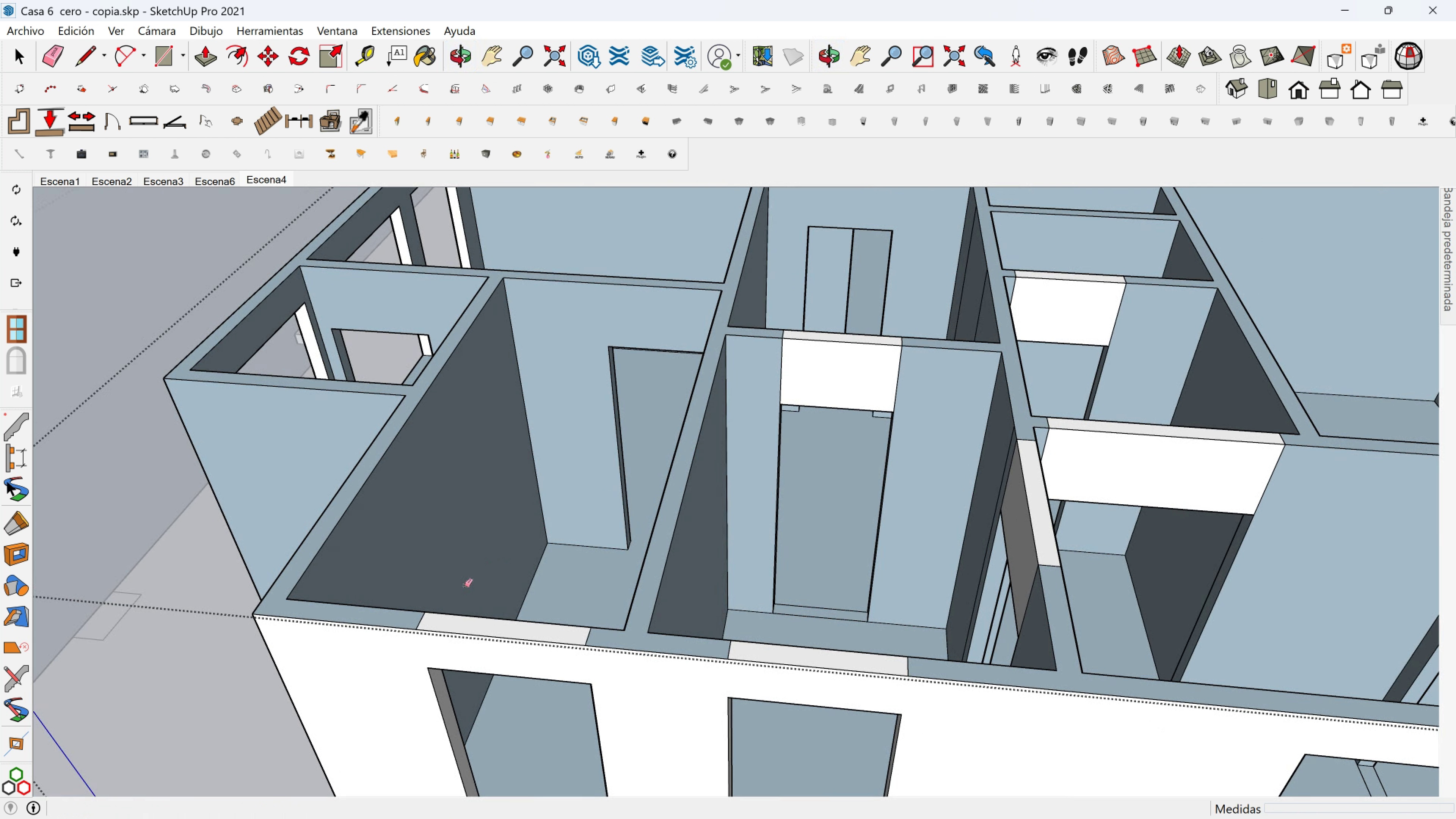 
scroll: coordinate [450, 621], scroll_direction: up, amount: 2.0
 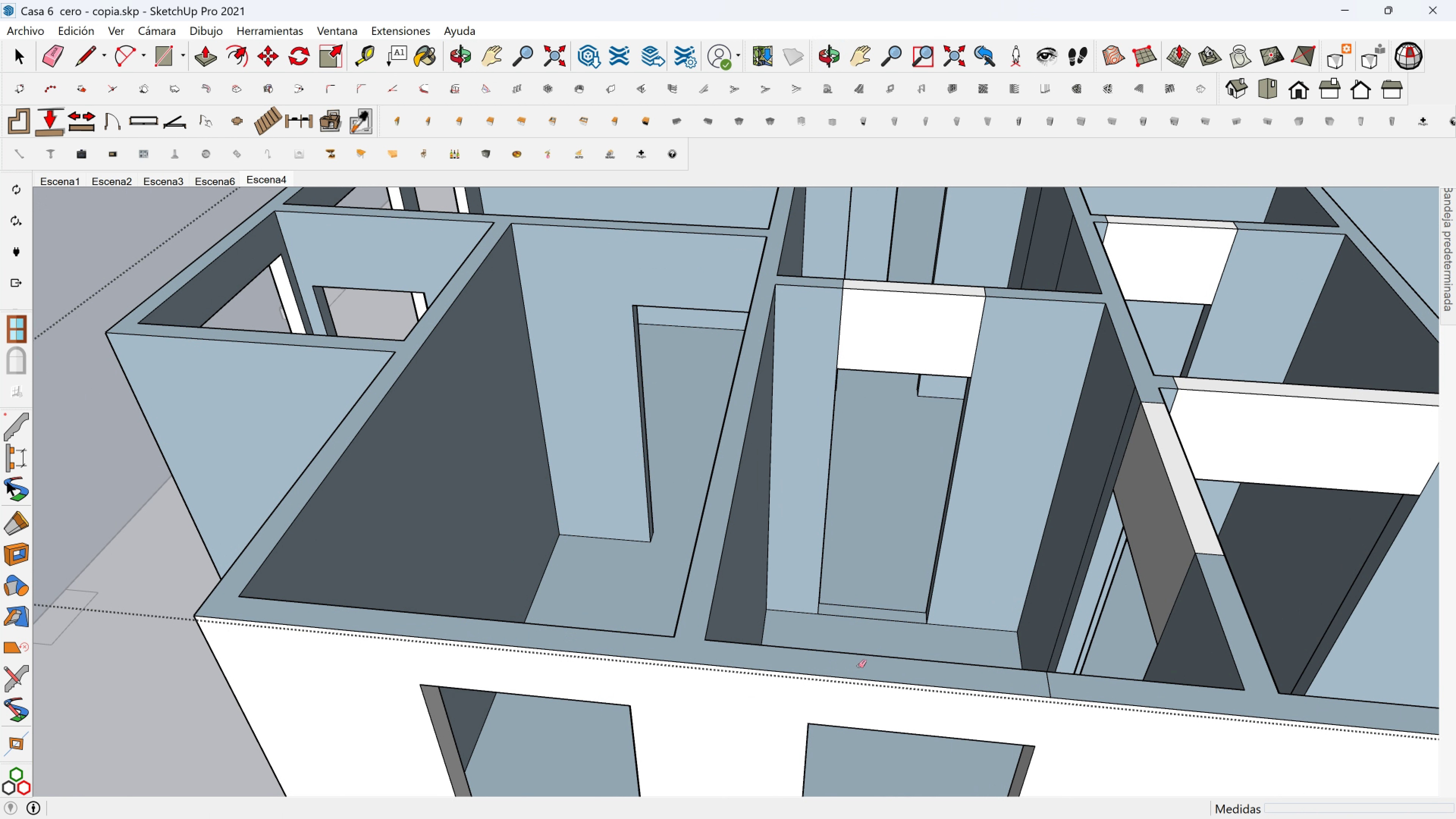 
left_click([1052, 684])
 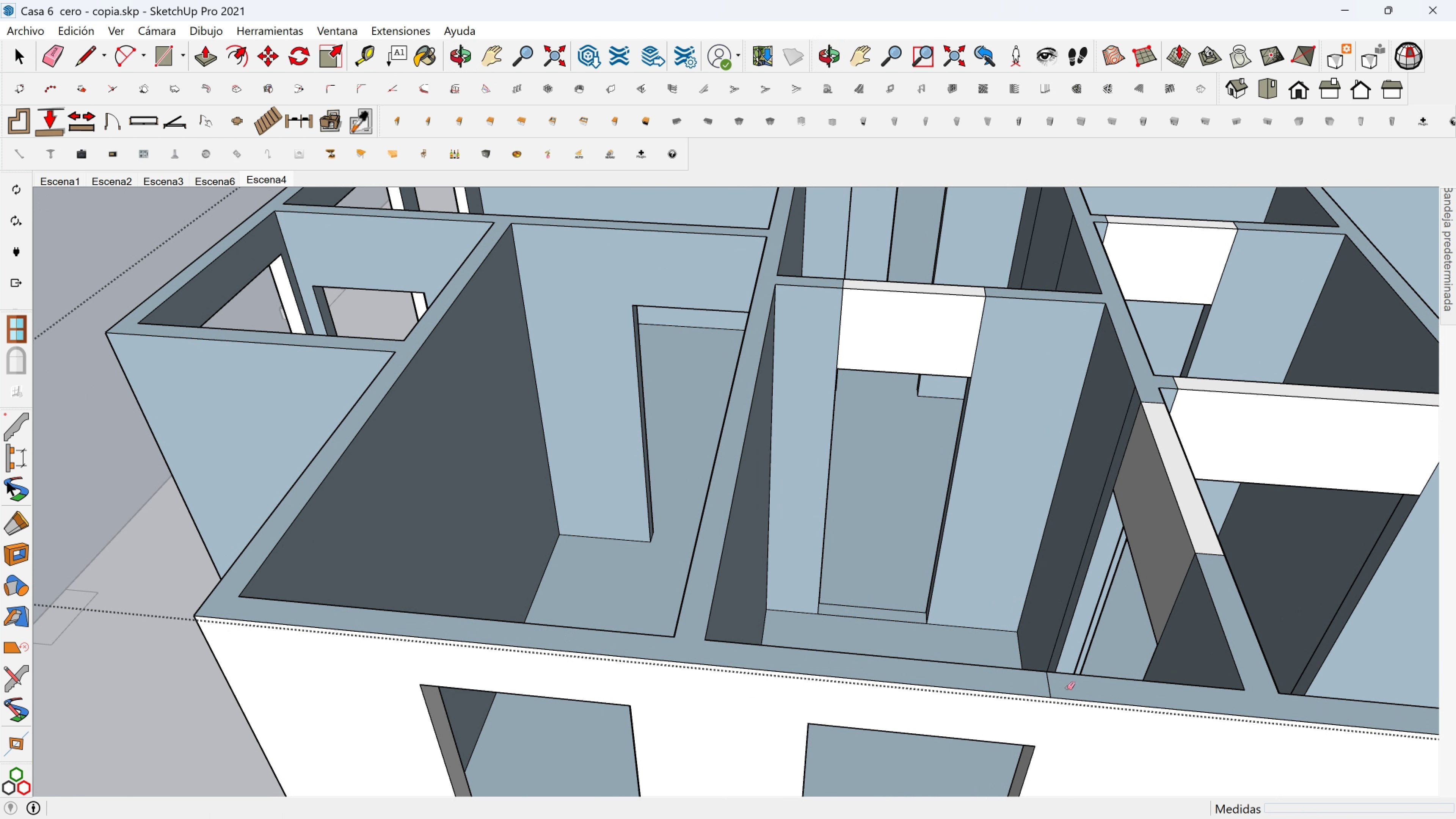 
key(Shift+ShiftLeft)
 